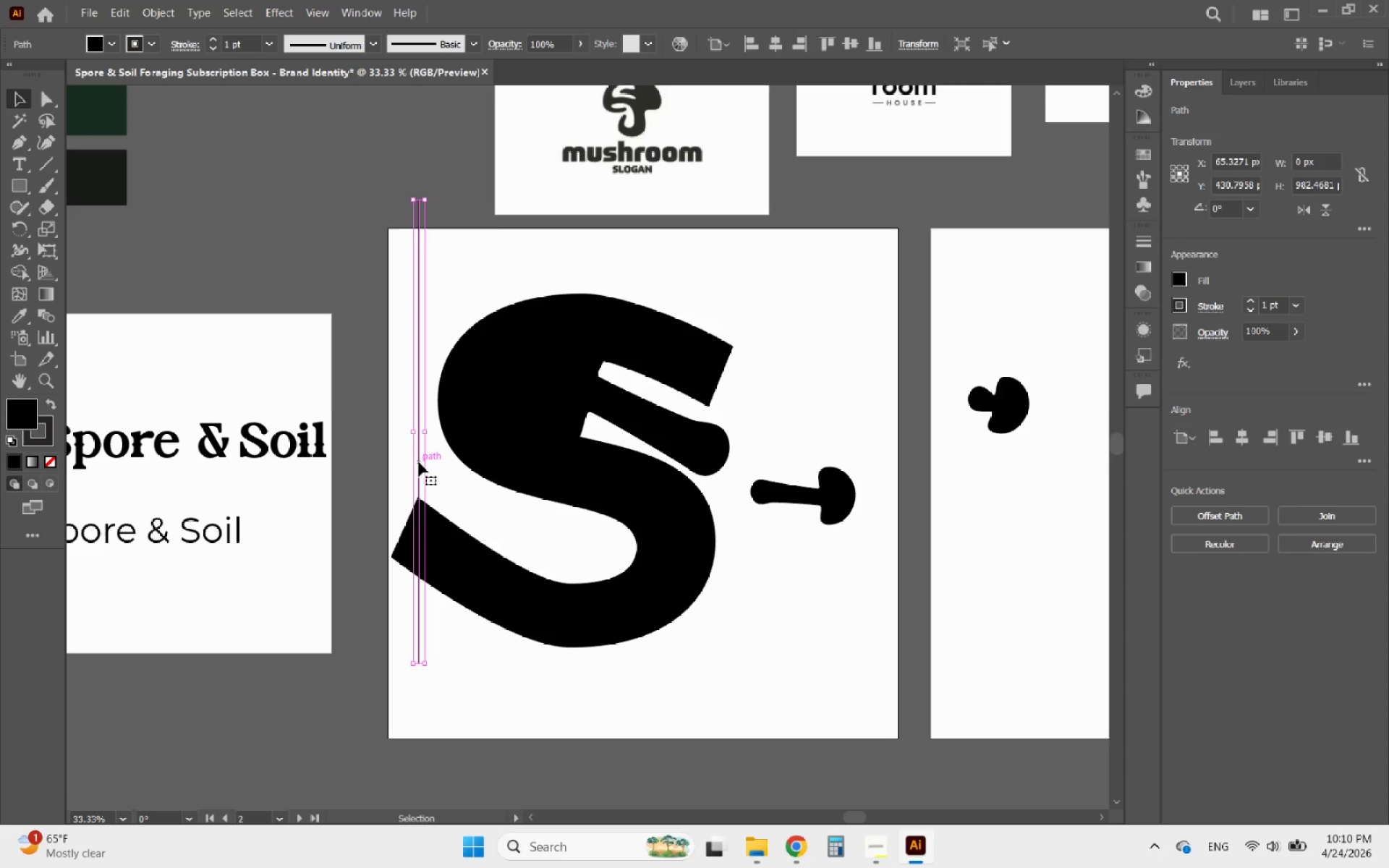 
left_click_drag(start_coordinate=[419, 462], to_coordinate=[438, 461])
 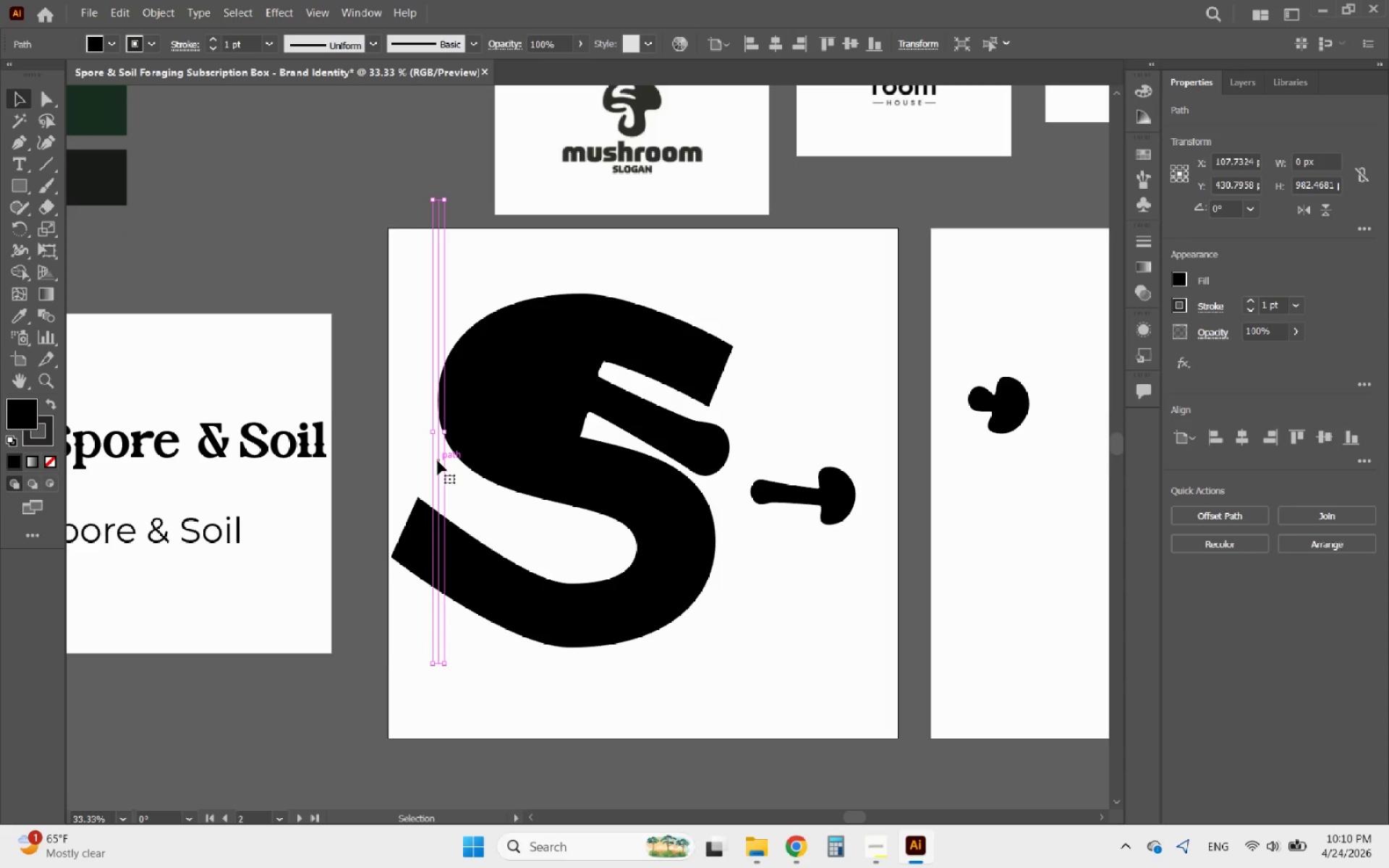 
hold_key(key=ShiftLeft, duration=5.17)
 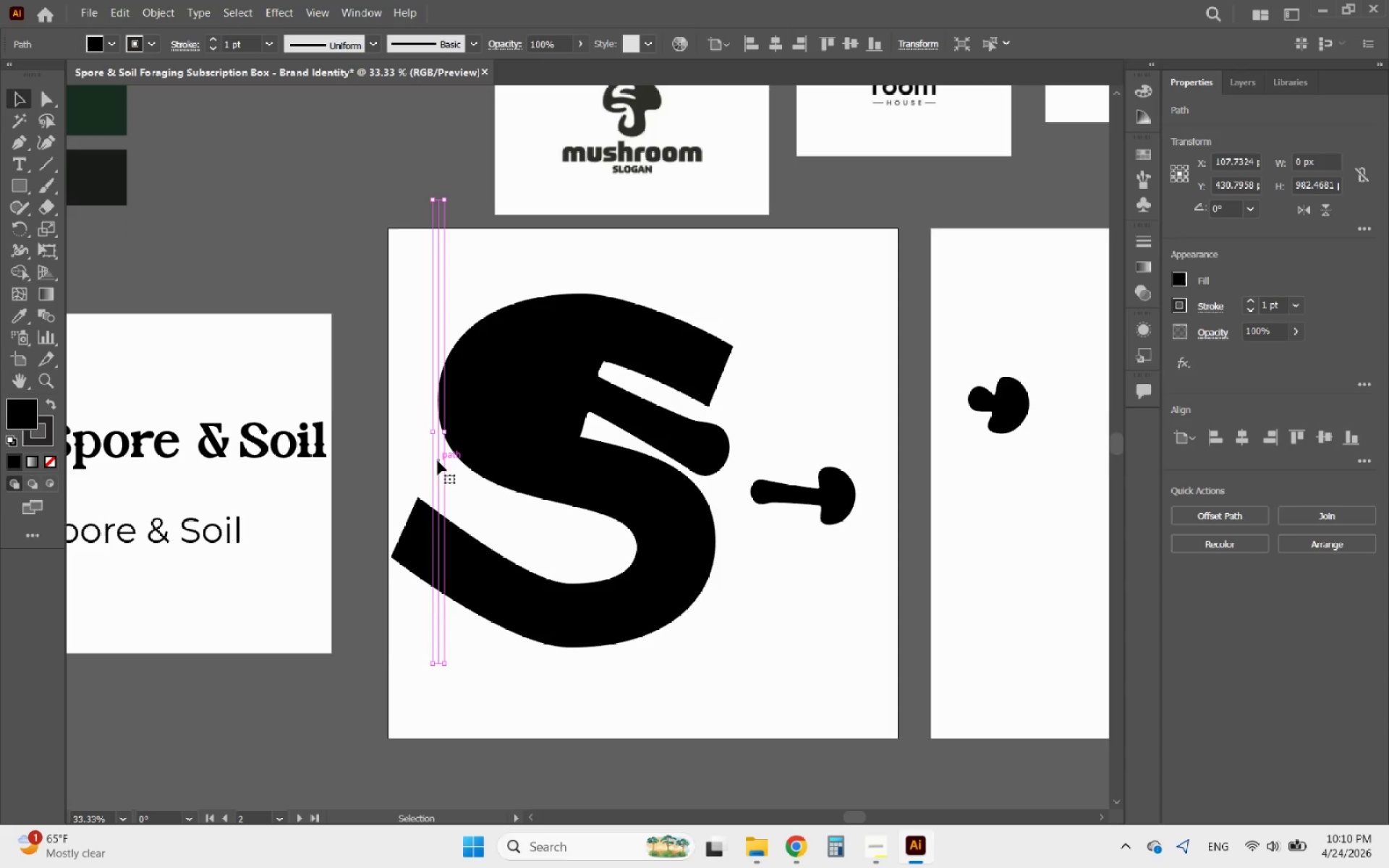 
hold_key(key=AltLeft, duration=7.75)
left_click_drag(start_coordinate=[438, 461], to_coordinate=[703, 494])
 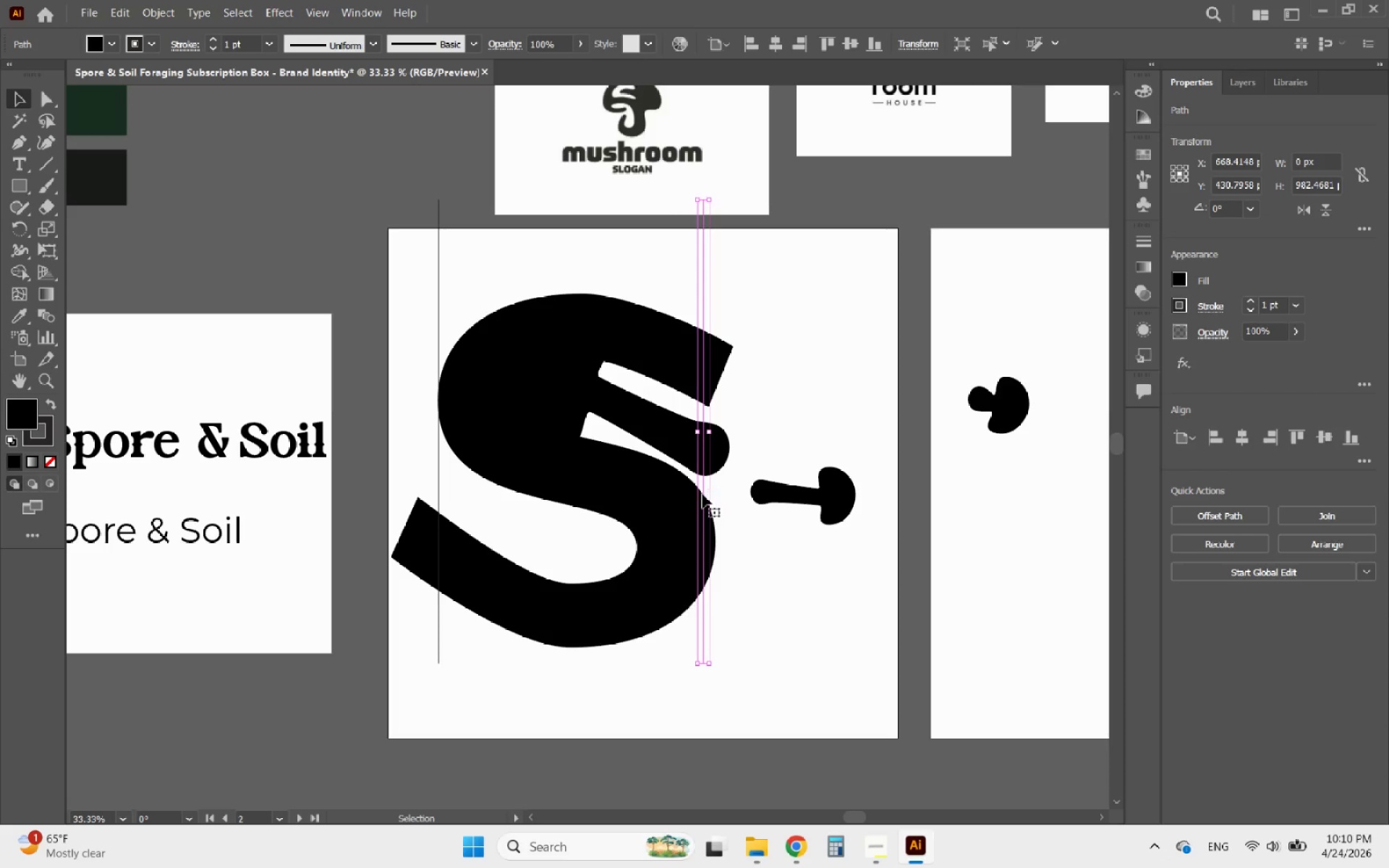 
hold_key(key=ShiftLeft, duration=7.16)
 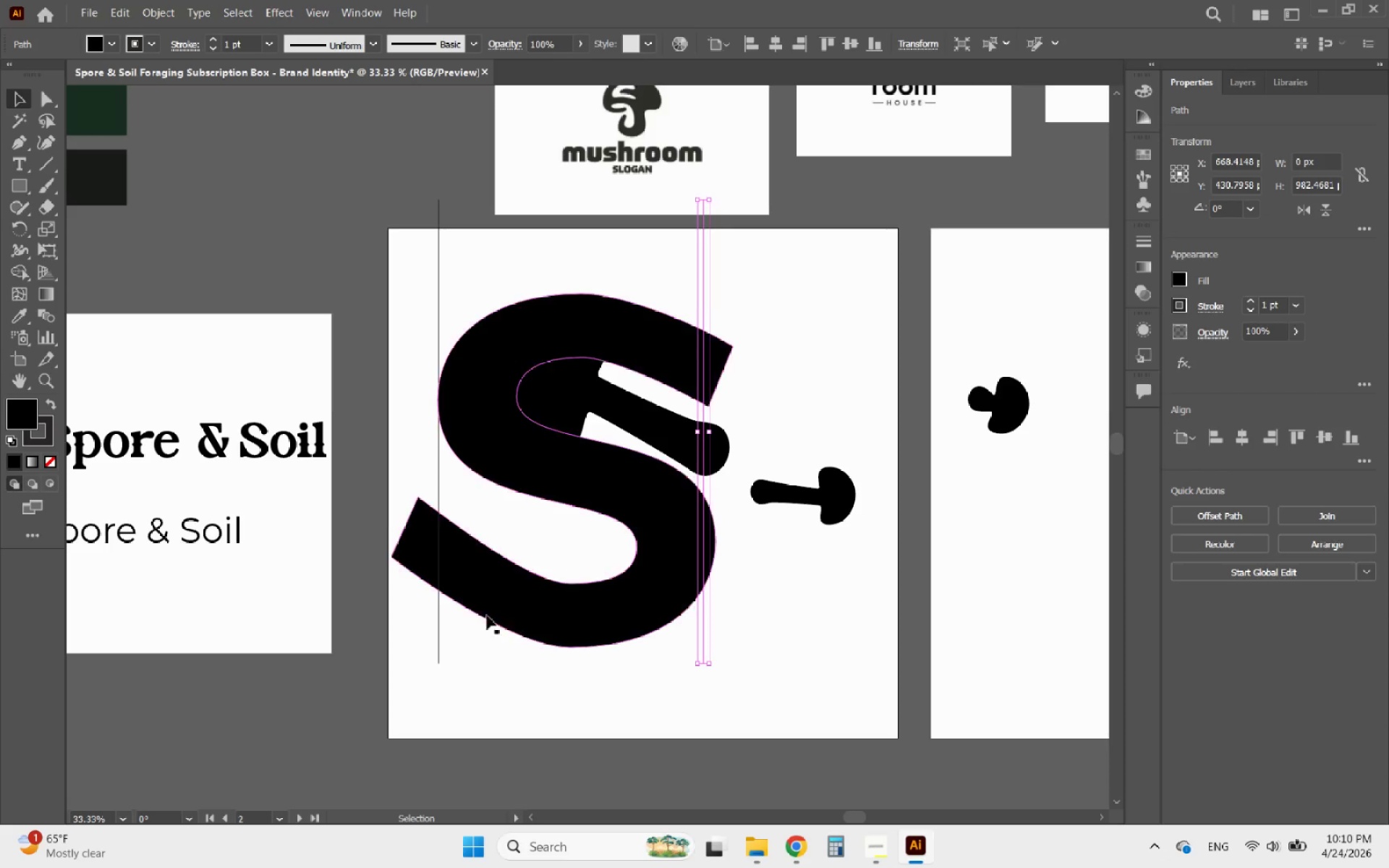 
left_click([561, 673])
 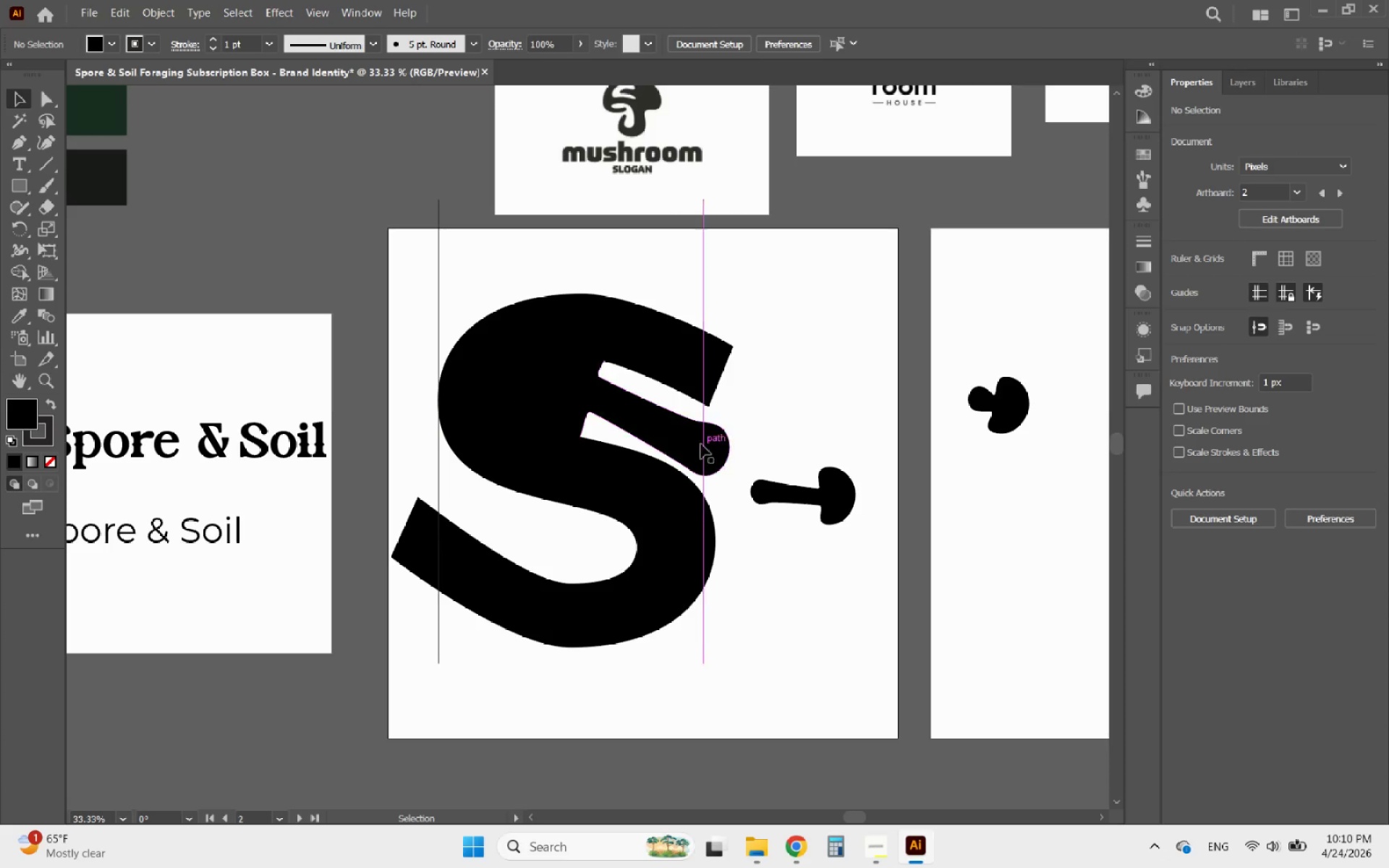 
left_click([655, 431])
 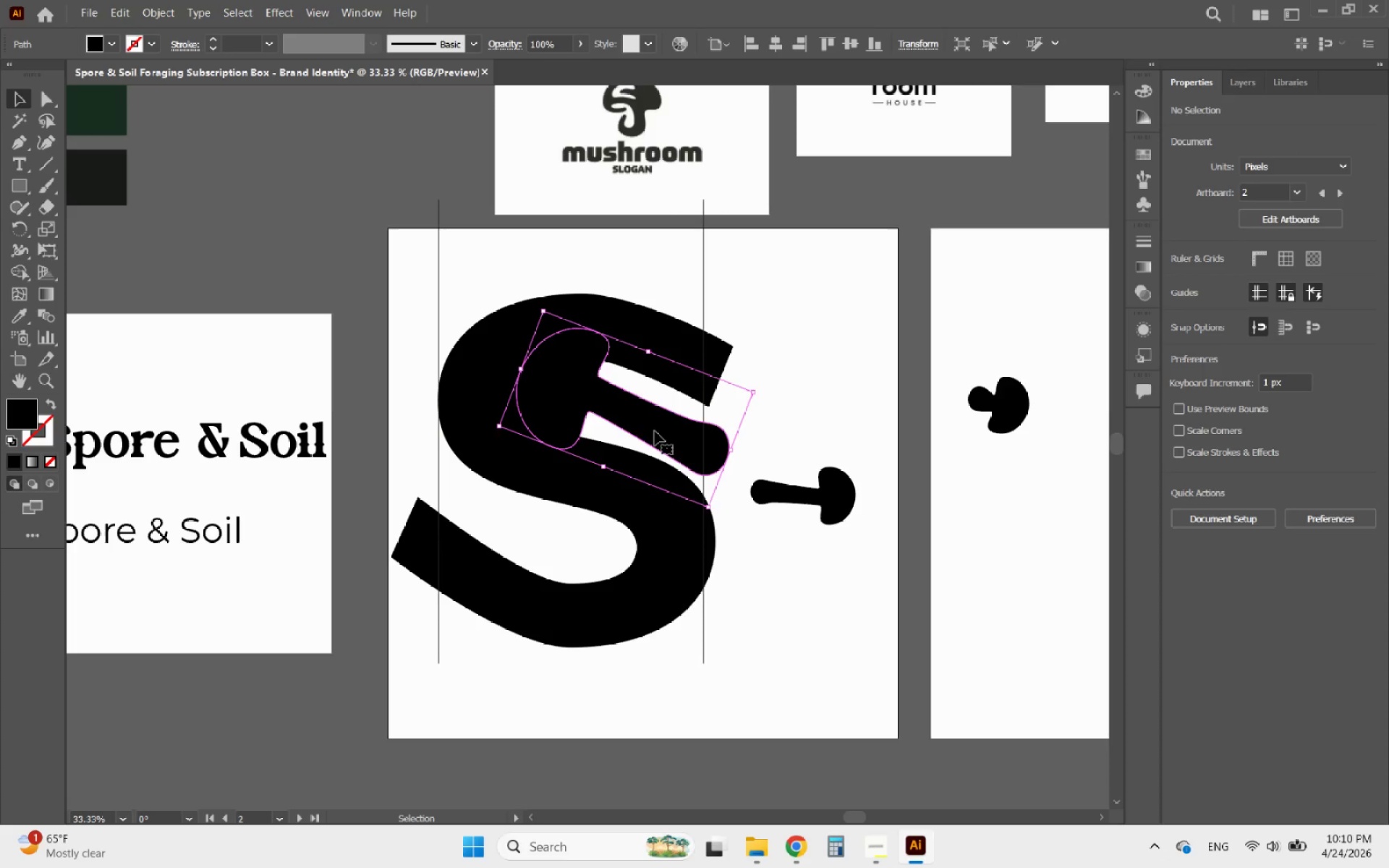 
hold_key(key=AltLeft, duration=1.34)
left_click_drag(start_coordinate=[635, 410], to_coordinate=[635, 522])
 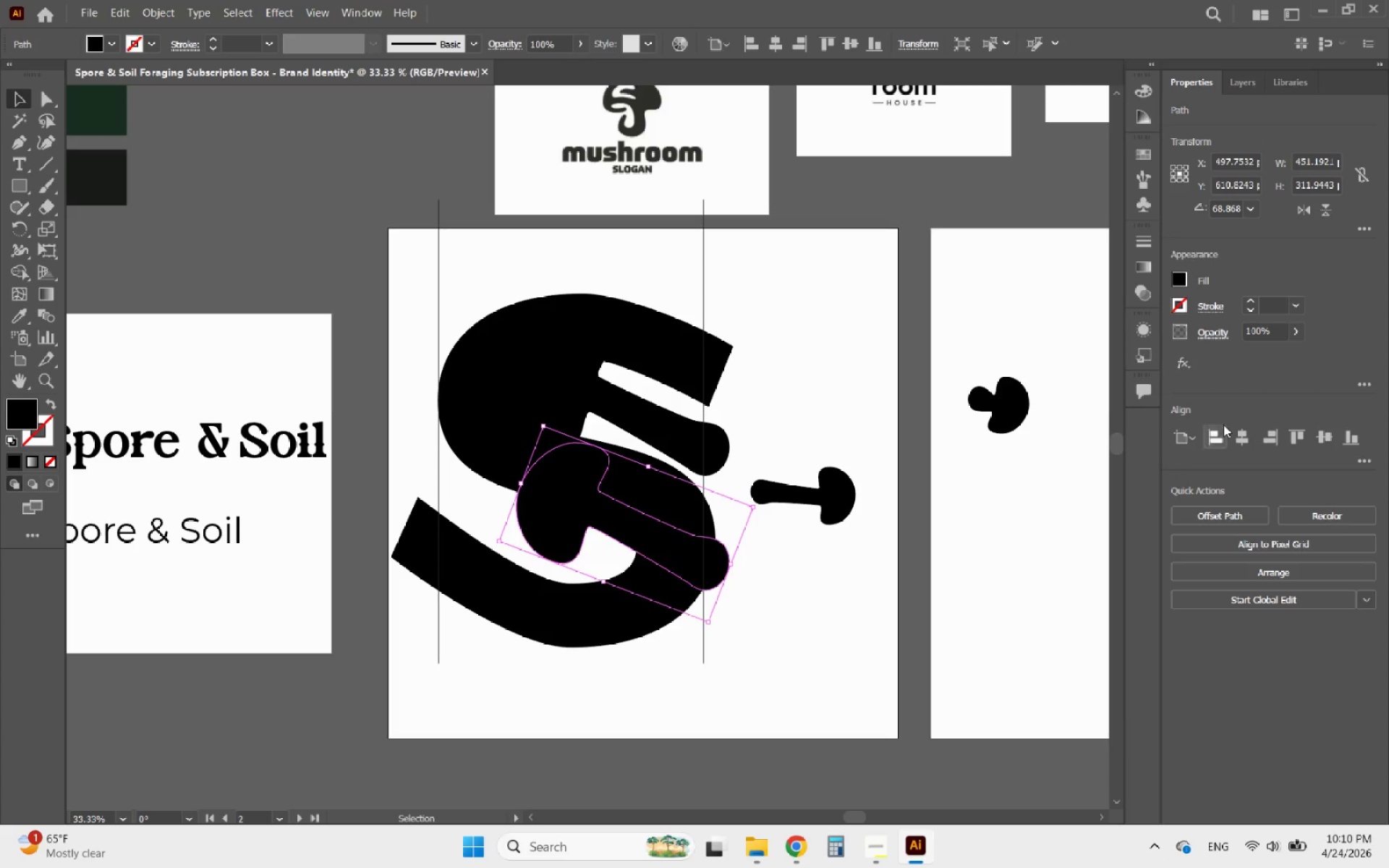 
hold_key(key=ShiftLeft, duration=0.59)
 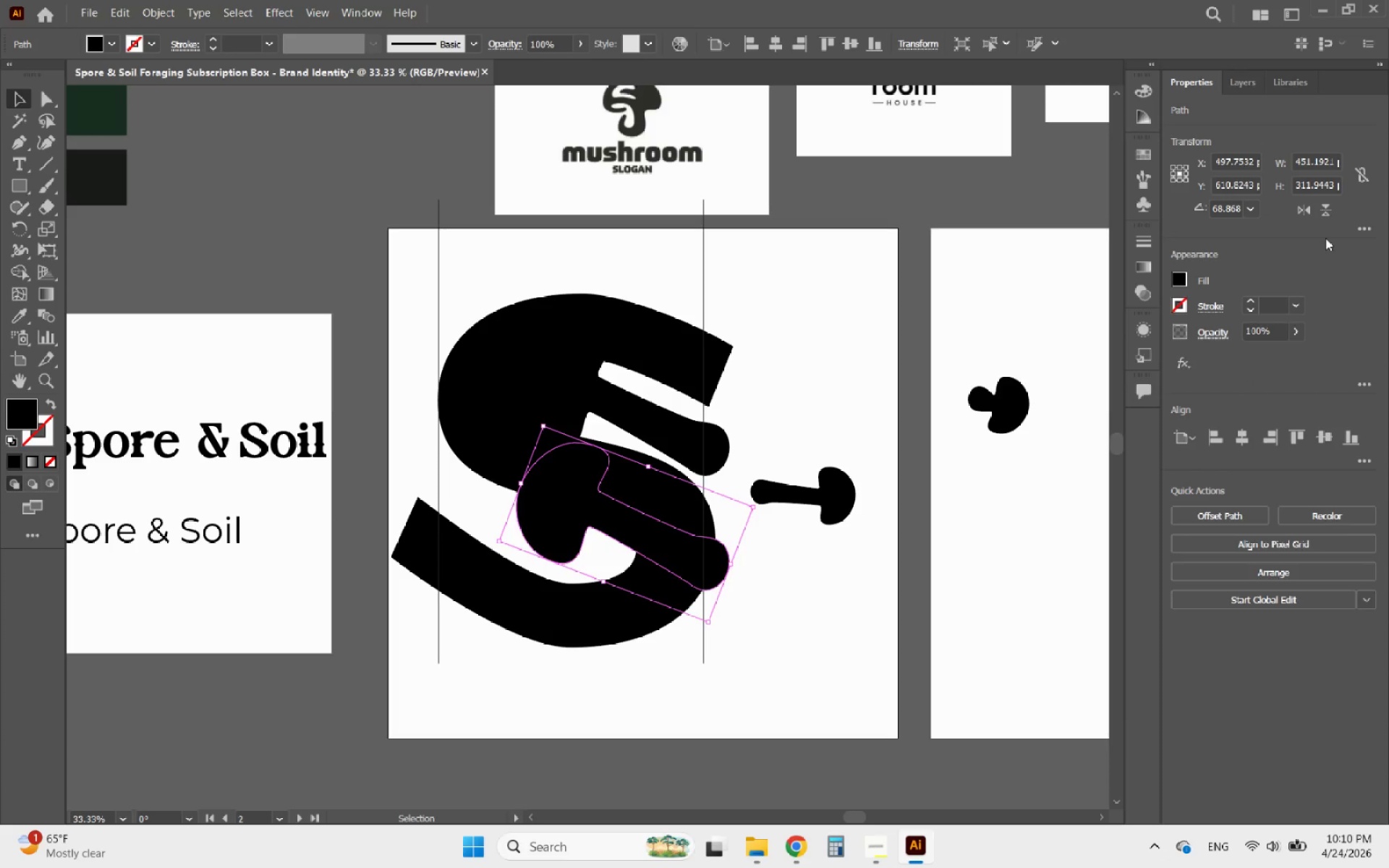 
left_click([1303, 213])
 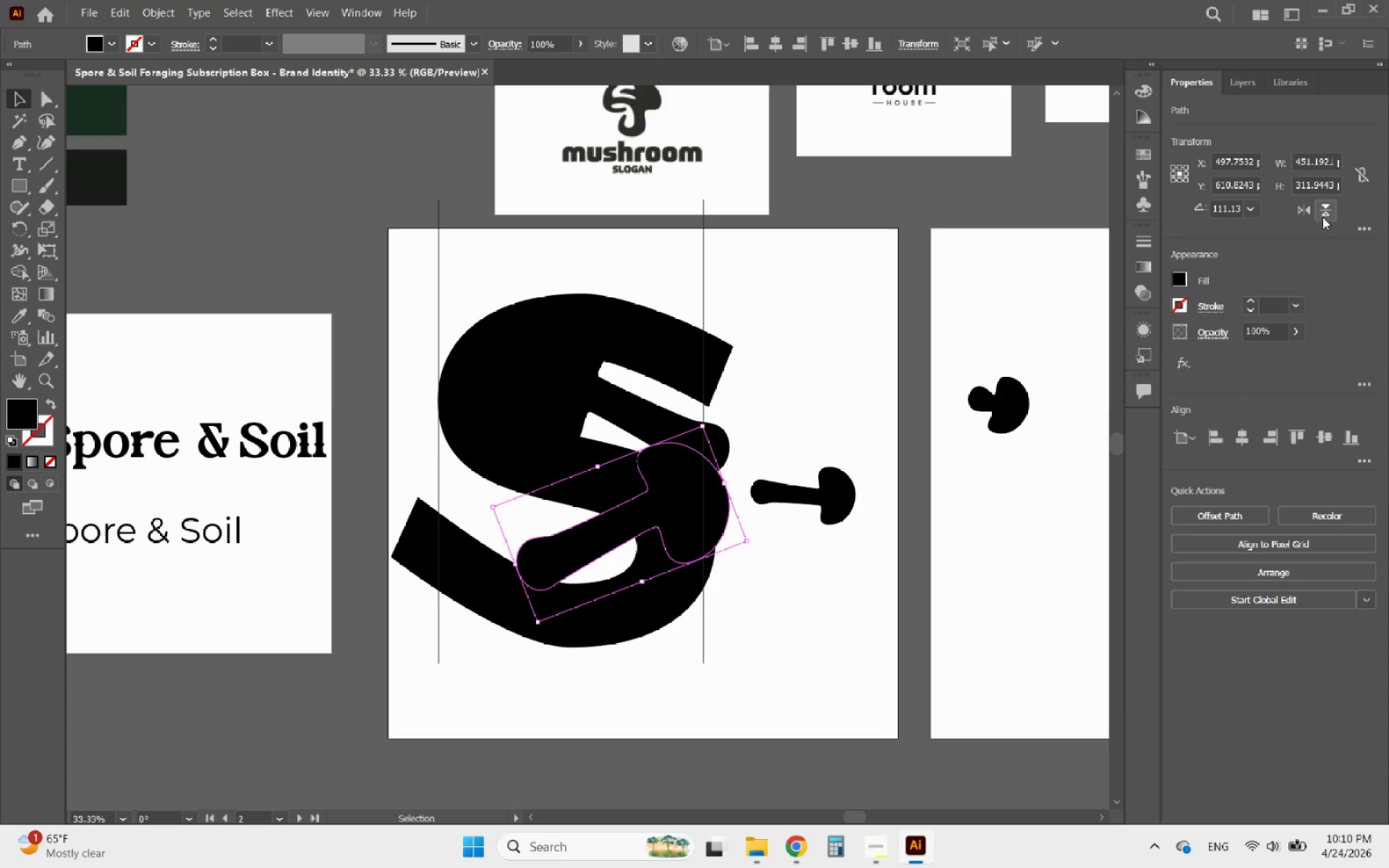 
left_click([1325, 212])
 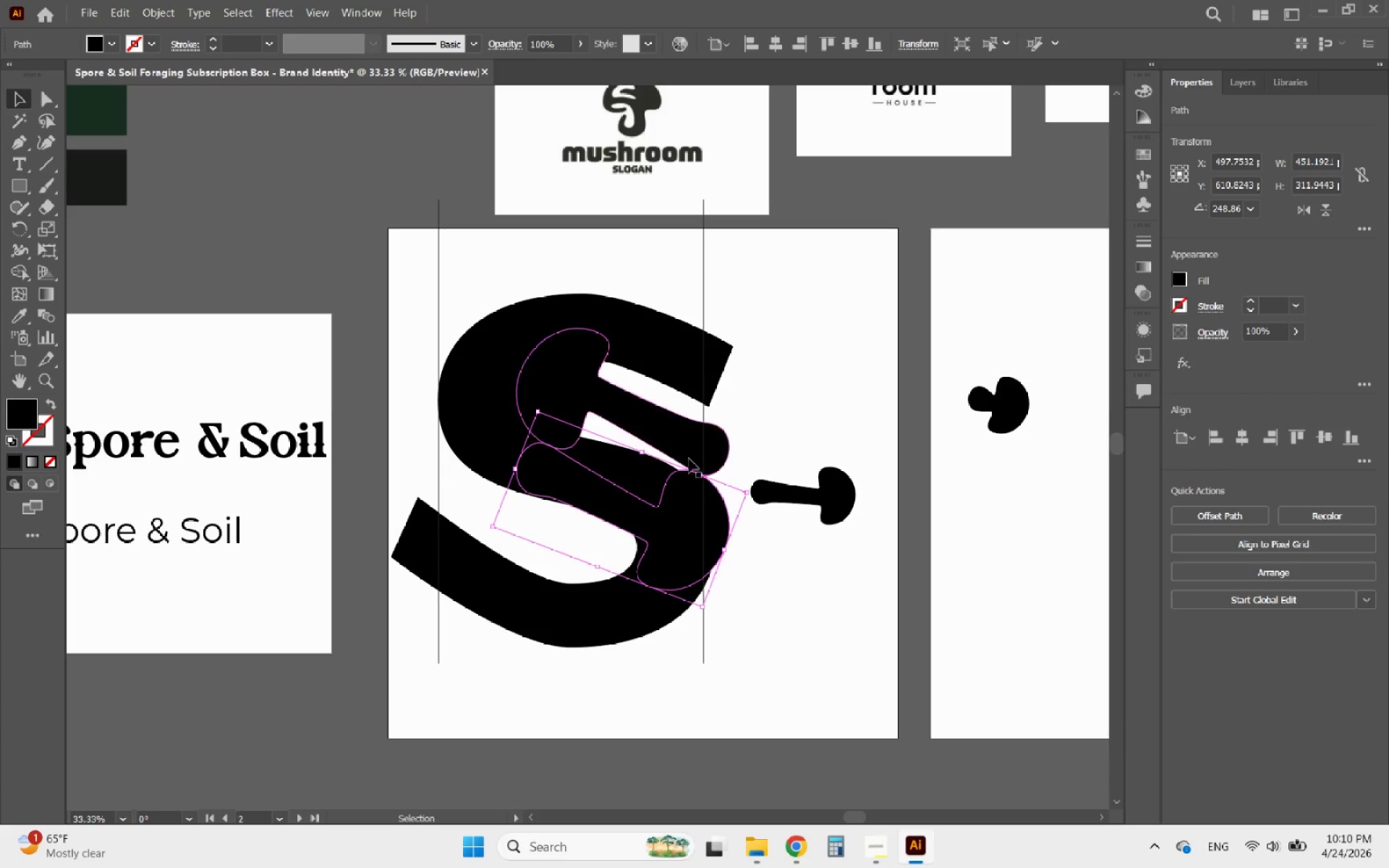 
hold_key(key=AltLeft, duration=0.47)
scroll: coordinate [631, 550], scroll_direction: up, amount: 2.0
 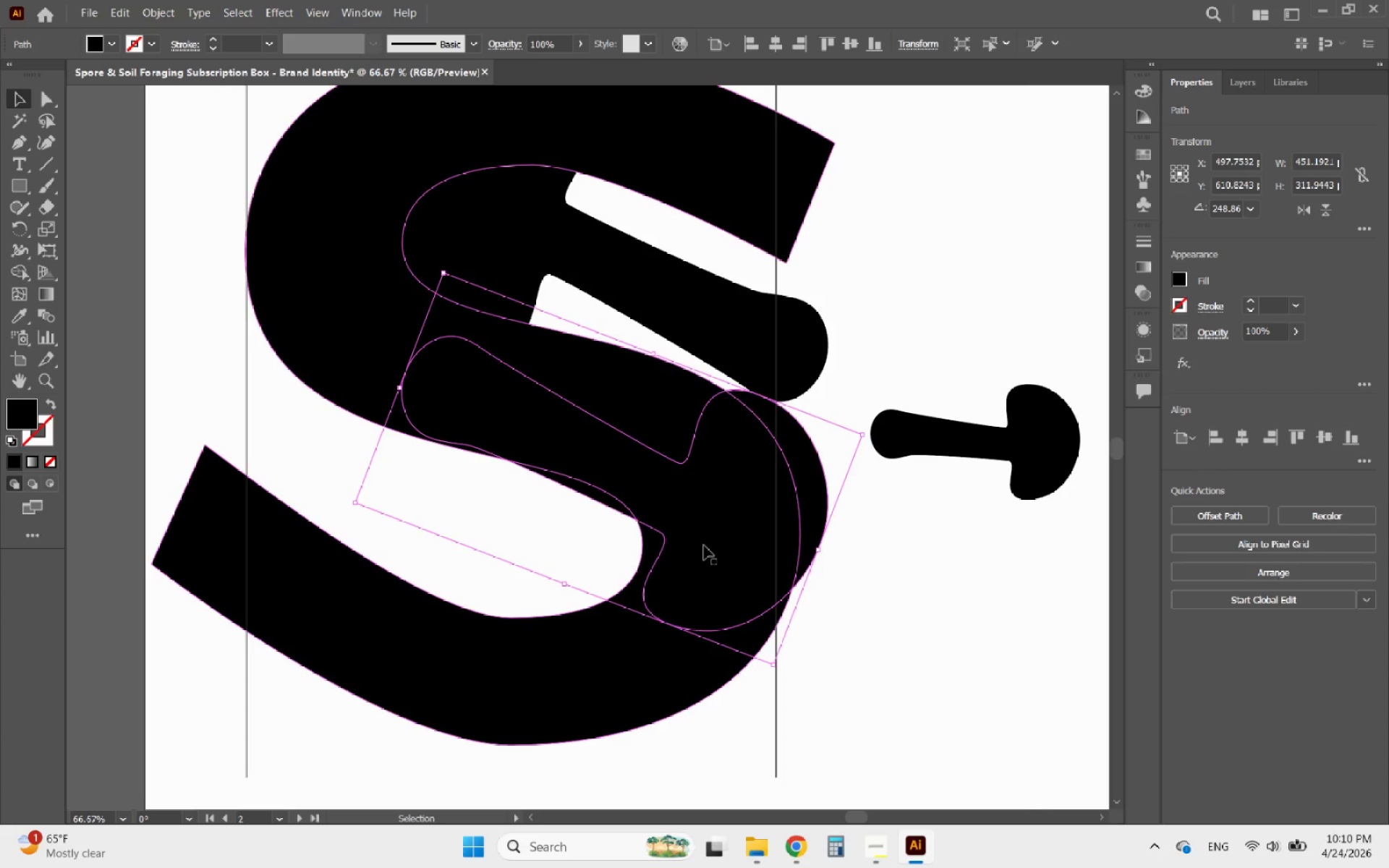 
left_click_drag(start_coordinate=[705, 545], to_coordinate=[653, 566])
 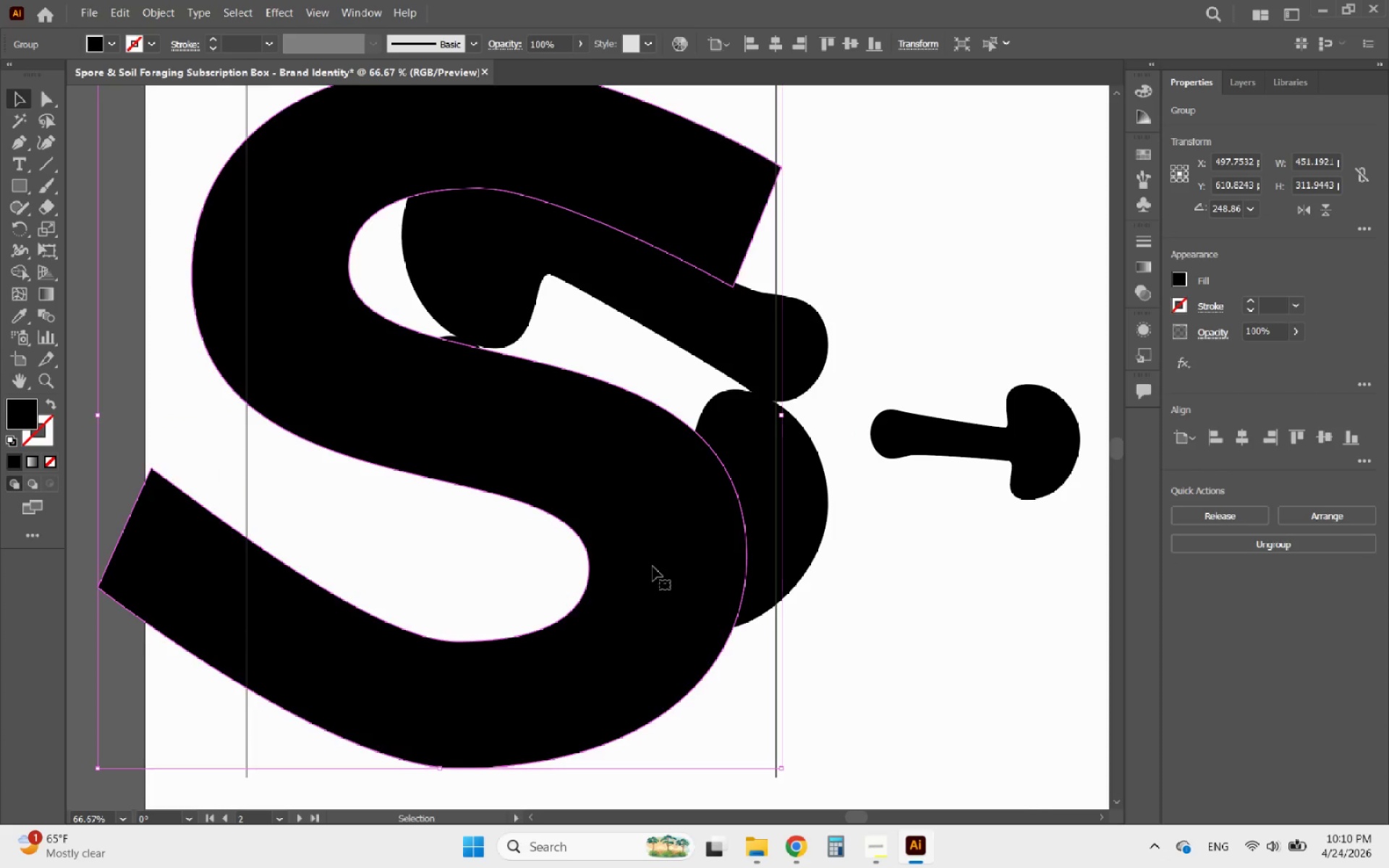 
key(Control+Z)
 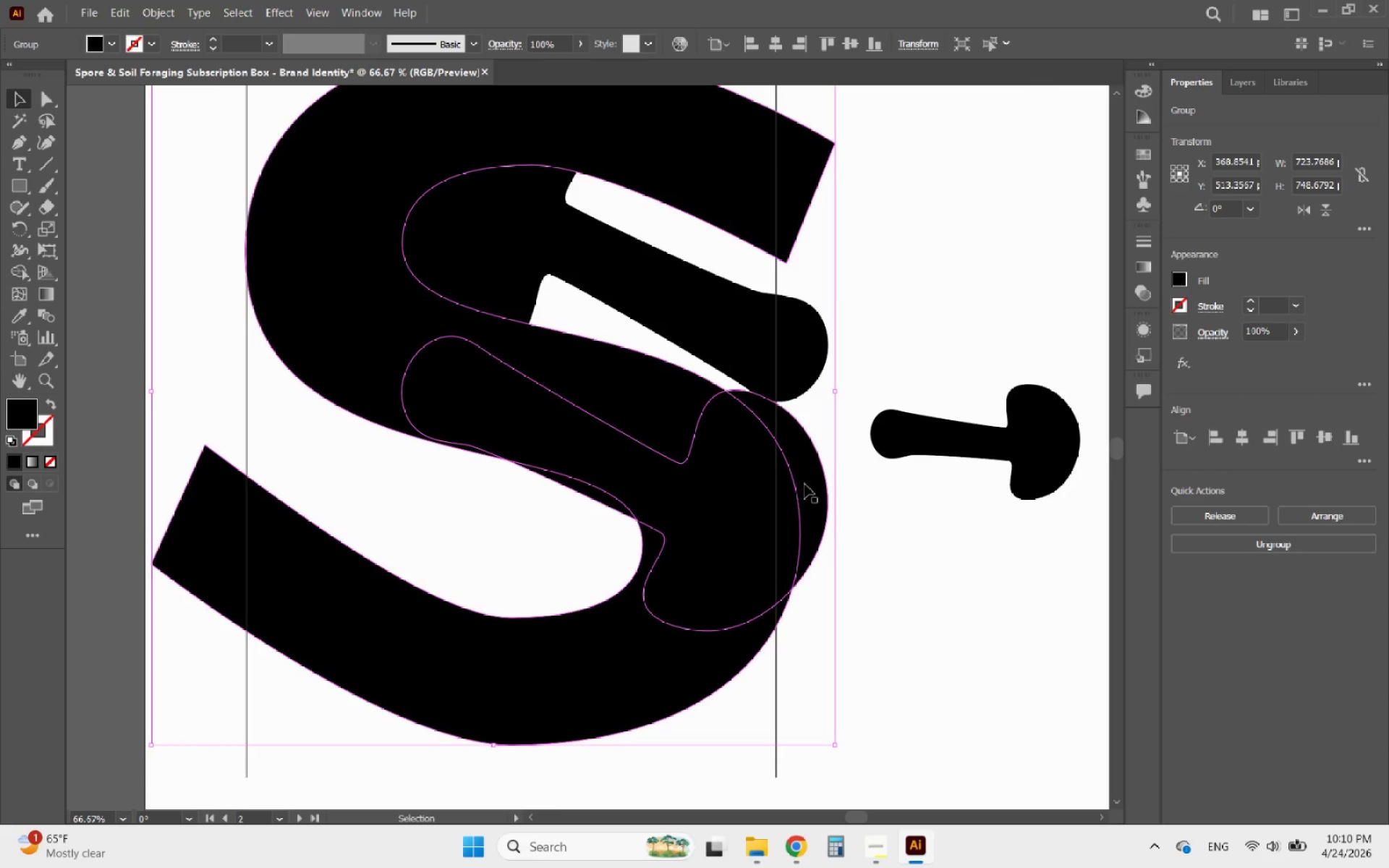 
left_click([813, 469])
 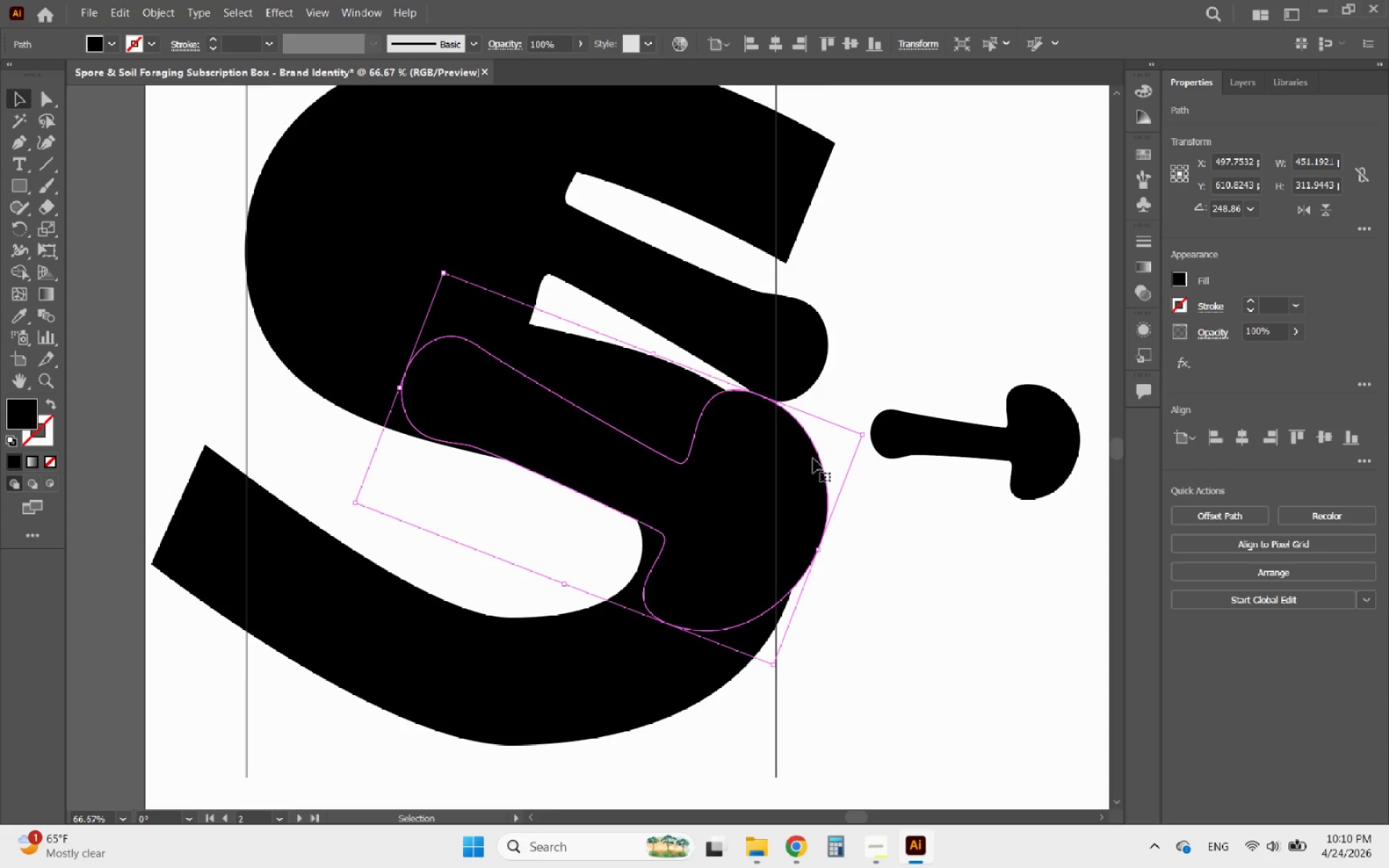 
hold_key(key=ShiftLeft, duration=0.42)
left_click([727, 324])
 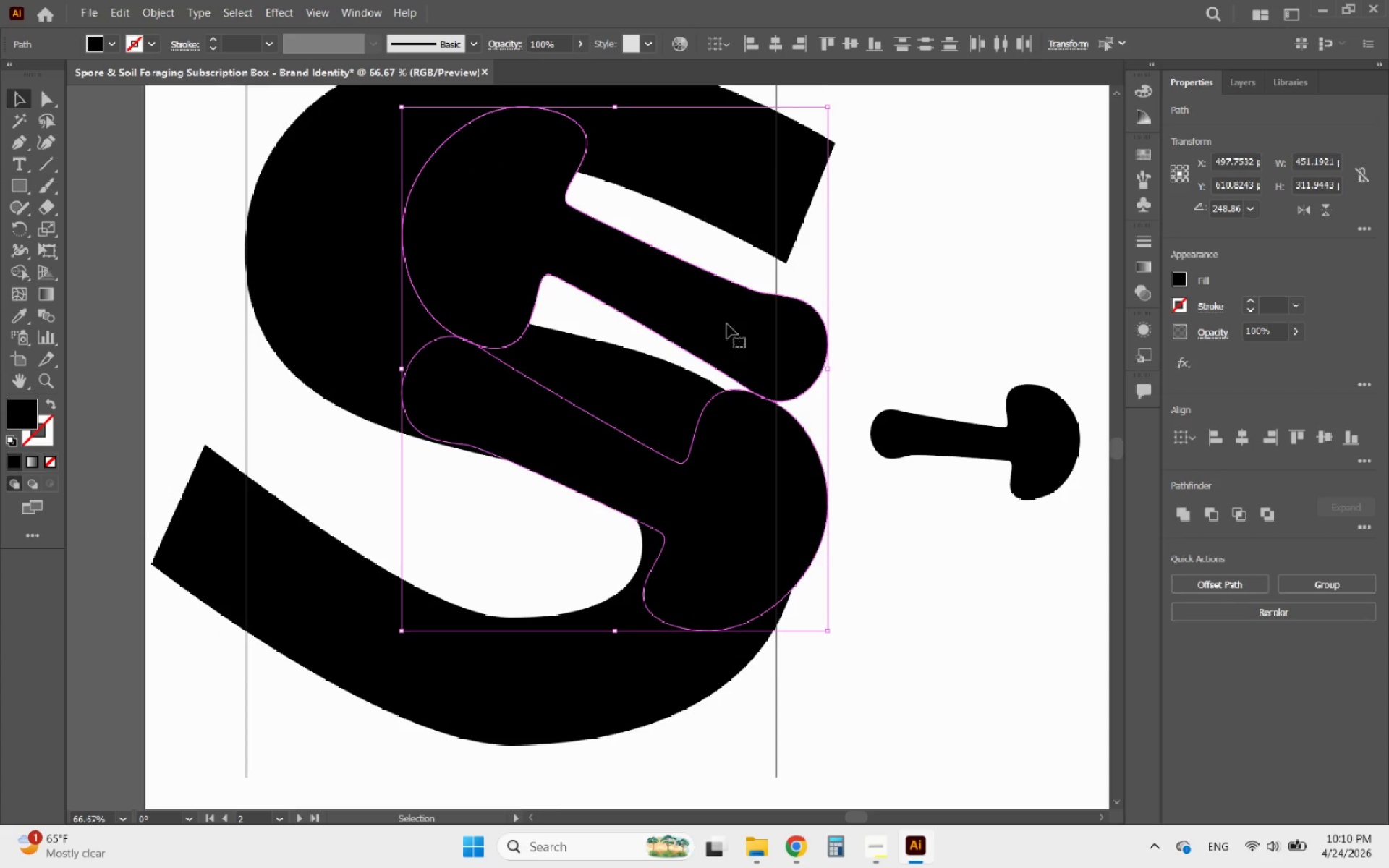 
right_click([727, 324])
 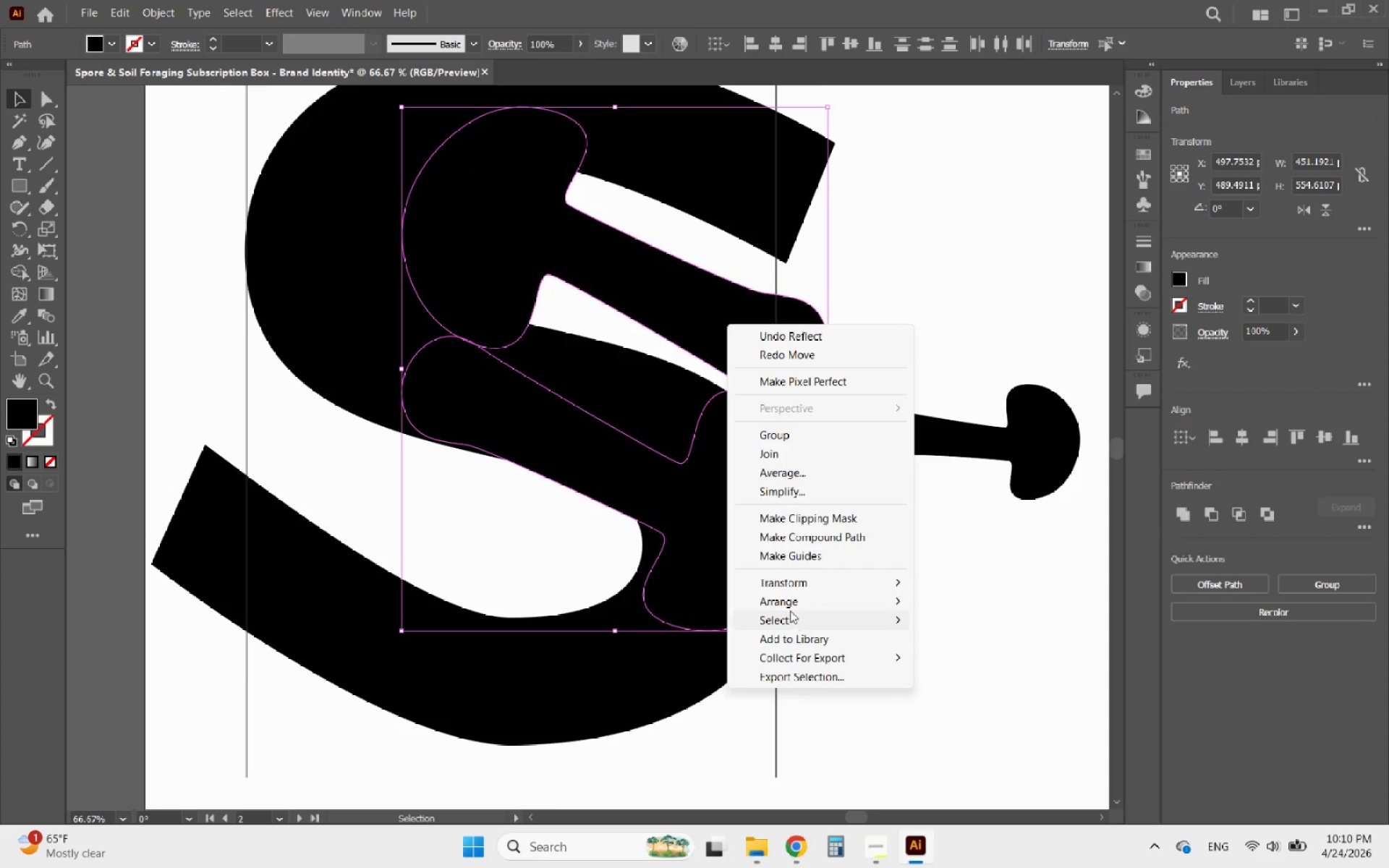 
left_click([778, 603])
 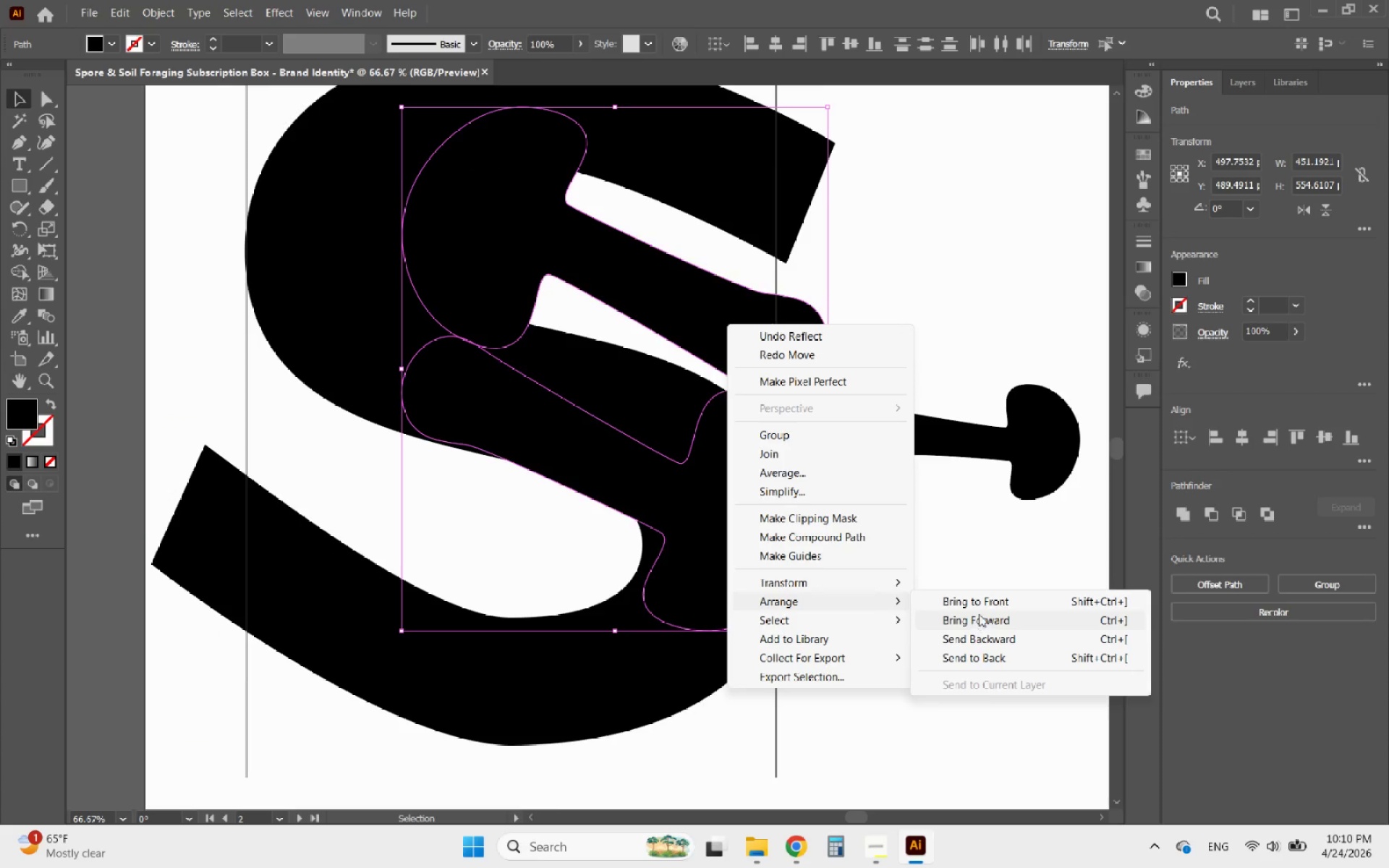 
left_click([988, 602])
 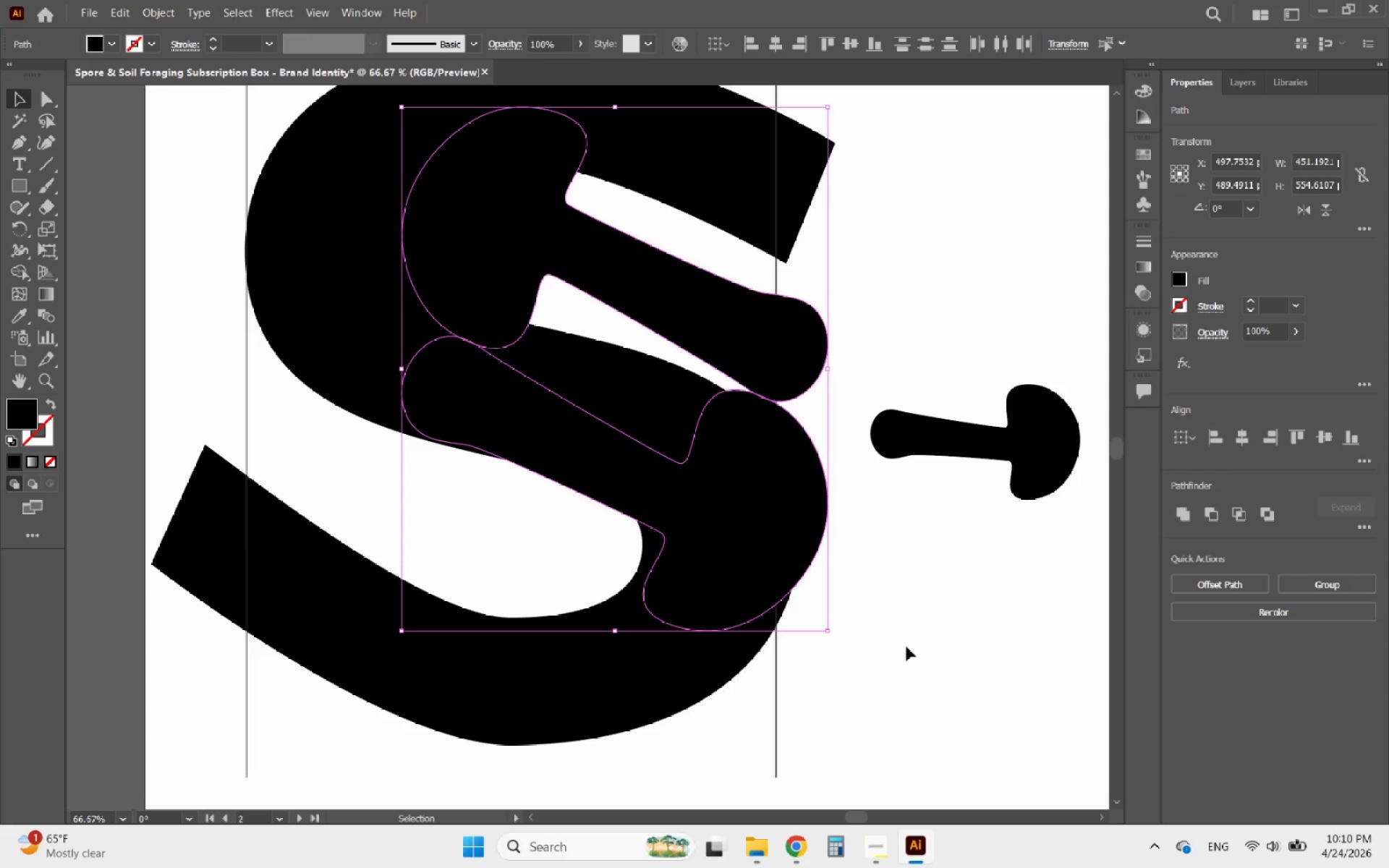 
left_click([906, 647])
 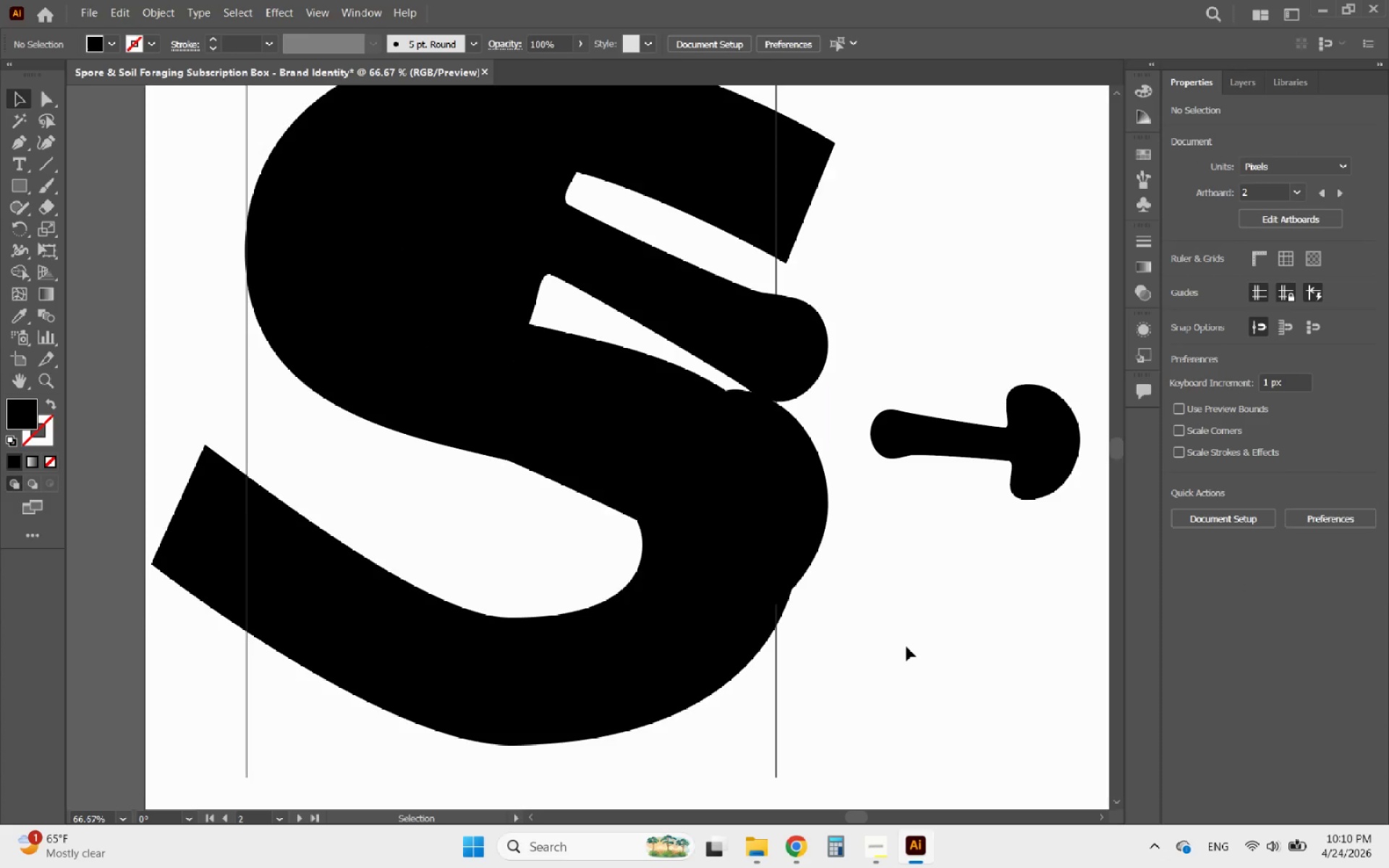 
hold_key(key=AltLeft, duration=0.34)
scroll: coordinate [906, 647], scroll_direction: down, amount: 2.0
 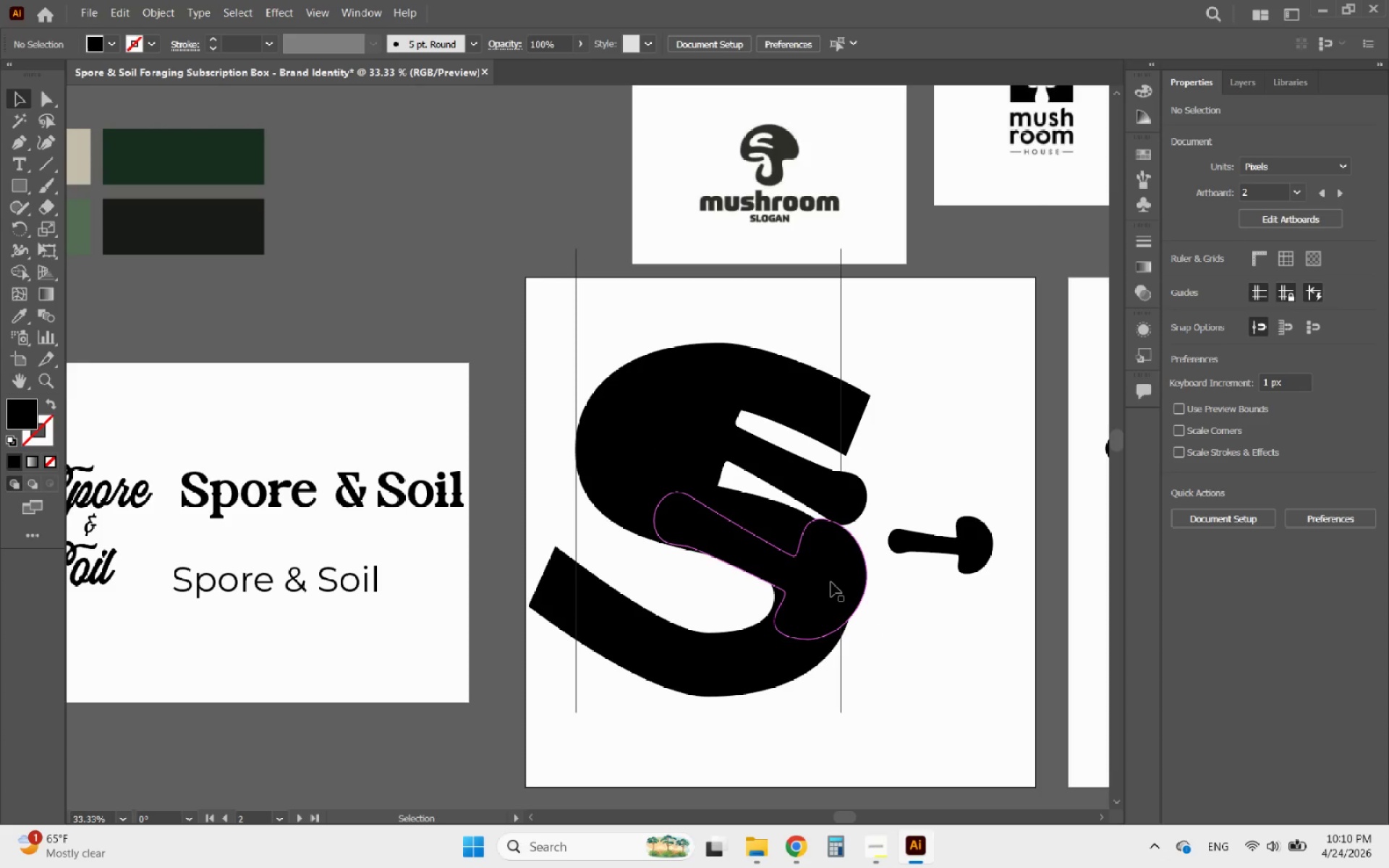 
hold_key(key=AltLeft, duration=0.34)
 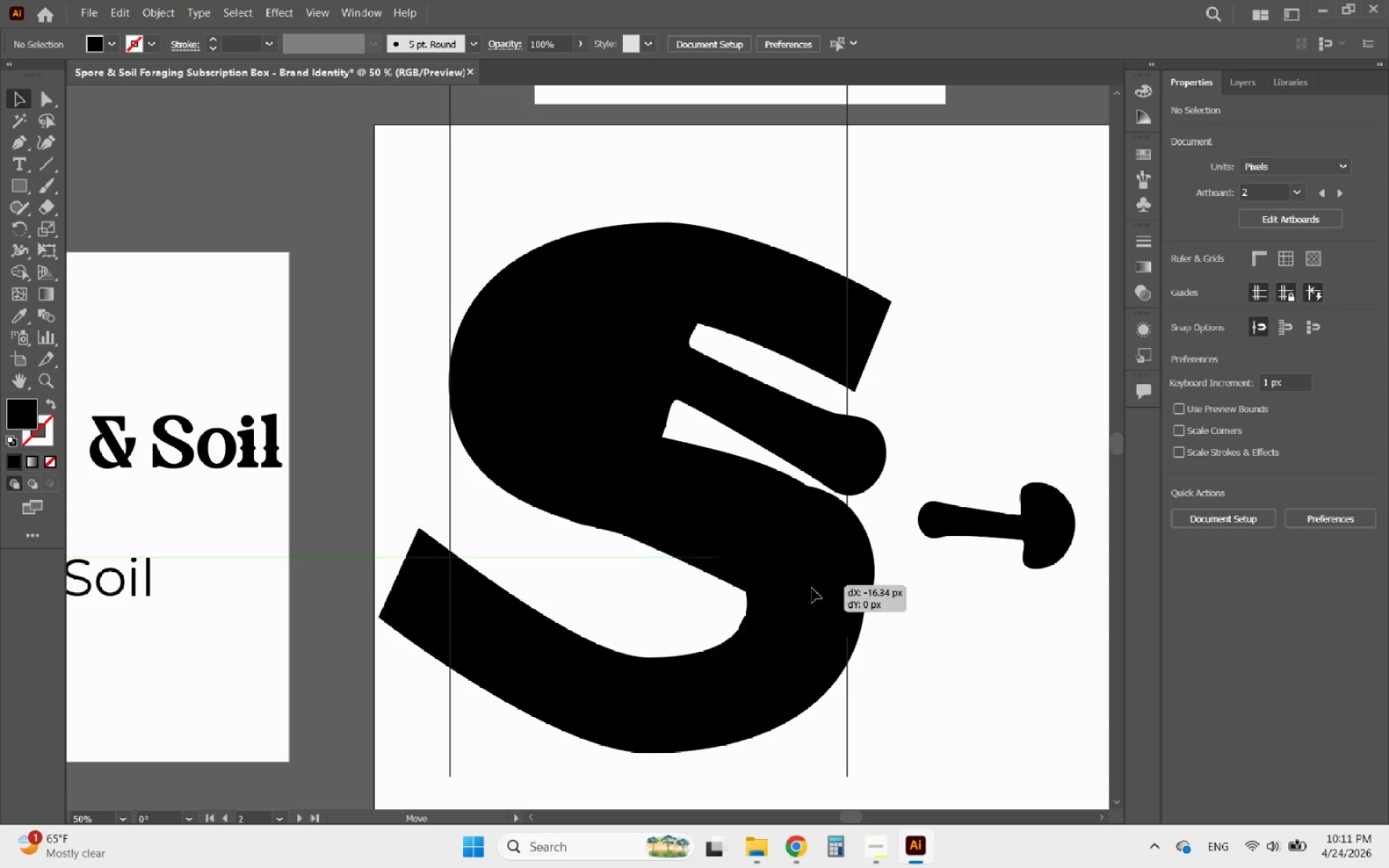 
left_click_drag(start_coordinate=[827, 585], to_coordinate=[695, 603])
 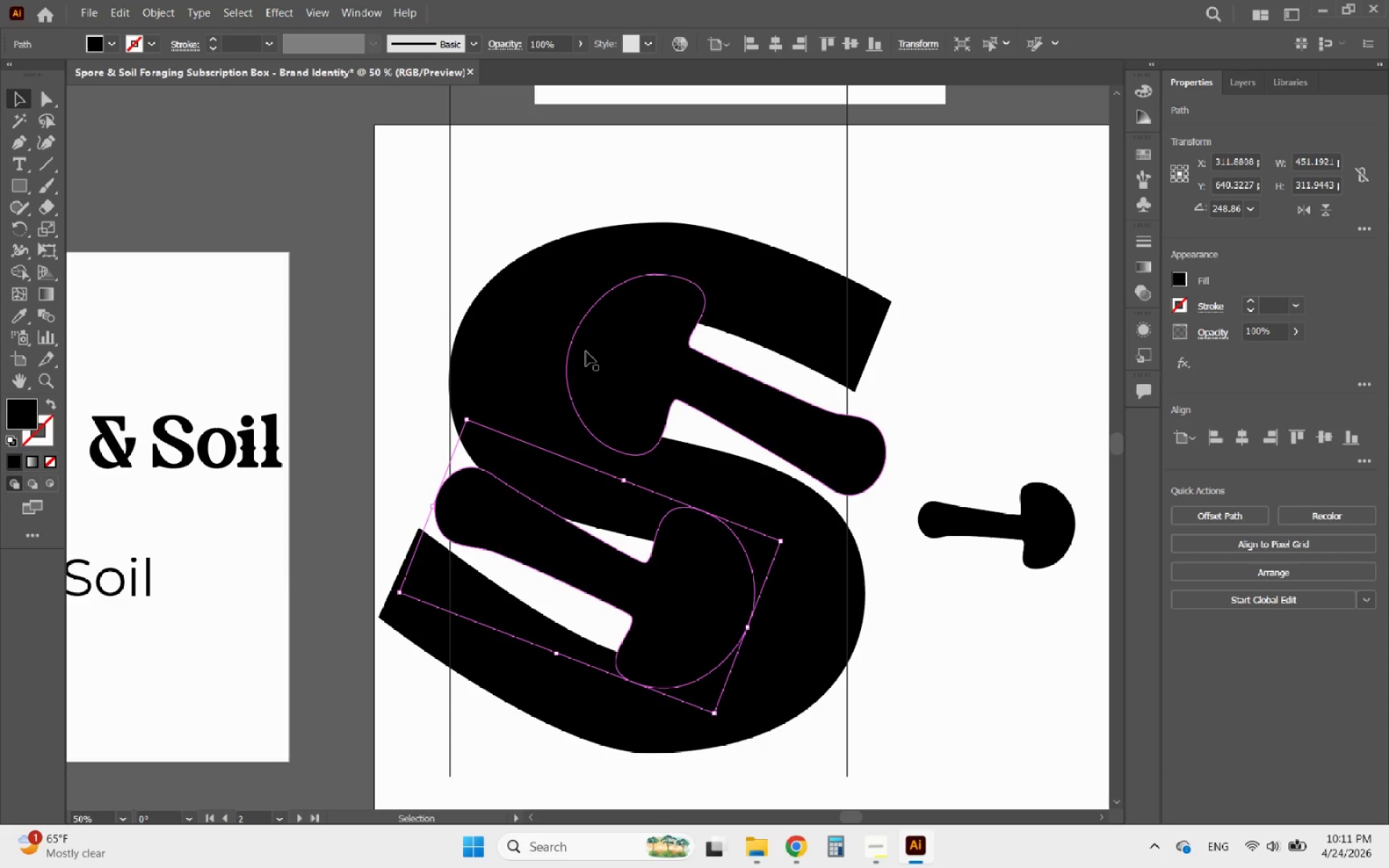 
scroll: coordinate [829, 585], scroll_direction: up, amount: 1.0
 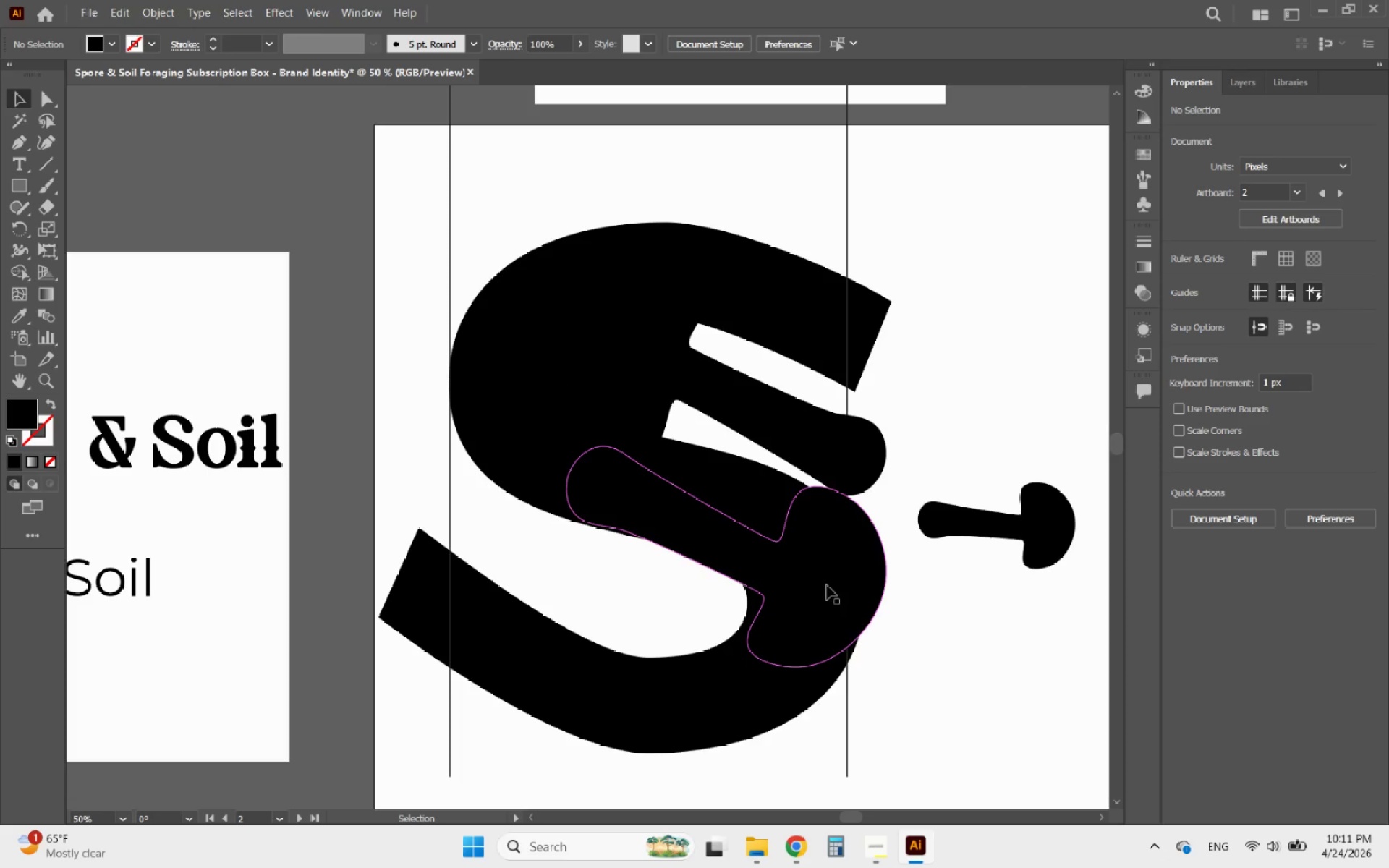 
left_click([681, 383])
 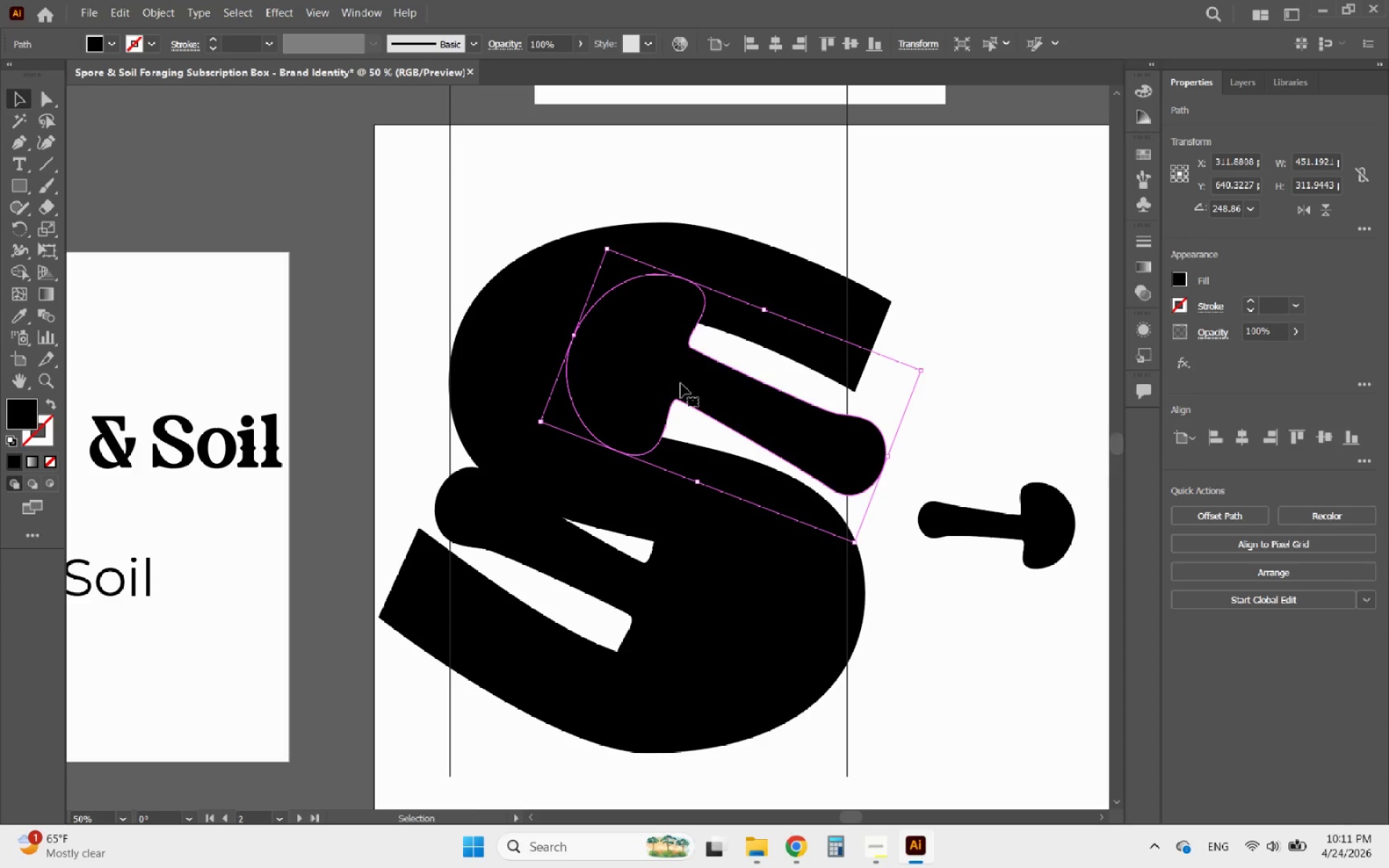 
hold_key(key=ShiftLeft, duration=1.67)
left_click([507, 318])
 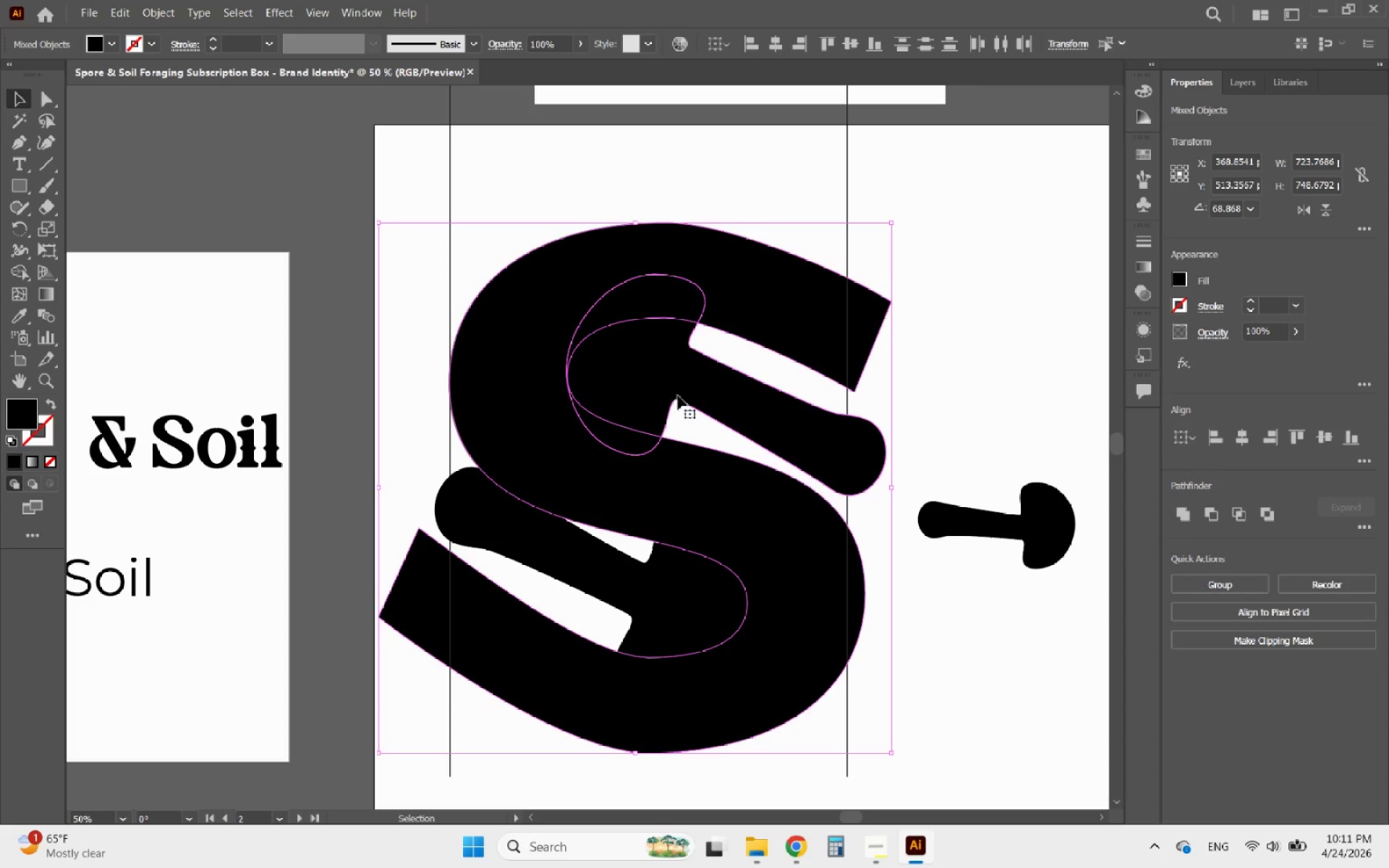 
hold_key(key=ShiftLeft, duration=0.75)
left_click([514, 401])
 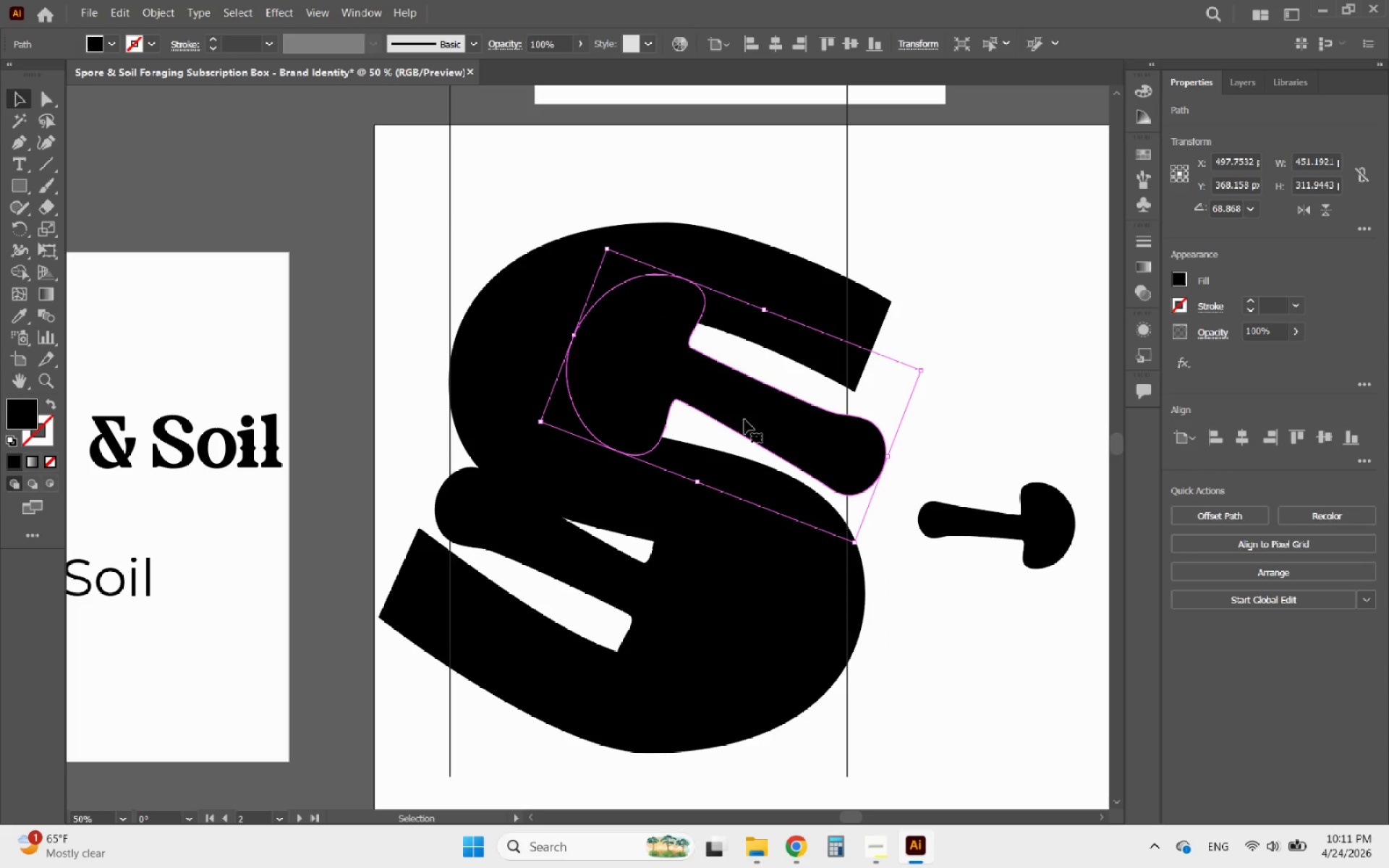 
left_click_drag(start_coordinate=[744, 420], to_coordinate=[739, 427])
 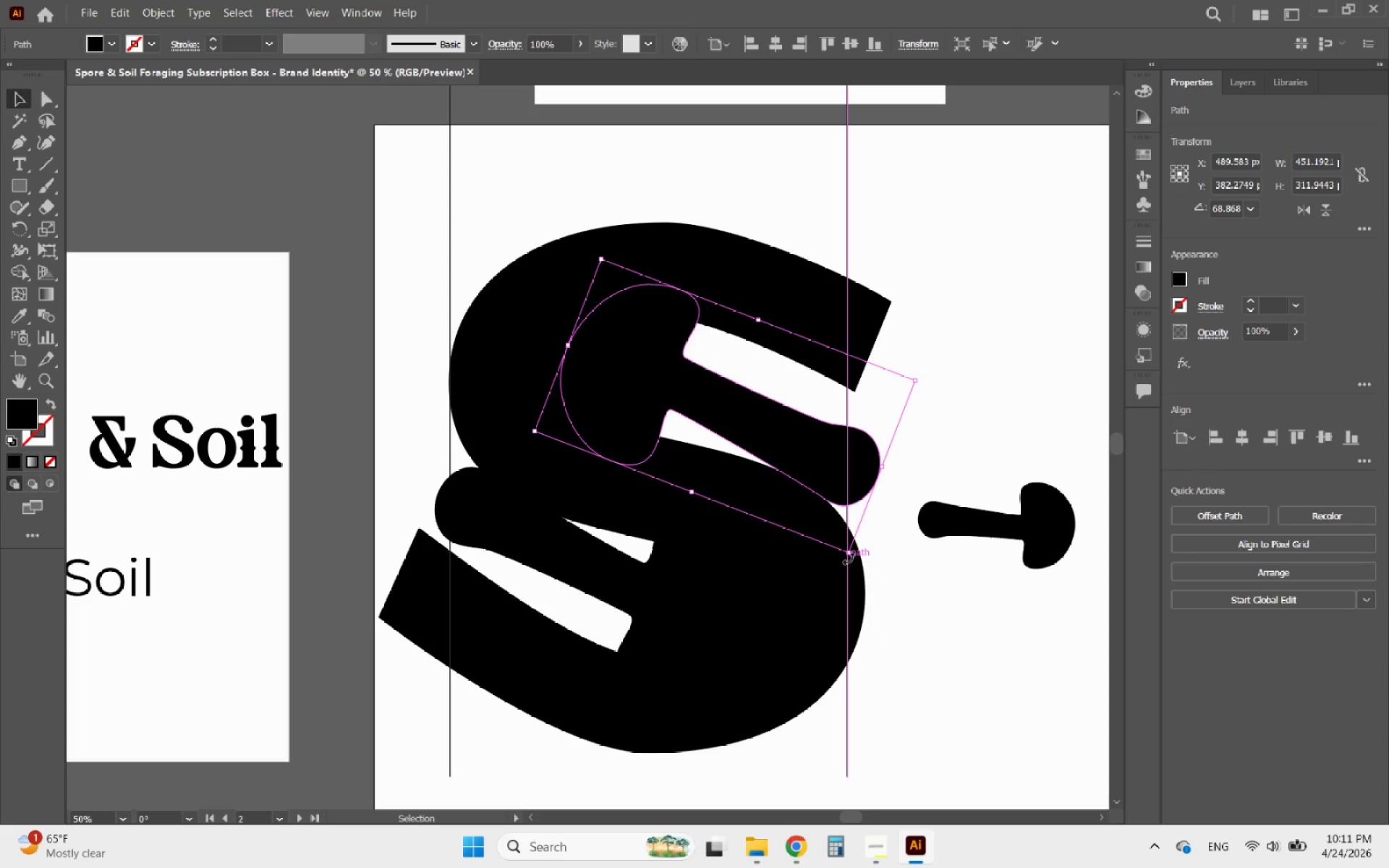 
left_click_drag(start_coordinate=[849, 558], to_coordinate=[862, 553])
 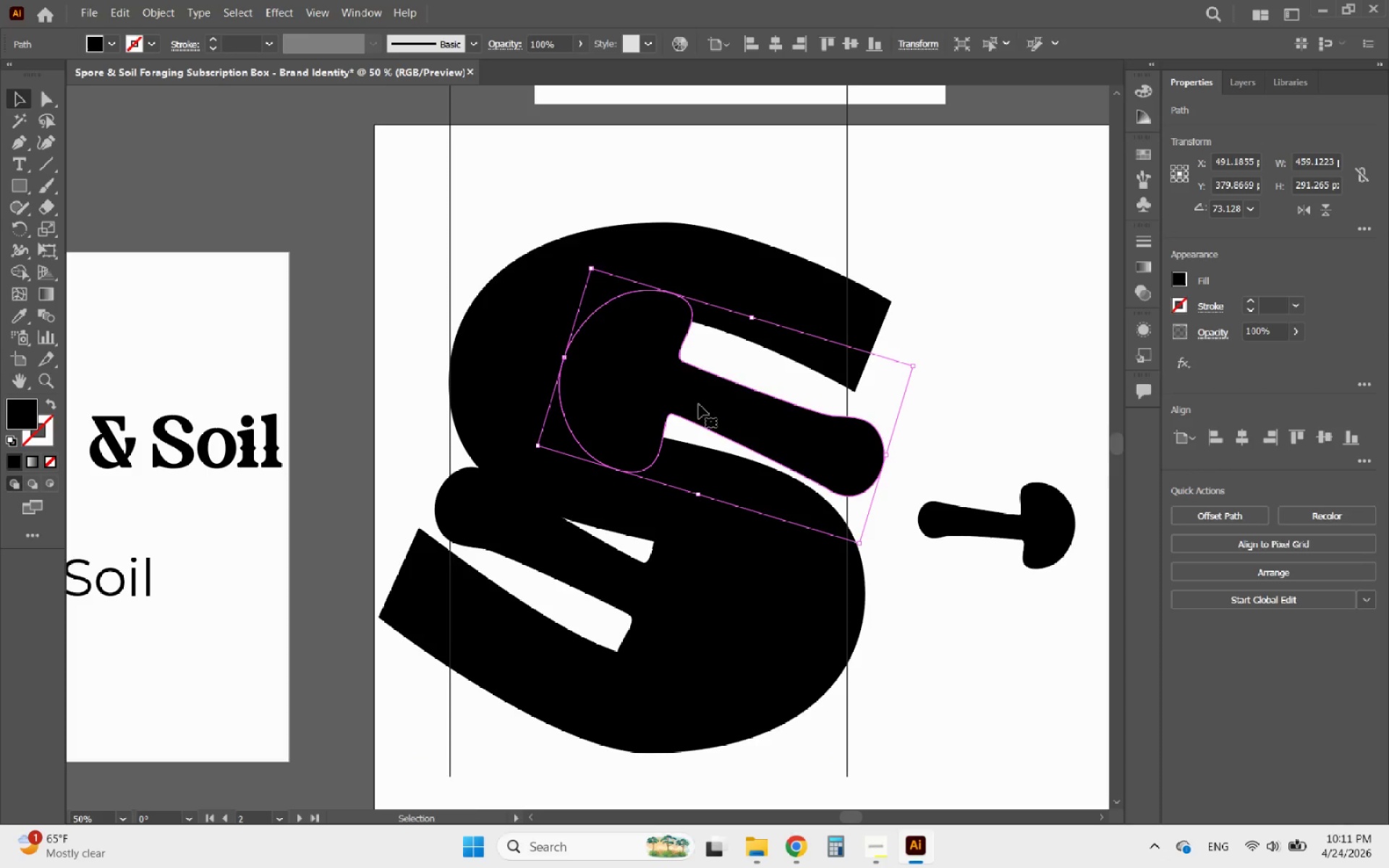 
left_click_drag(start_coordinate=[699, 404], to_coordinate=[692, 398])
 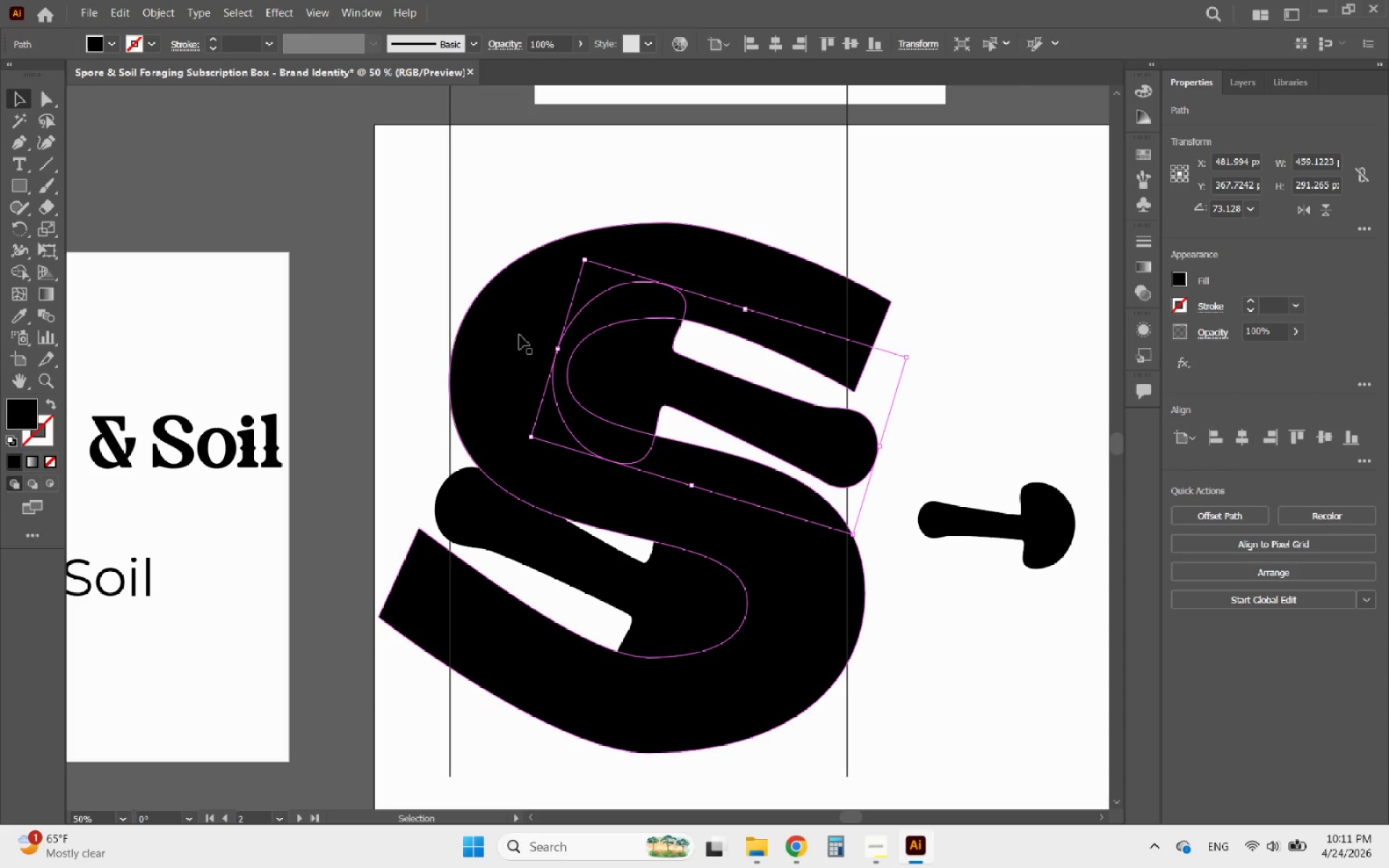 
hold_key(key=ShiftLeft, duration=0.83)
 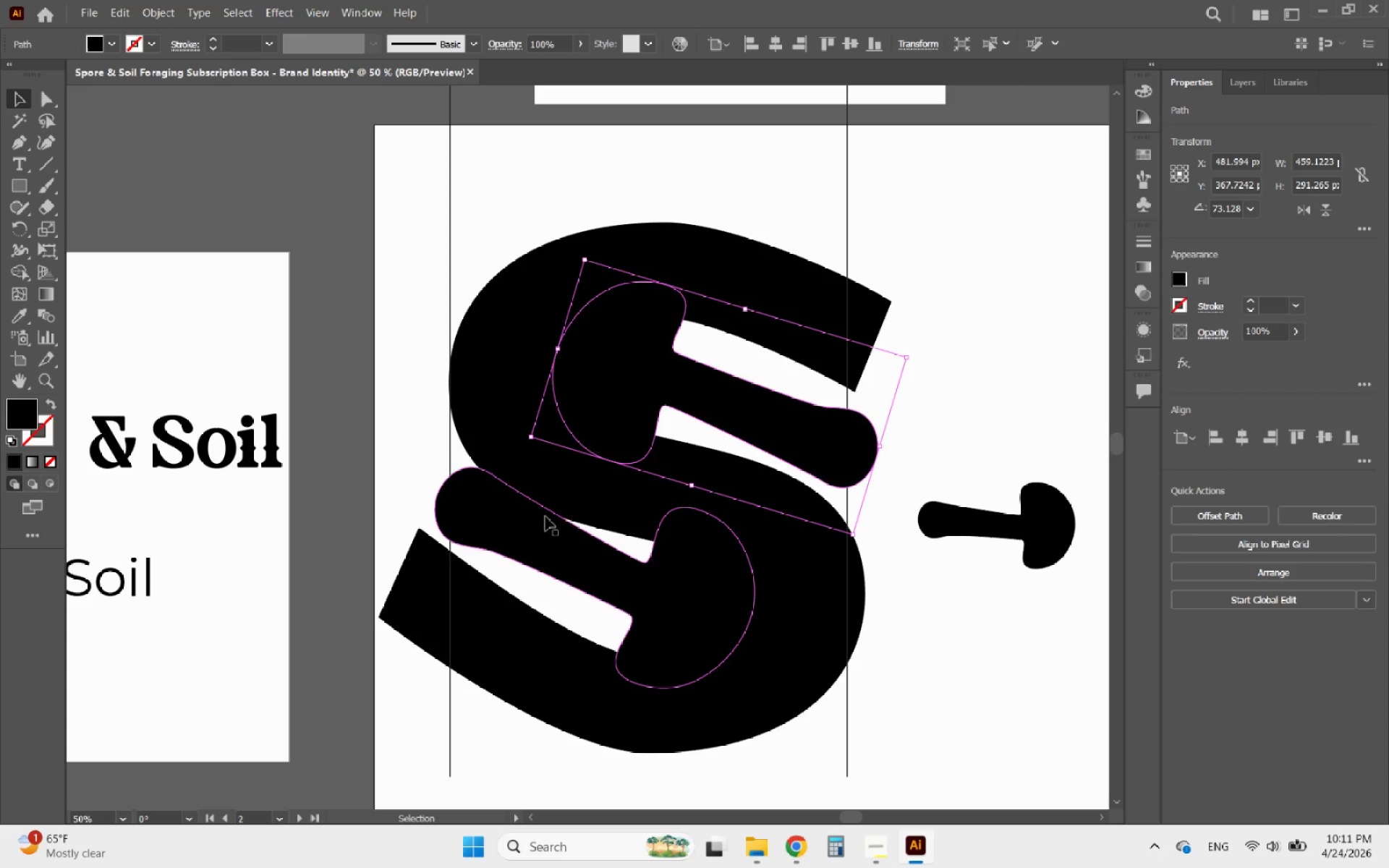 
left_click([542, 538])
 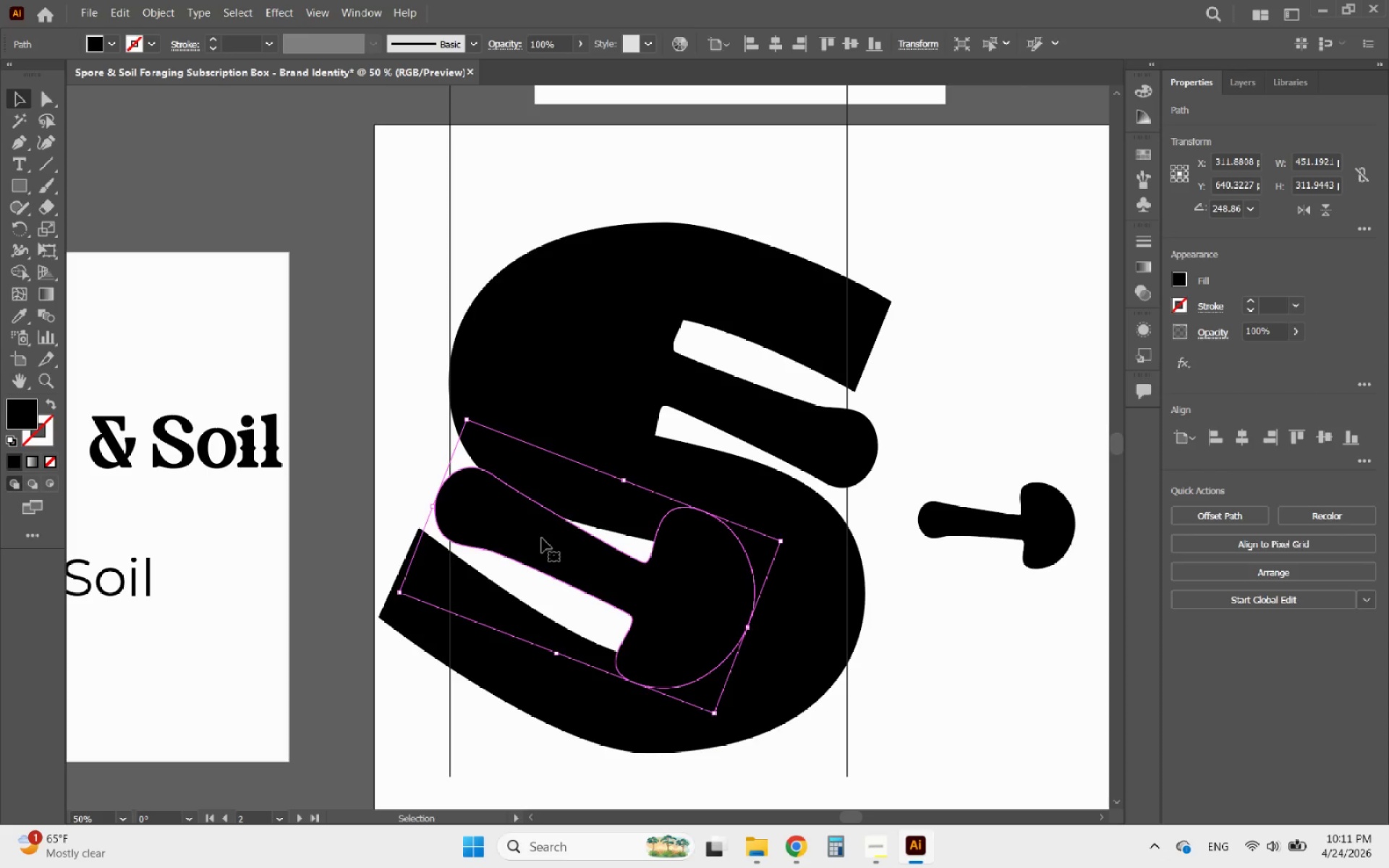 
key(Delete)
 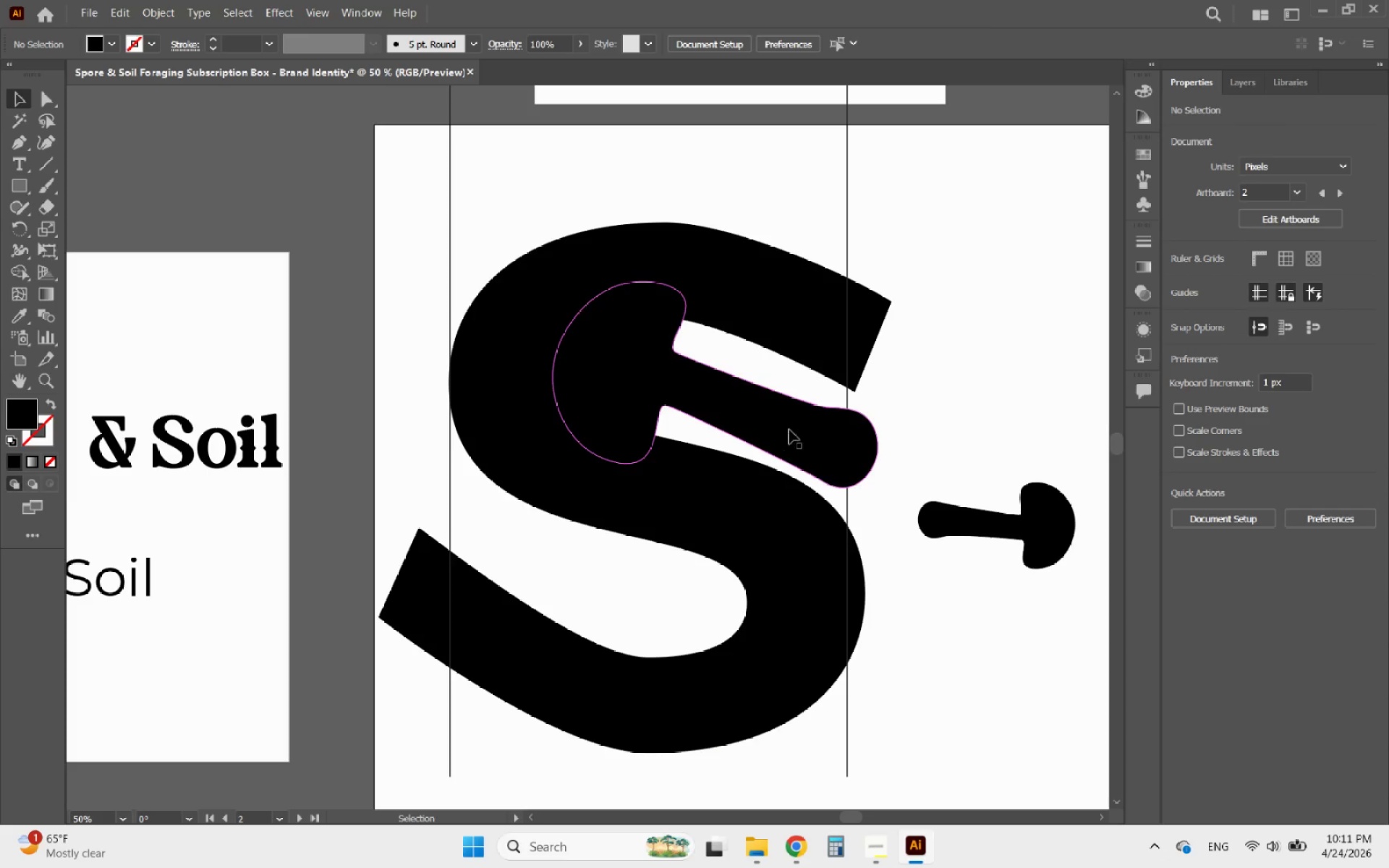 
left_click([791, 428])
 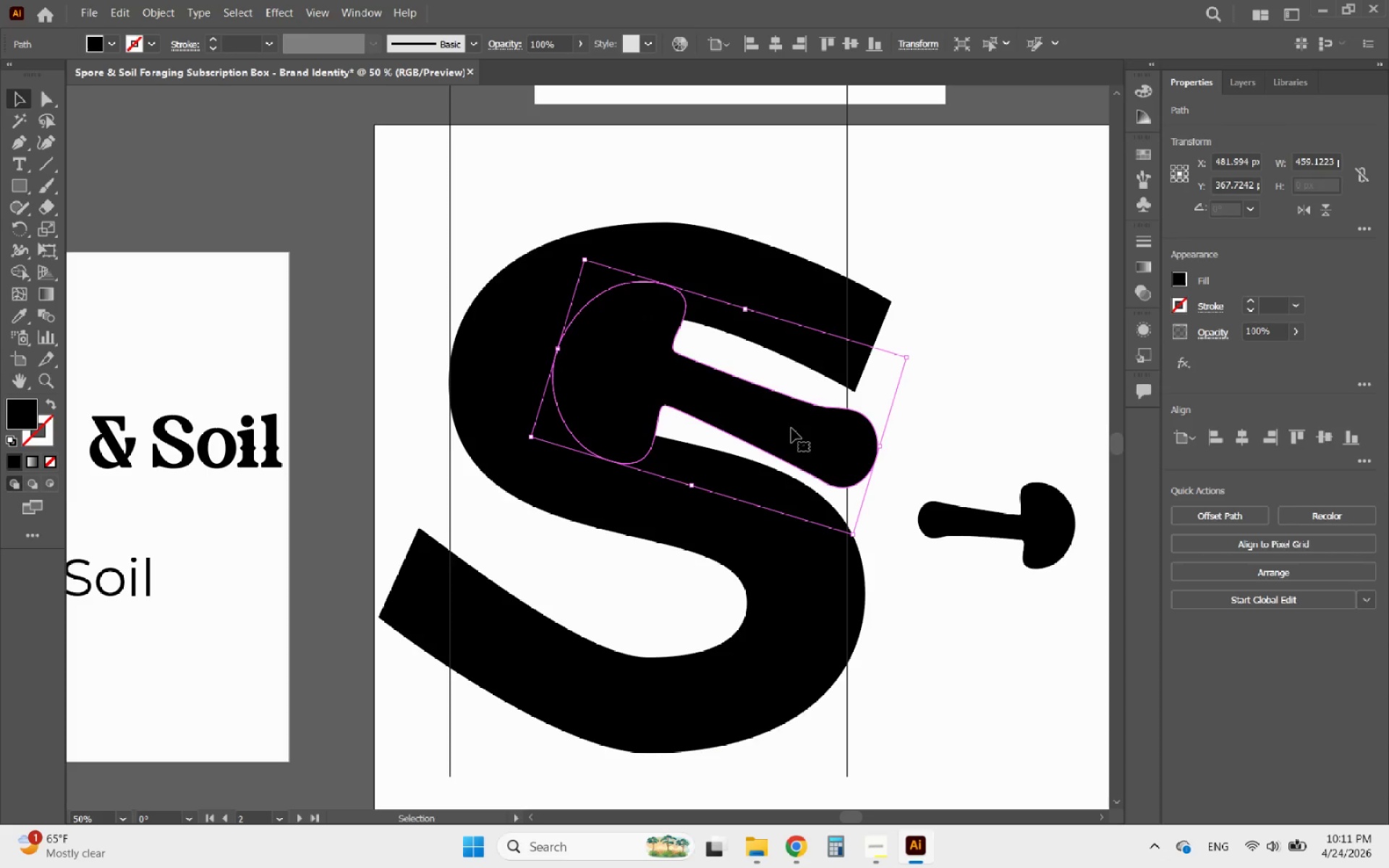 
hold_key(key=AltLeft, duration=1.09)
left_click_drag(start_coordinate=[775, 422], to_coordinate=[782, 523])
 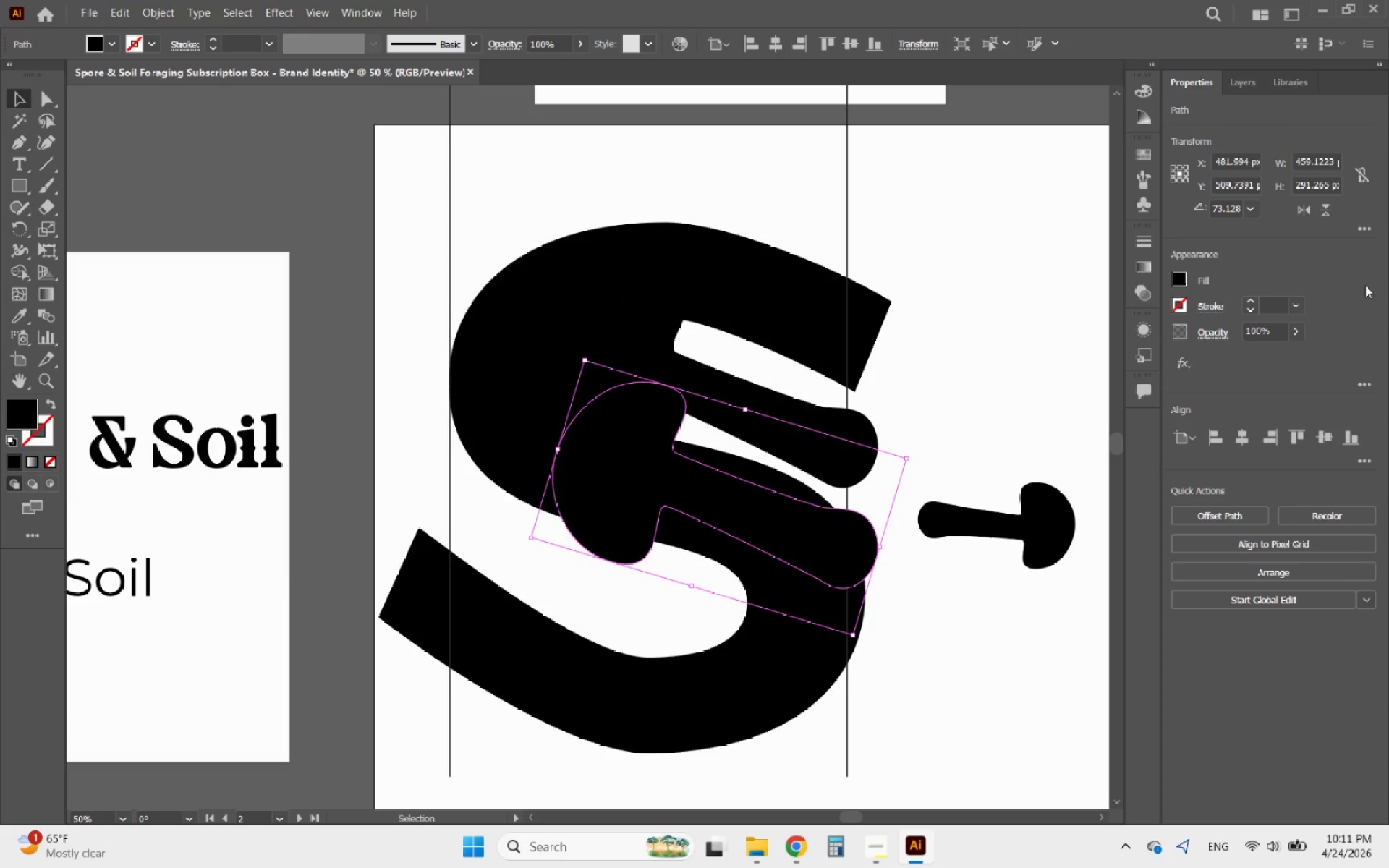 
hold_key(key=ShiftLeft, duration=0.59)
 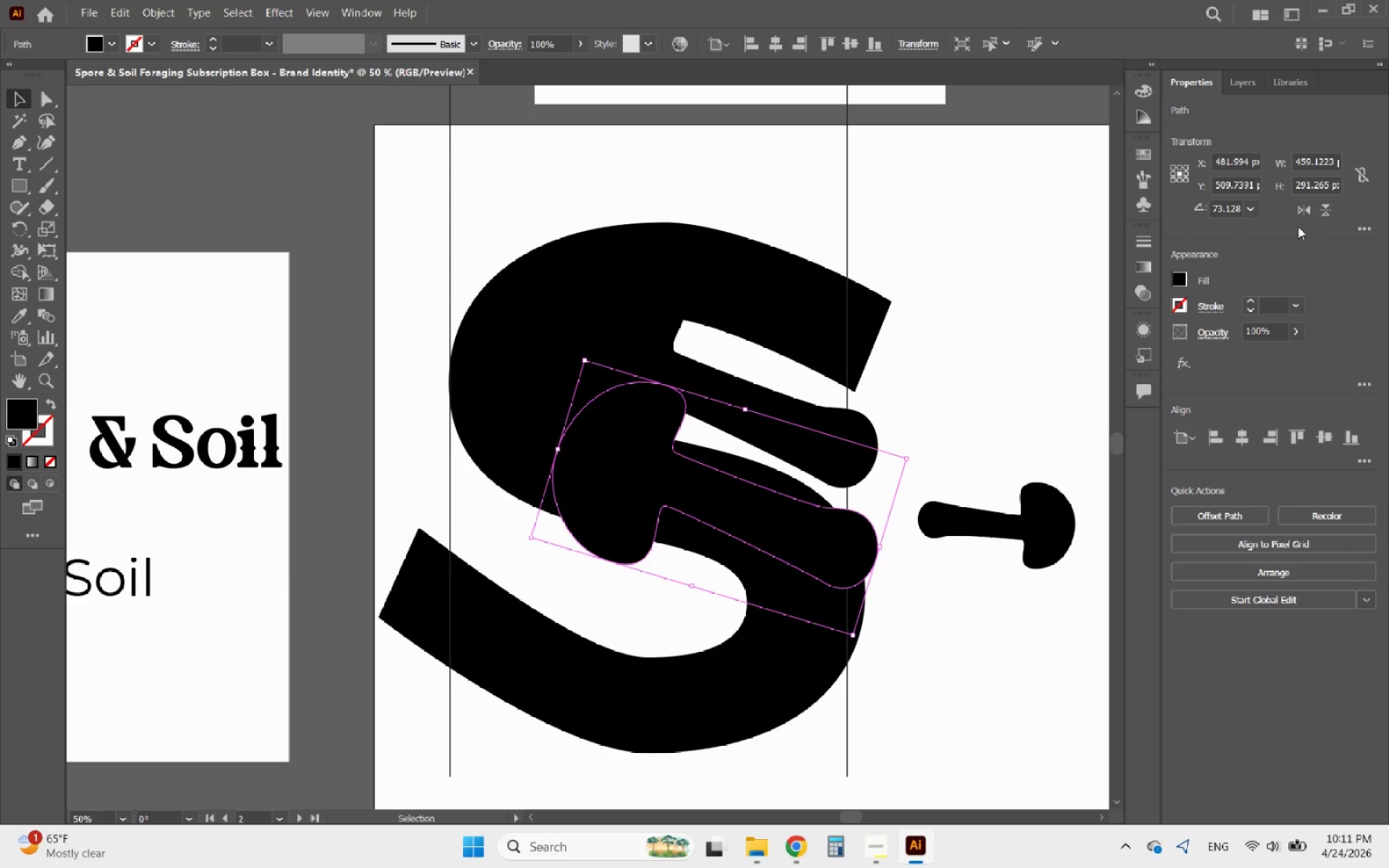 
left_click([1298, 213])
 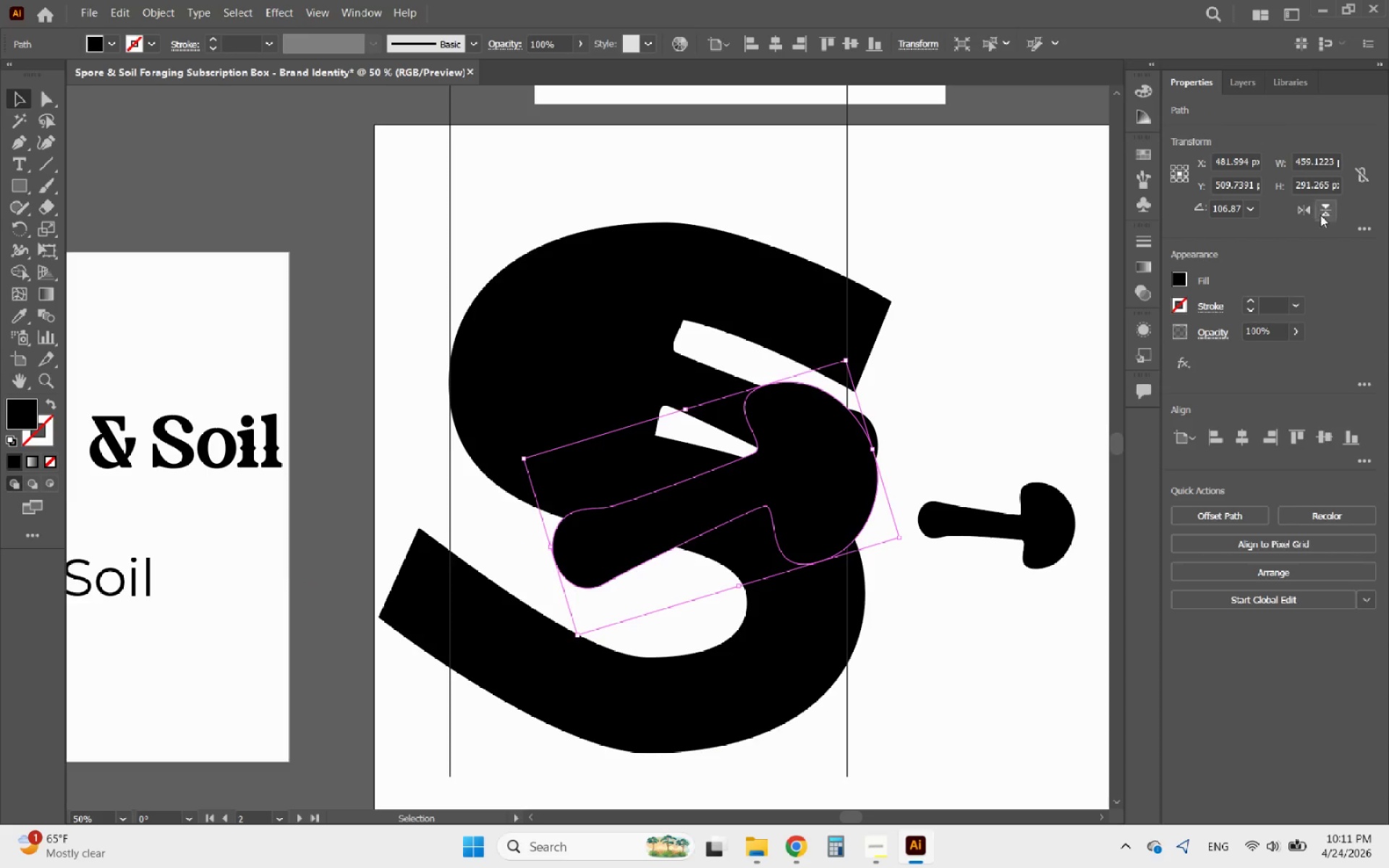 
left_click([1328, 215])
 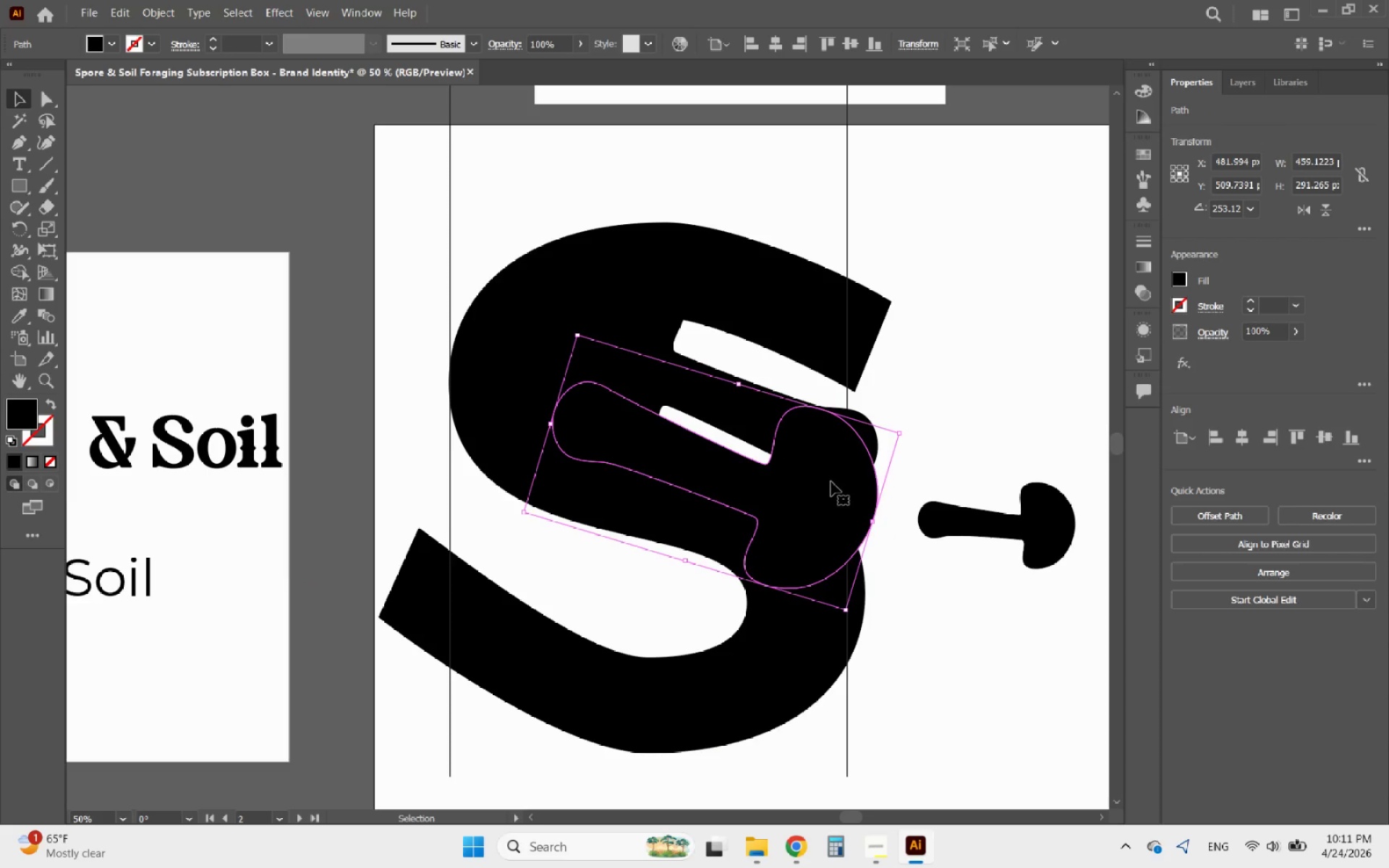 
left_click_drag(start_coordinate=[825, 494], to_coordinate=[705, 588])
 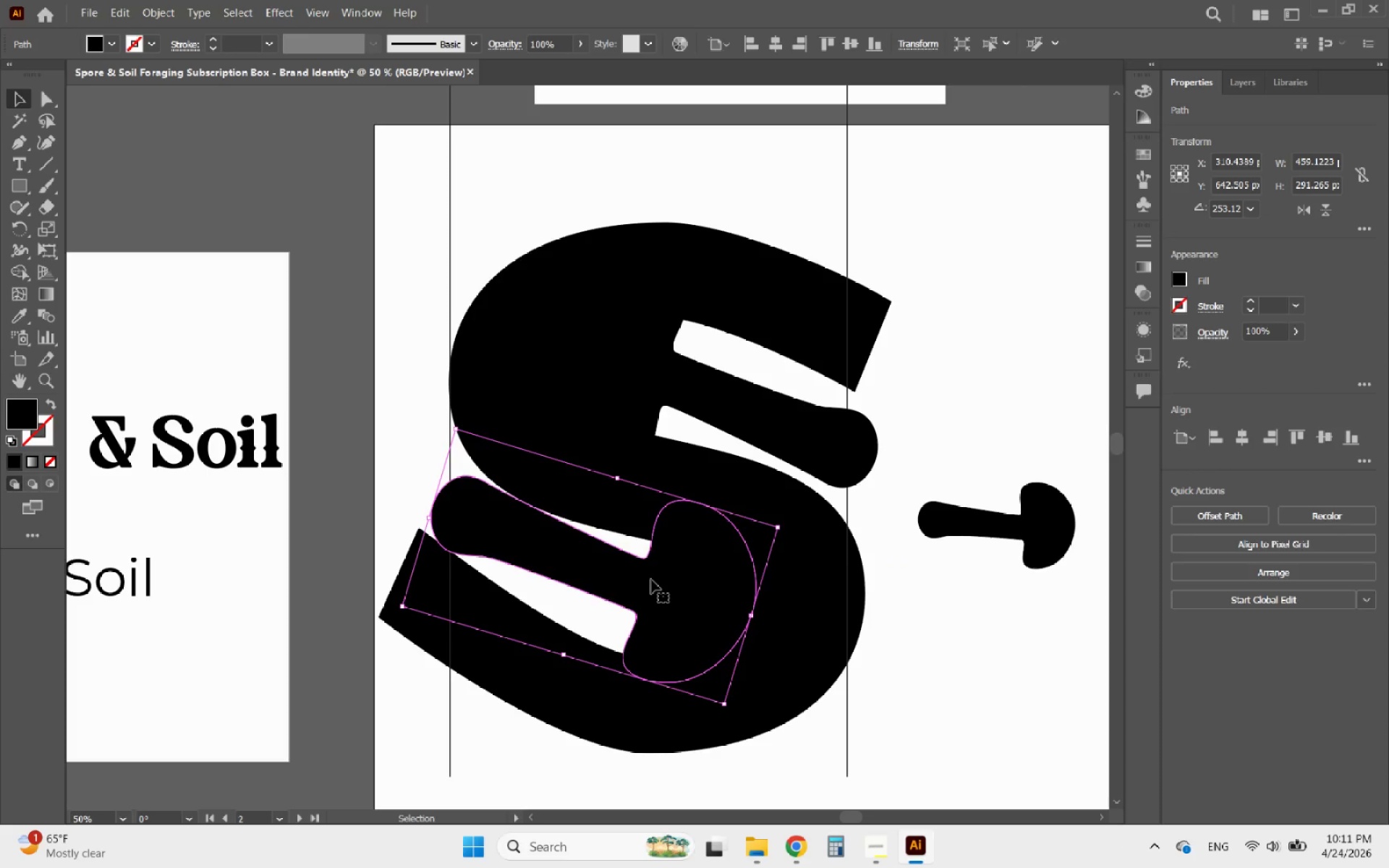 
wait(8.94)
 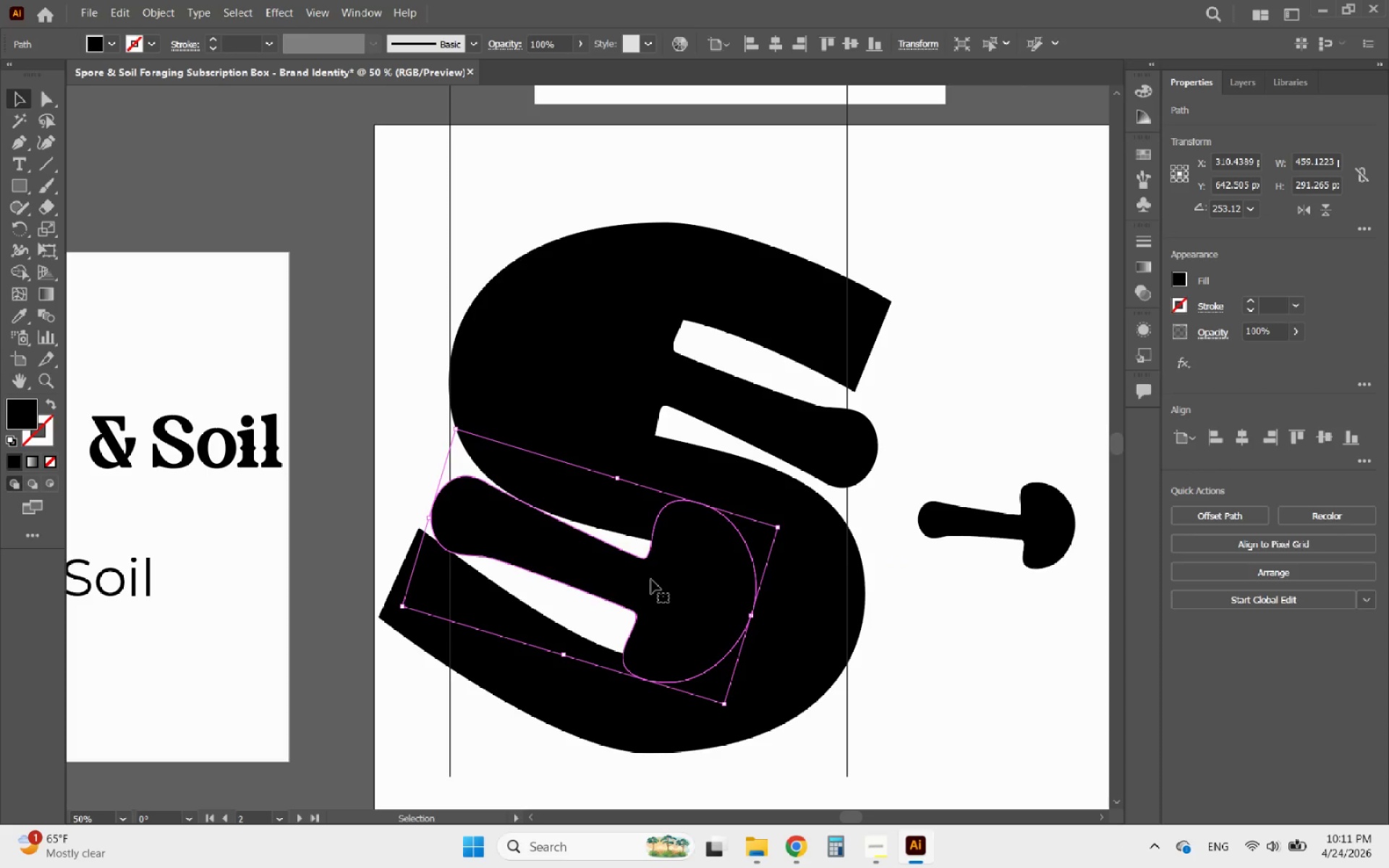 
left_click([914, 600])
 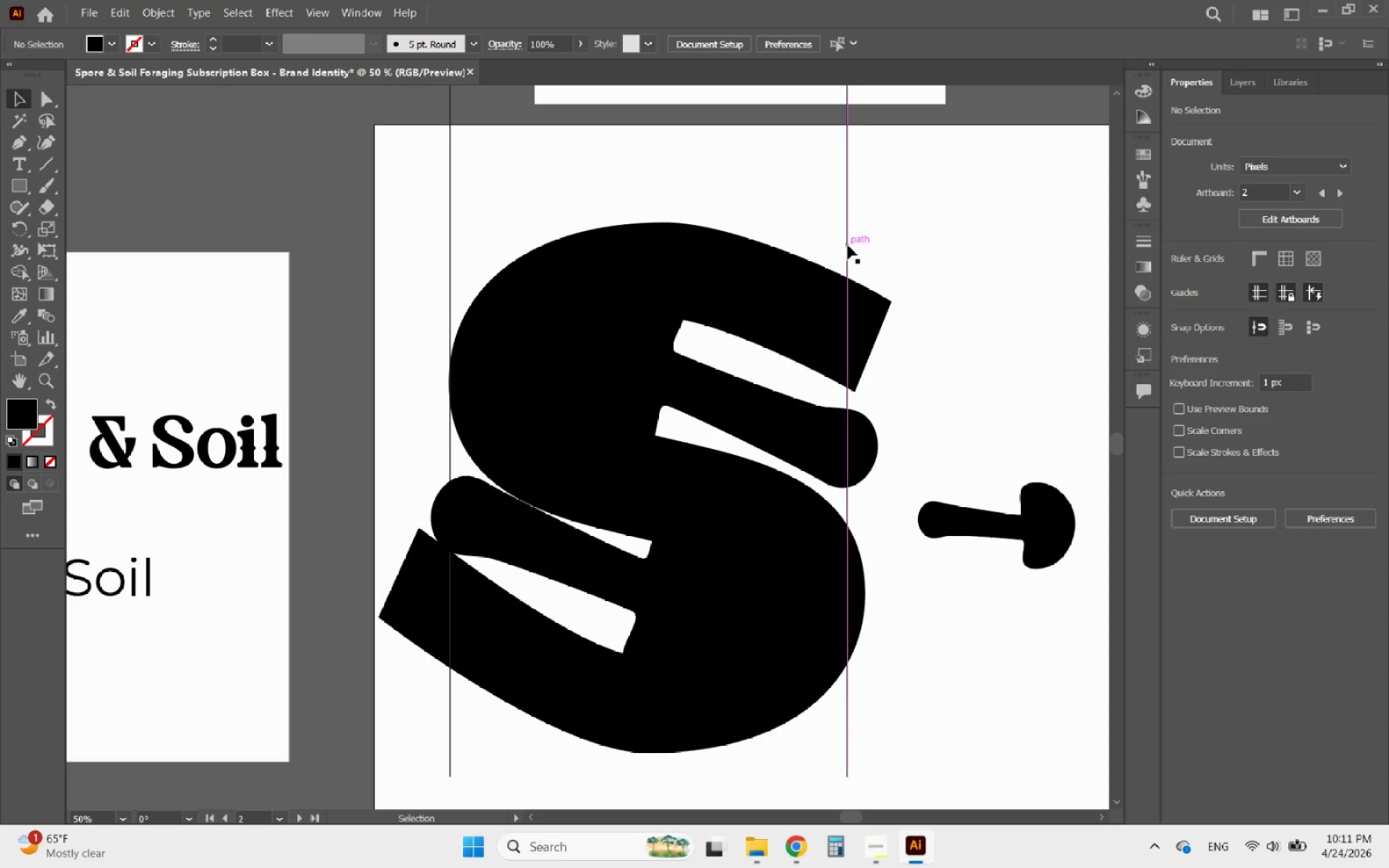 
left_click_drag(start_coordinate=[848, 245], to_coordinate=[816, 245])
 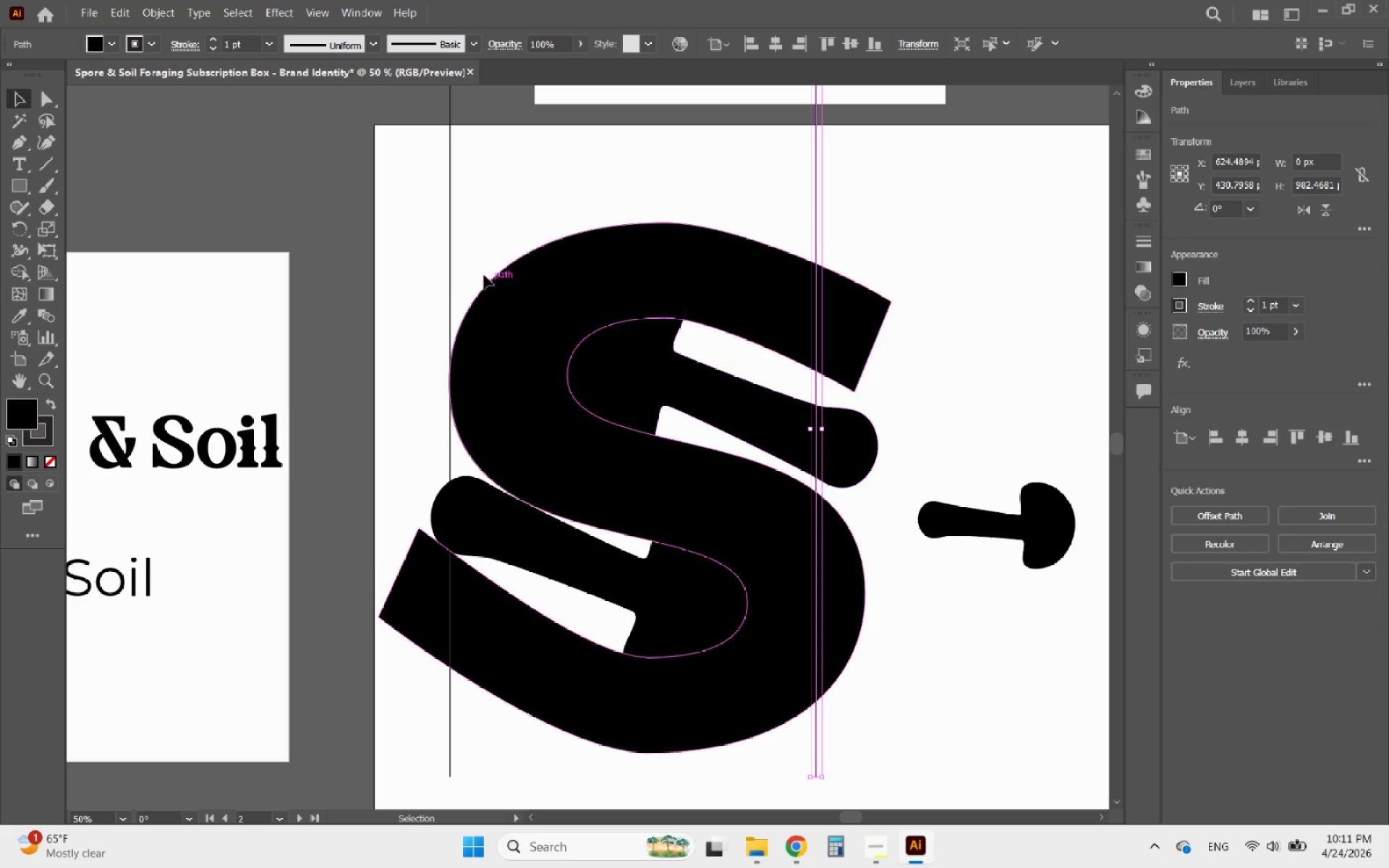 
hold_key(key=ShiftLeft, duration=1.92)
 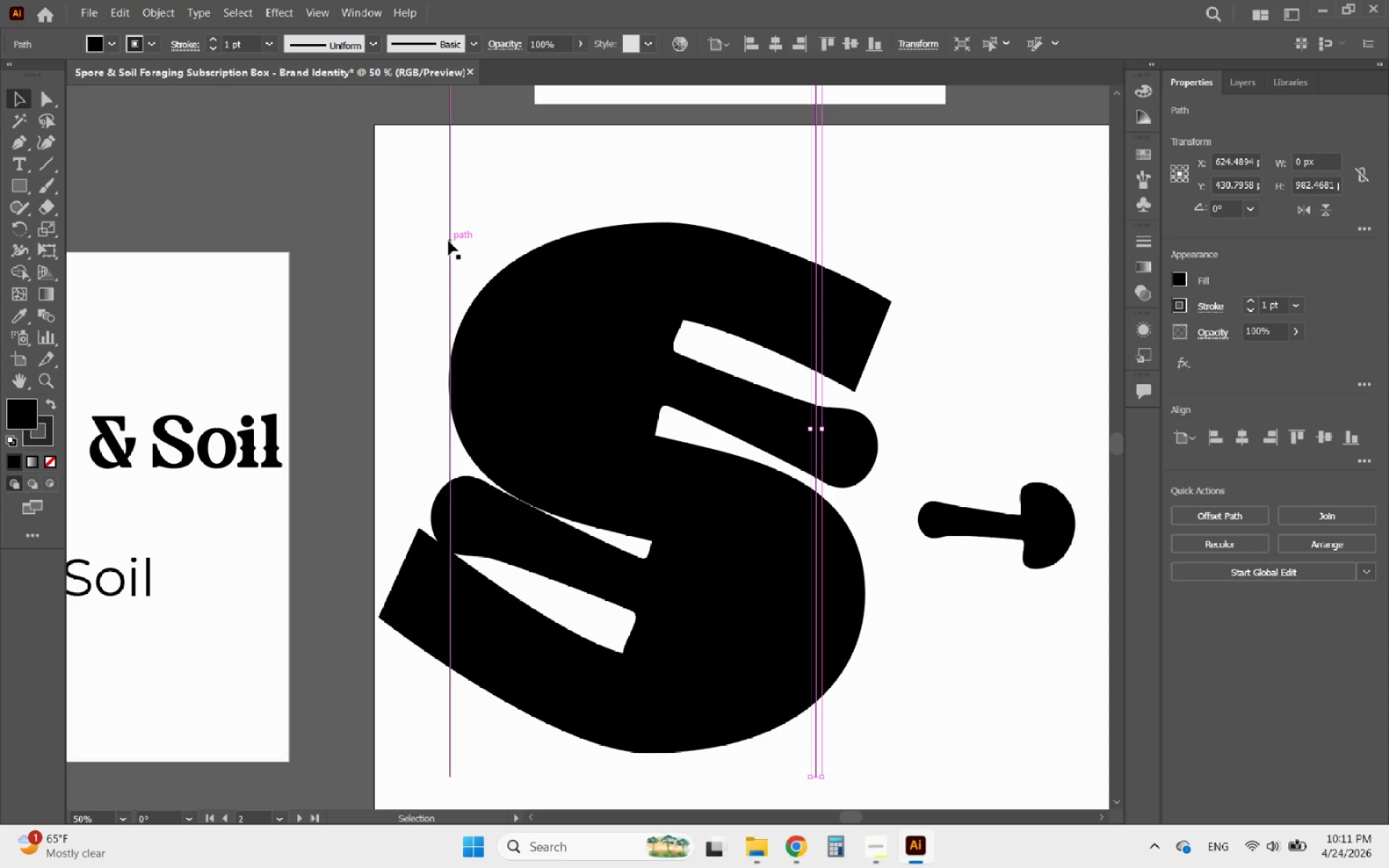 
key(Shift+ShiftLeft)
 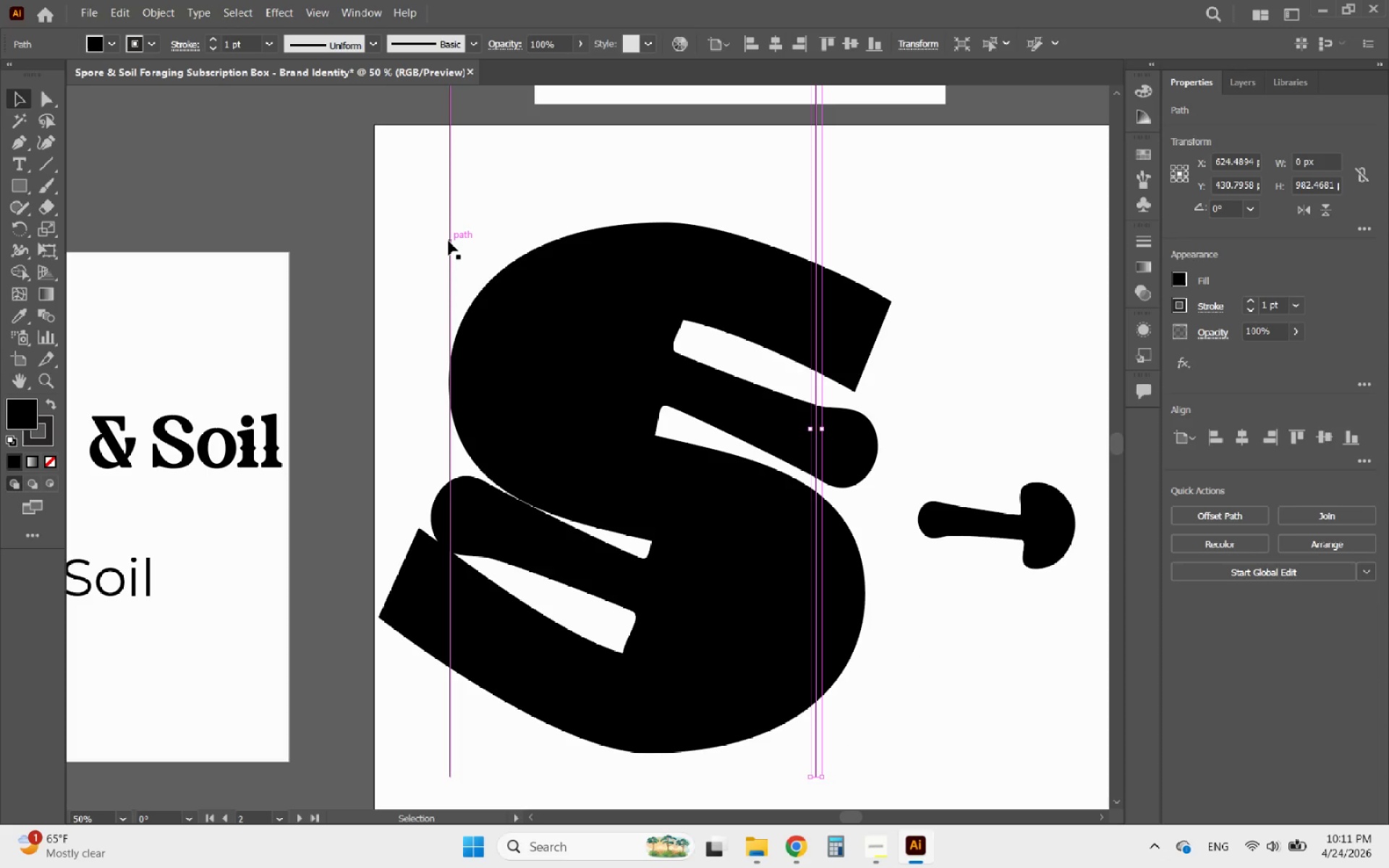 
left_click([449, 241])
 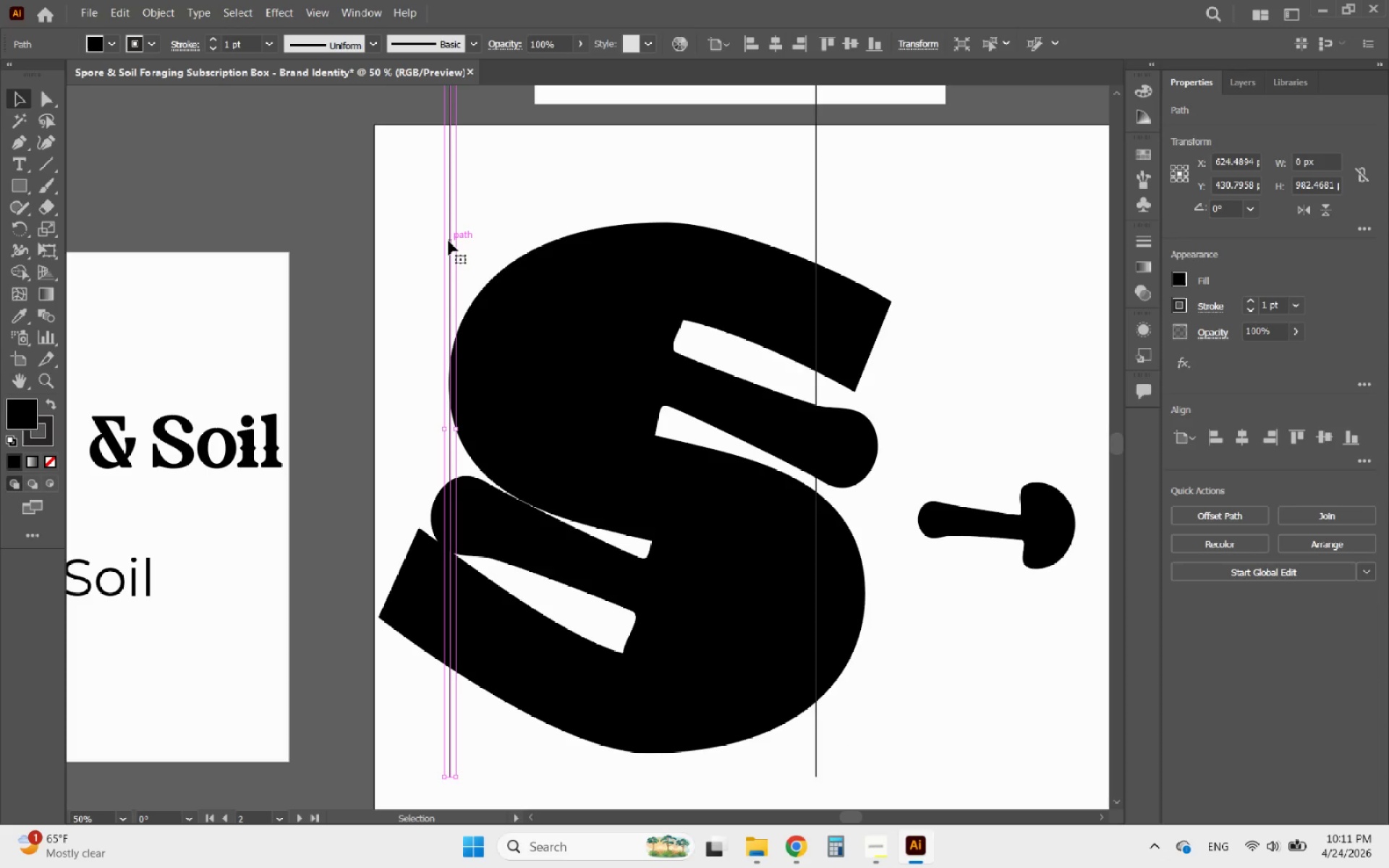 
hold_key(key=ShiftLeft, duration=1.59)
left_click_drag(start_coordinate=[449, 241], to_coordinate=[480, 239])
 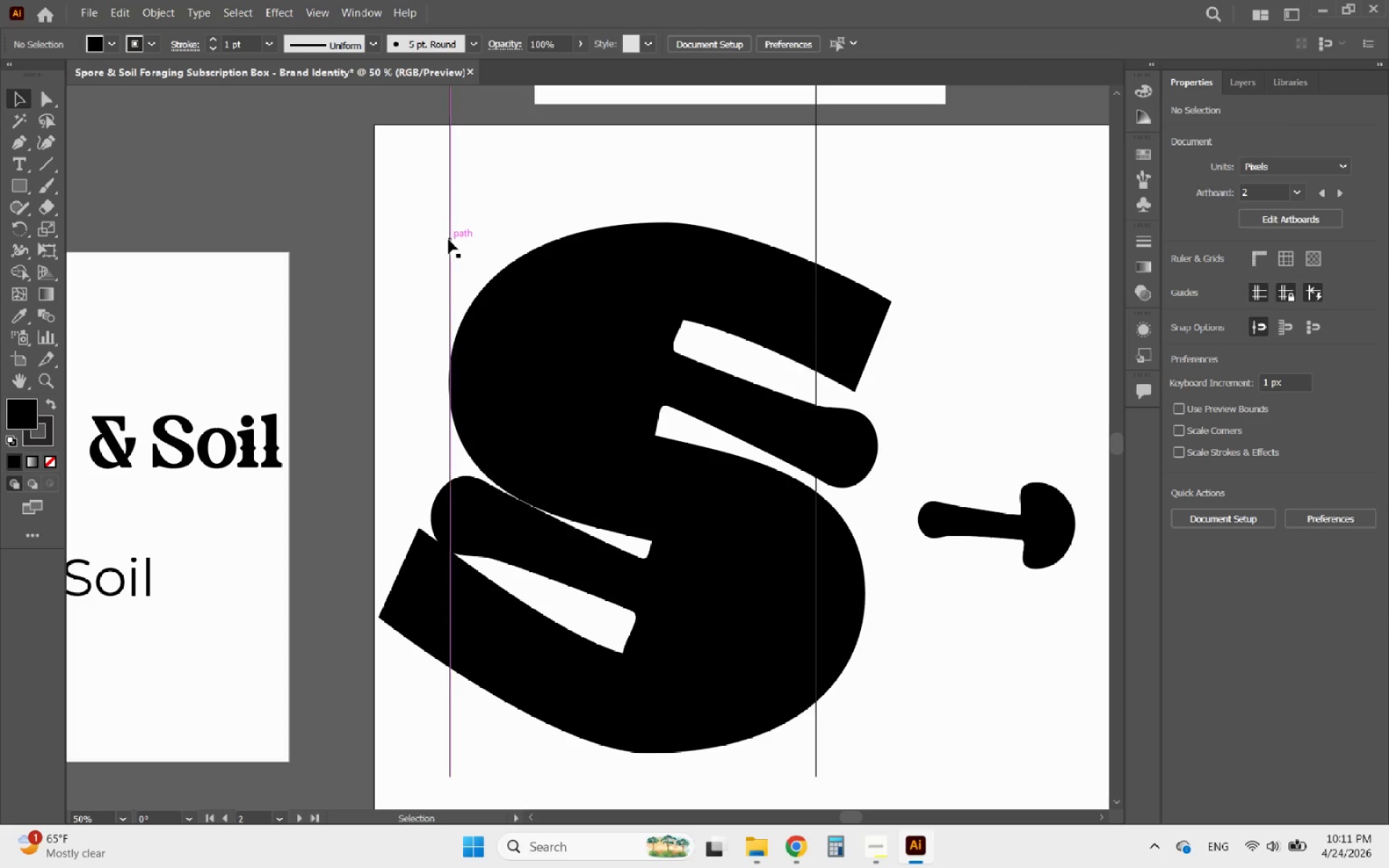 
left_click([449, 239])
 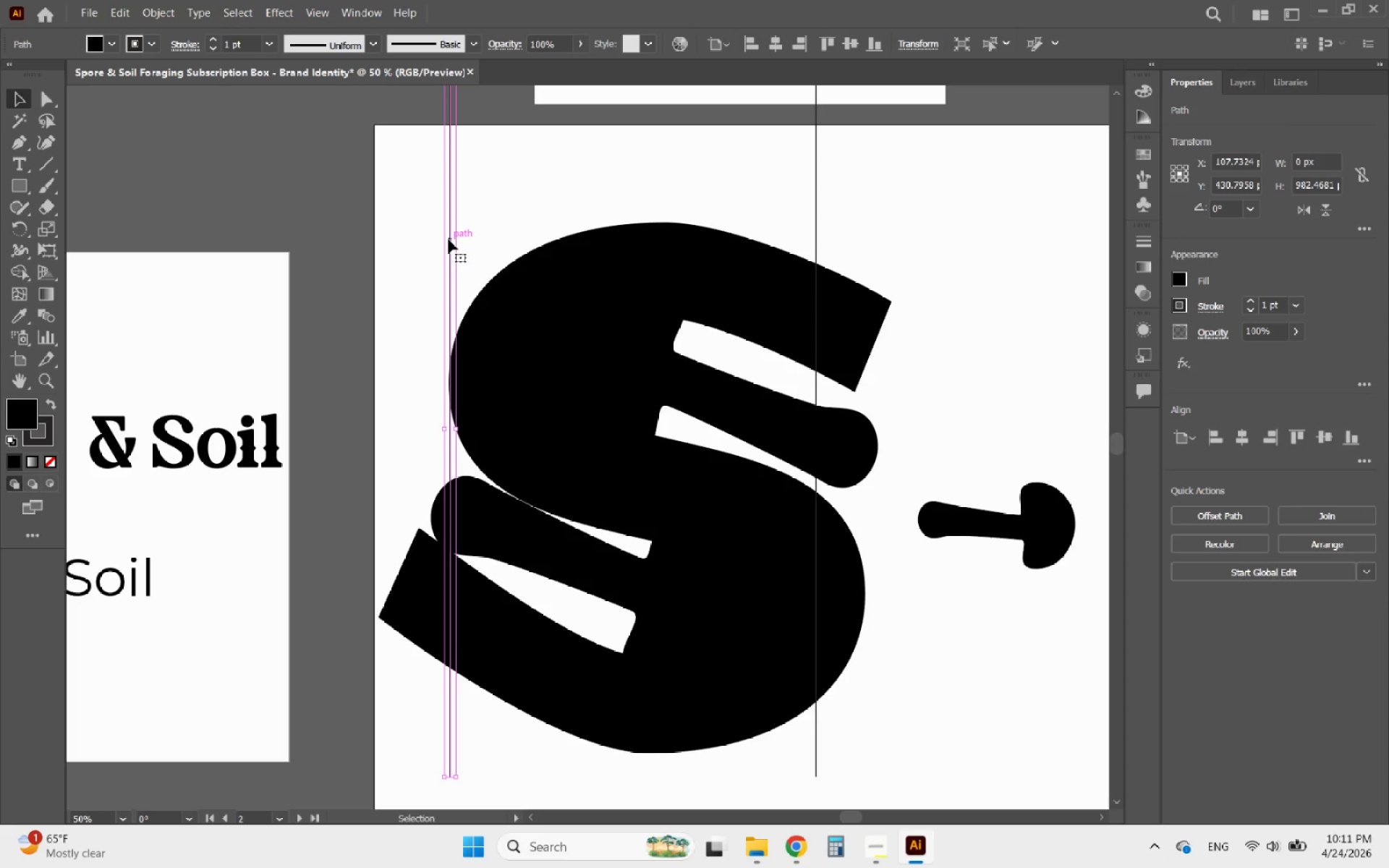 
left_click_drag(start_coordinate=[449, 239], to_coordinate=[477, 237])
 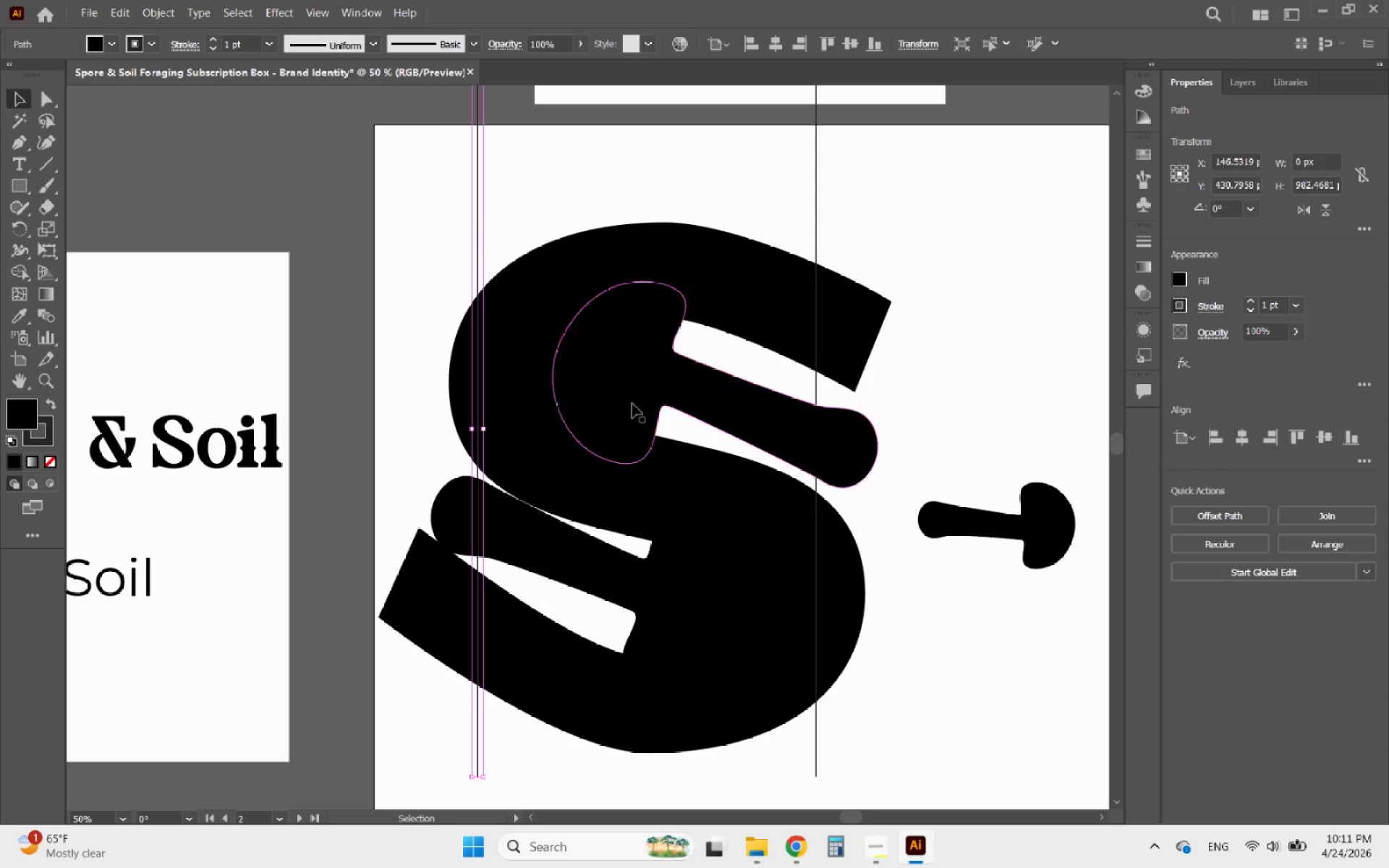 
hold_key(key=ShiftLeft, duration=5.53)
 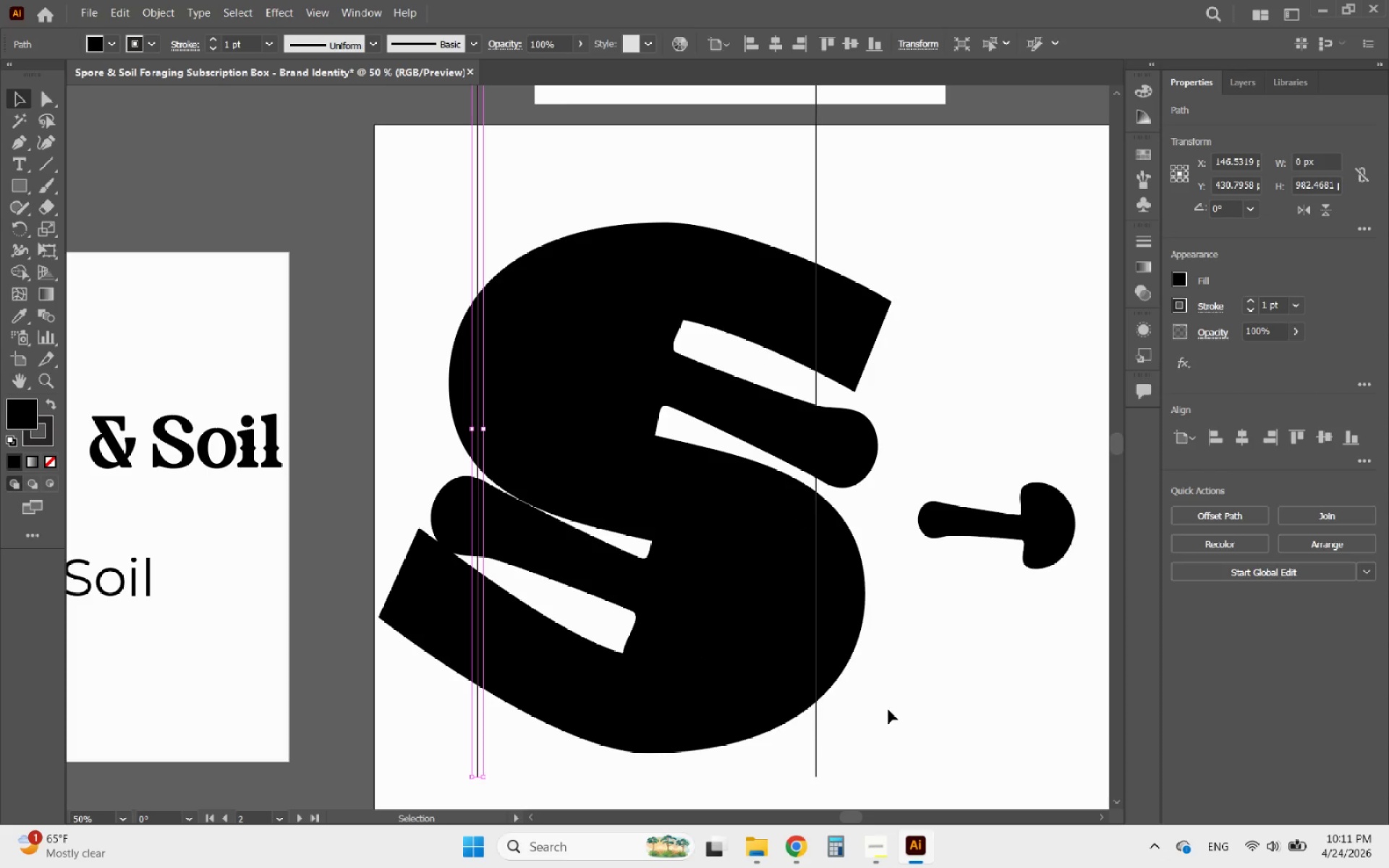 
left_click_drag(start_coordinate=[888, 712], to_coordinate=[430, 246])
 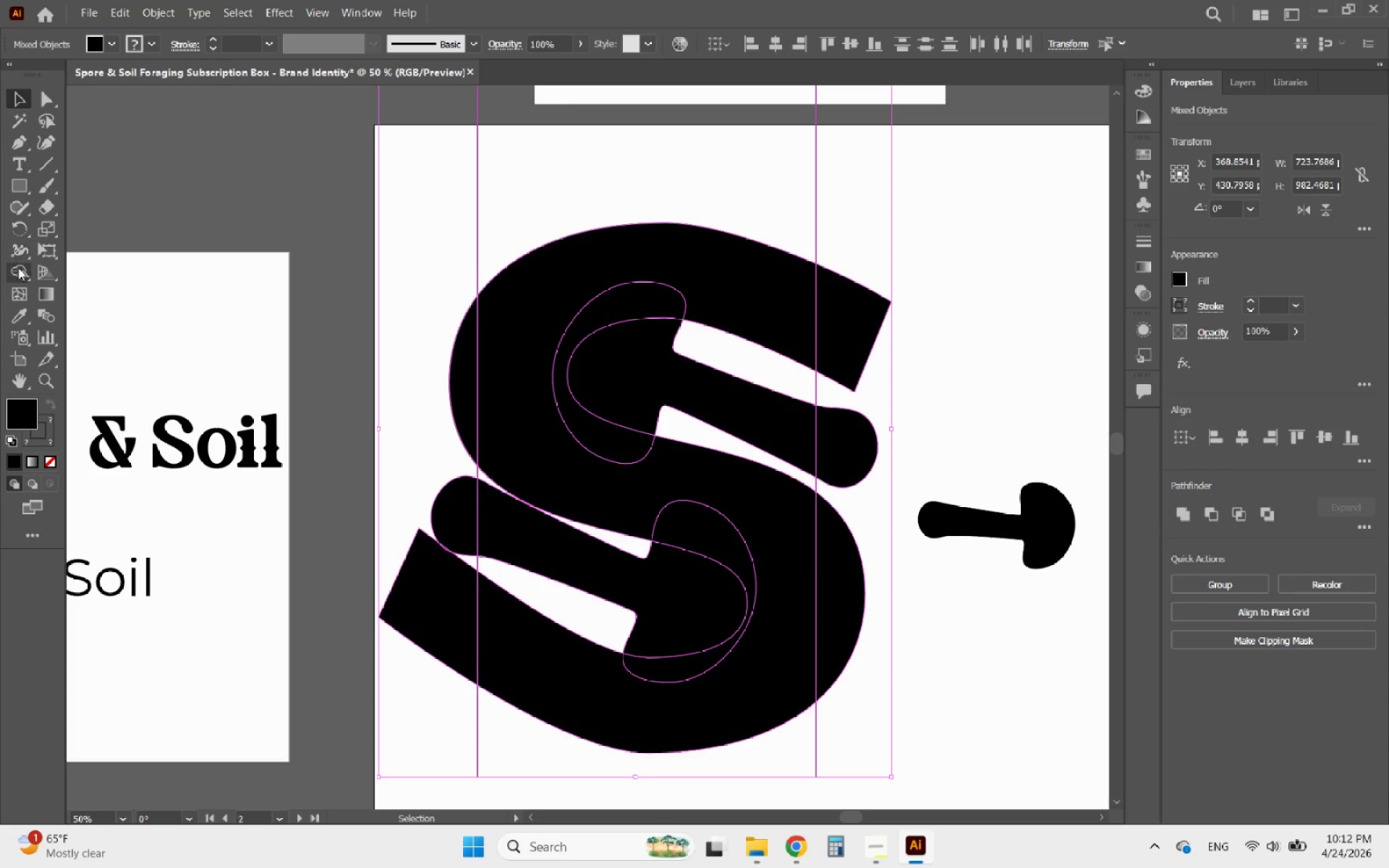 
left_click([19, 268])
 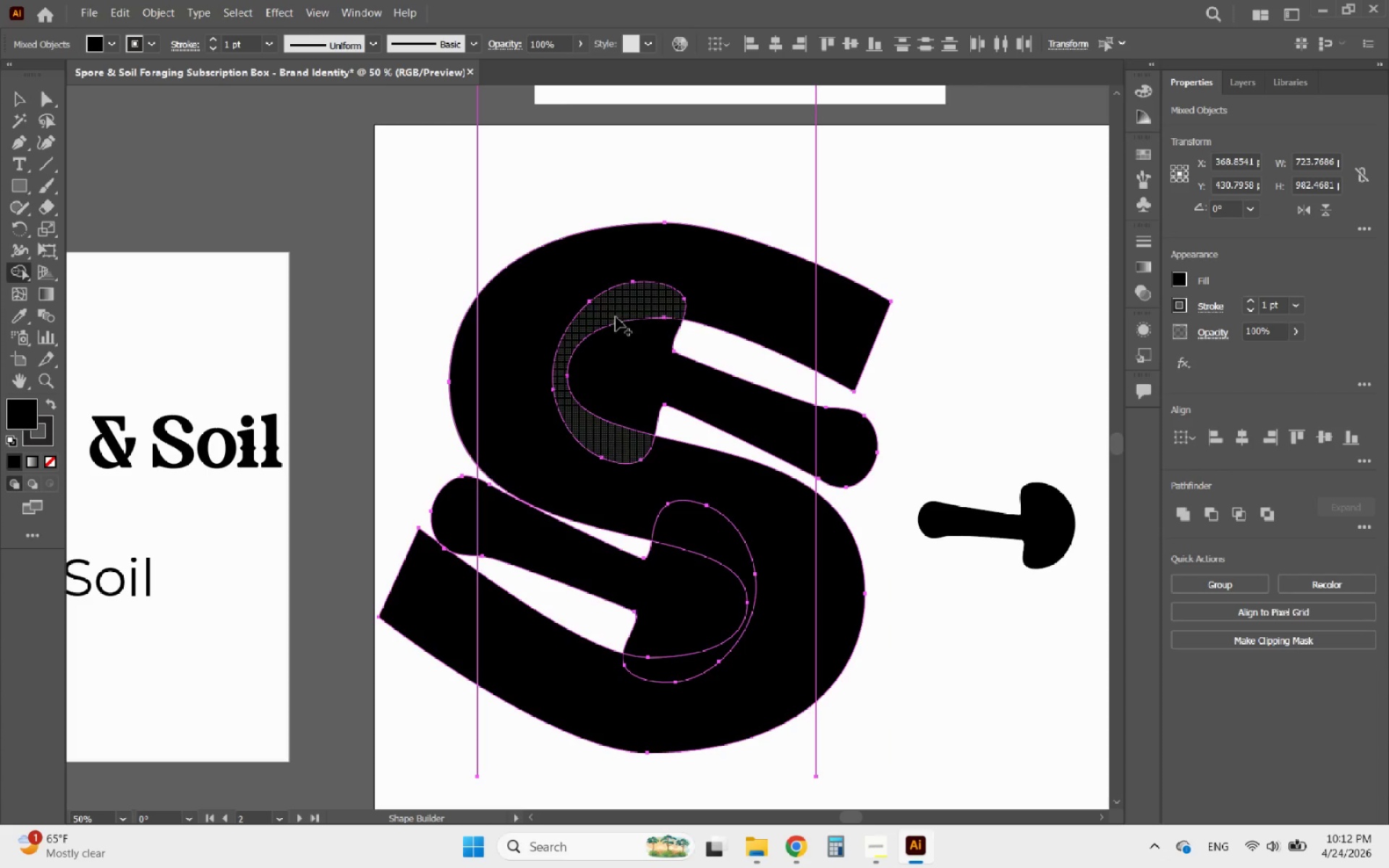 
left_click_drag(start_coordinate=[614, 312], to_coordinate=[681, 379])
 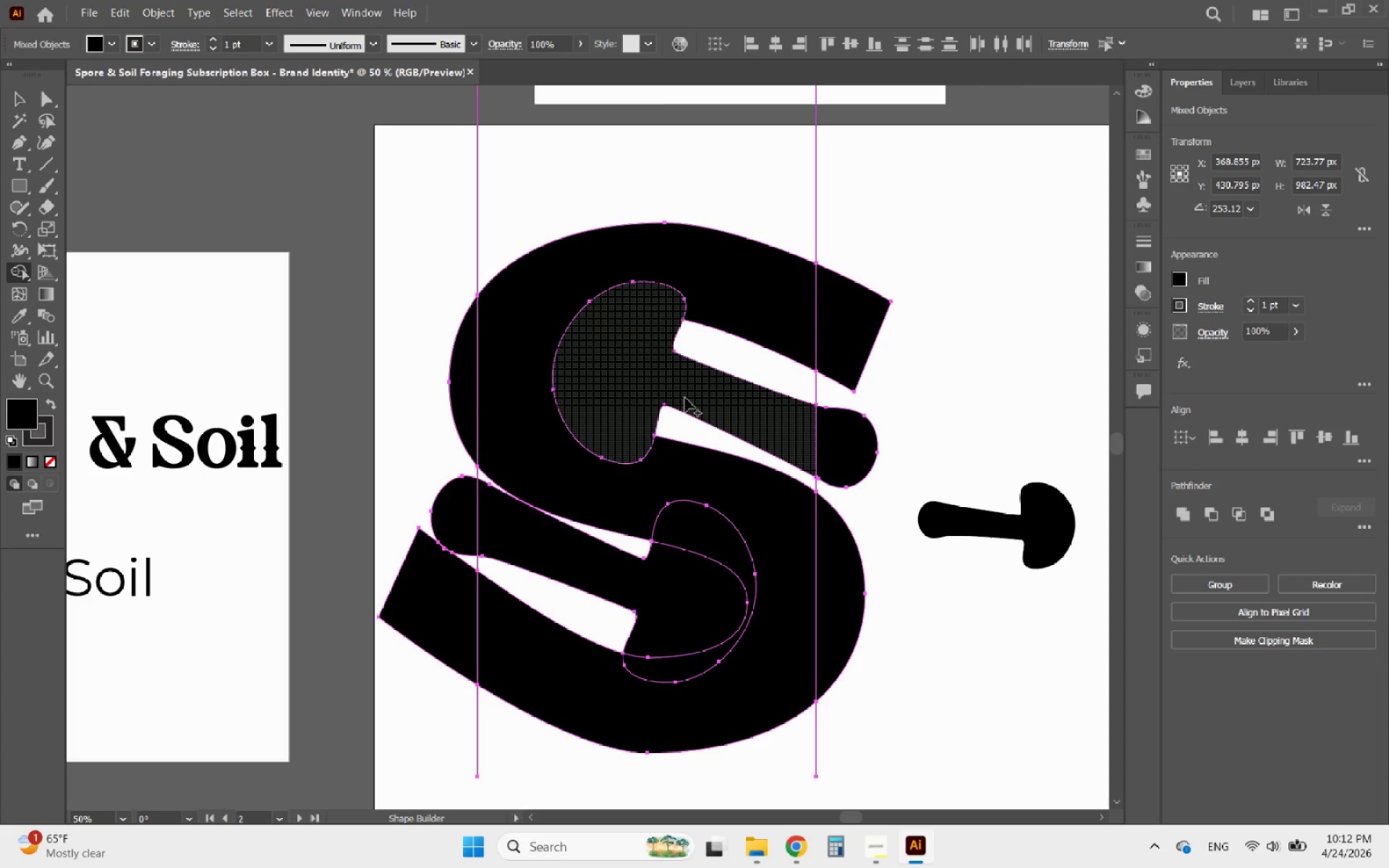 
wait(10.14)
 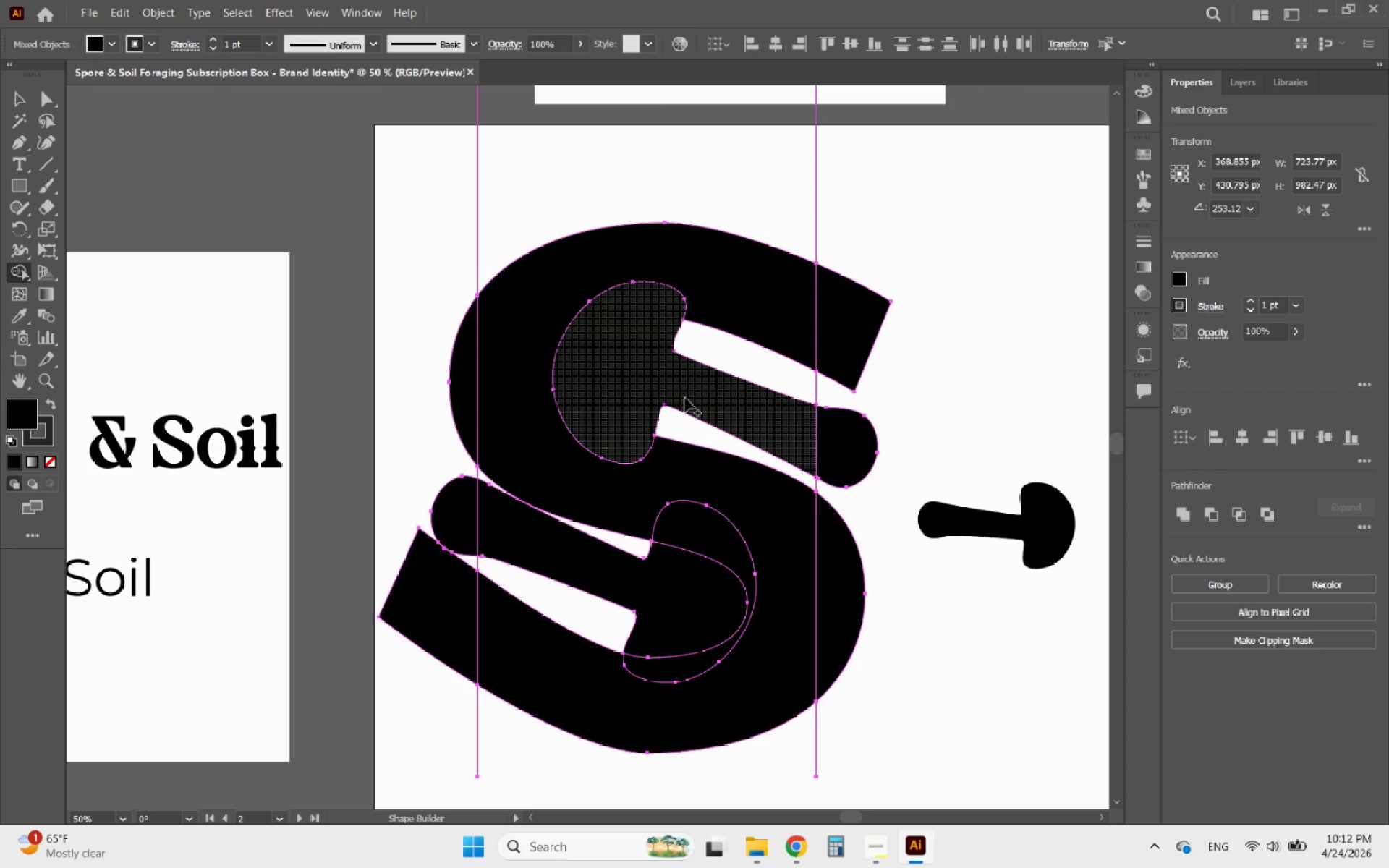 
left_click_drag(start_coordinate=[702, 398], to_coordinate=[700, 430])
 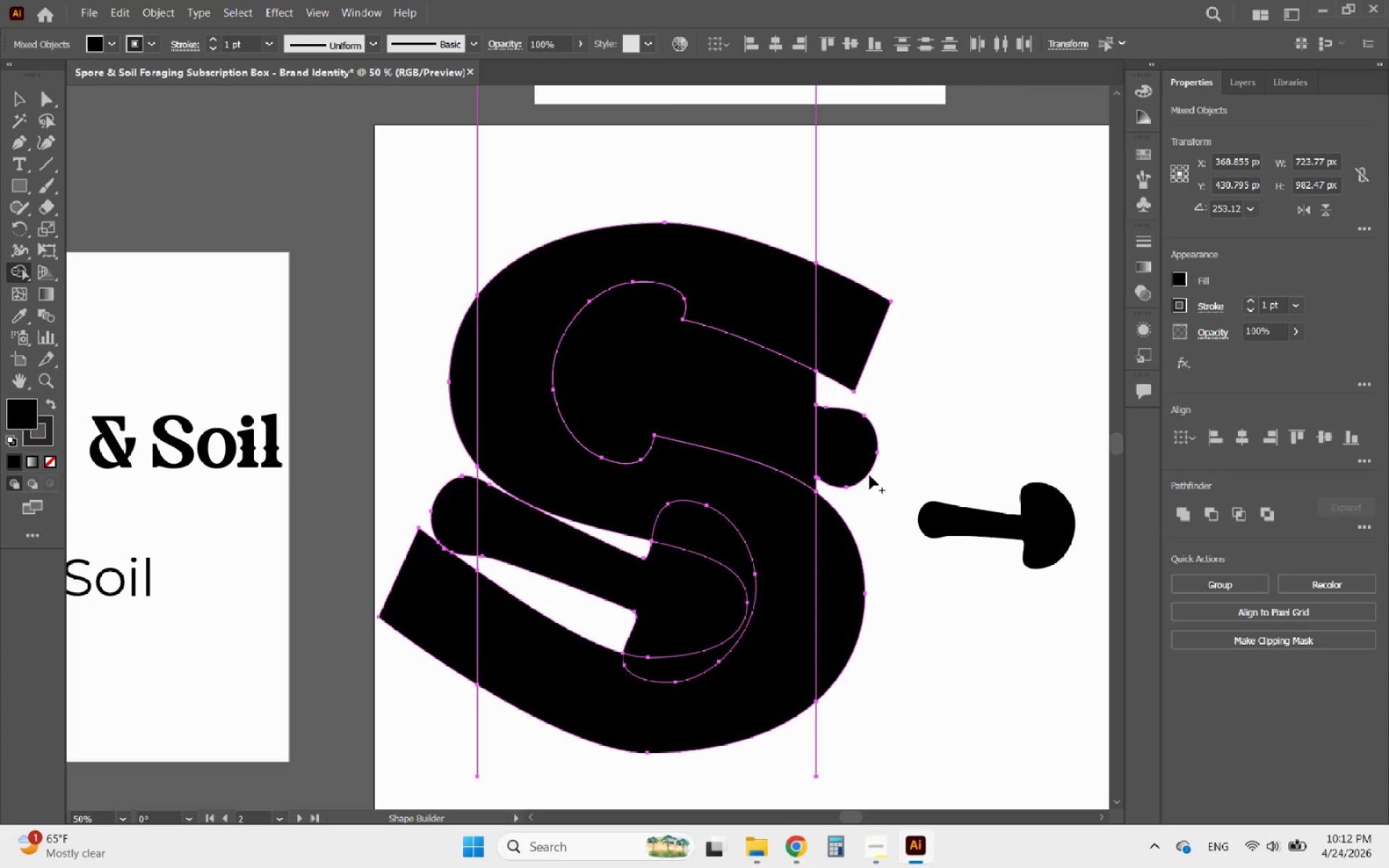 
left_click_drag(start_coordinate=[842, 451], to_coordinate=[846, 341])
 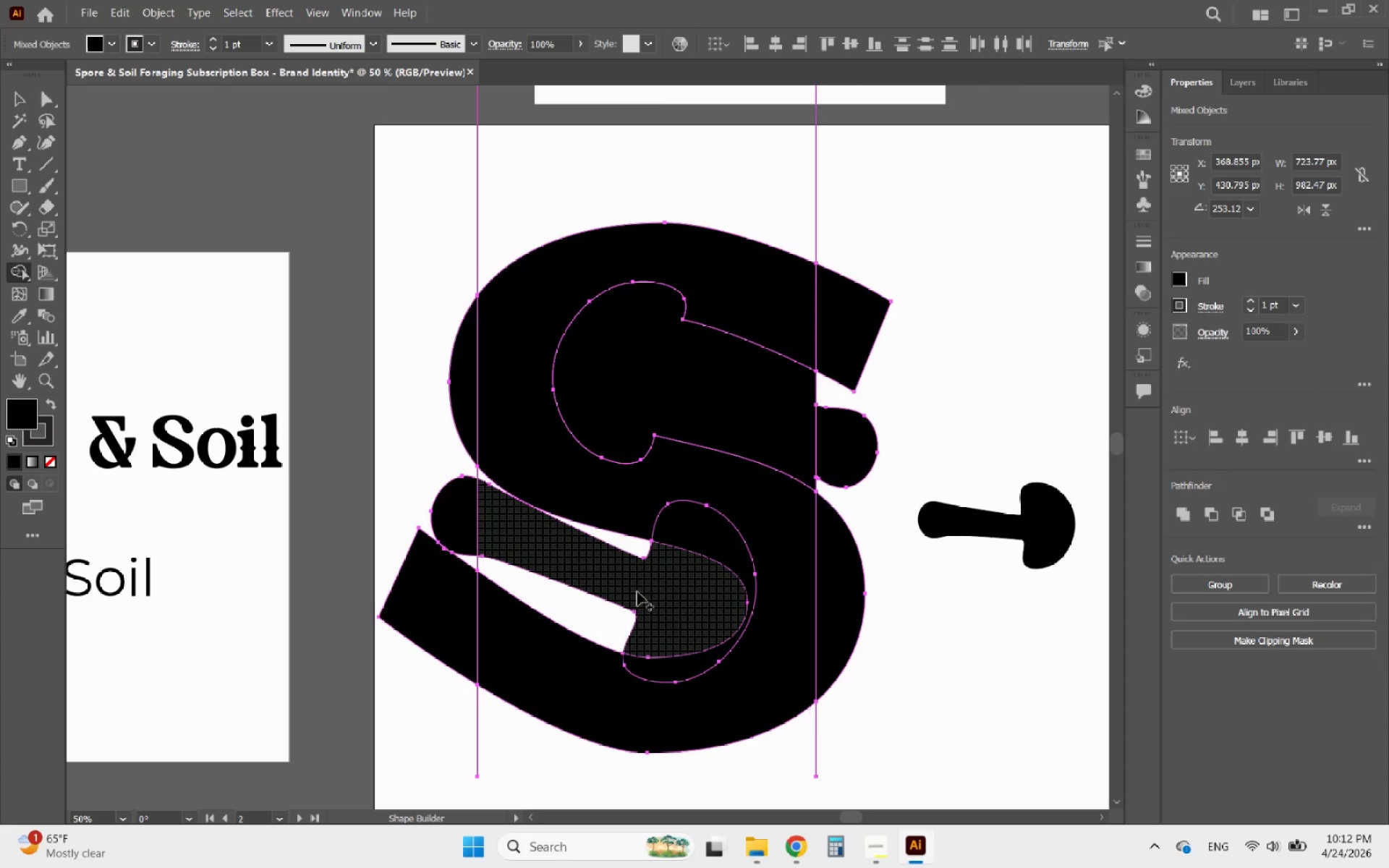 
left_click_drag(start_coordinate=[684, 535], to_coordinate=[582, 609])
 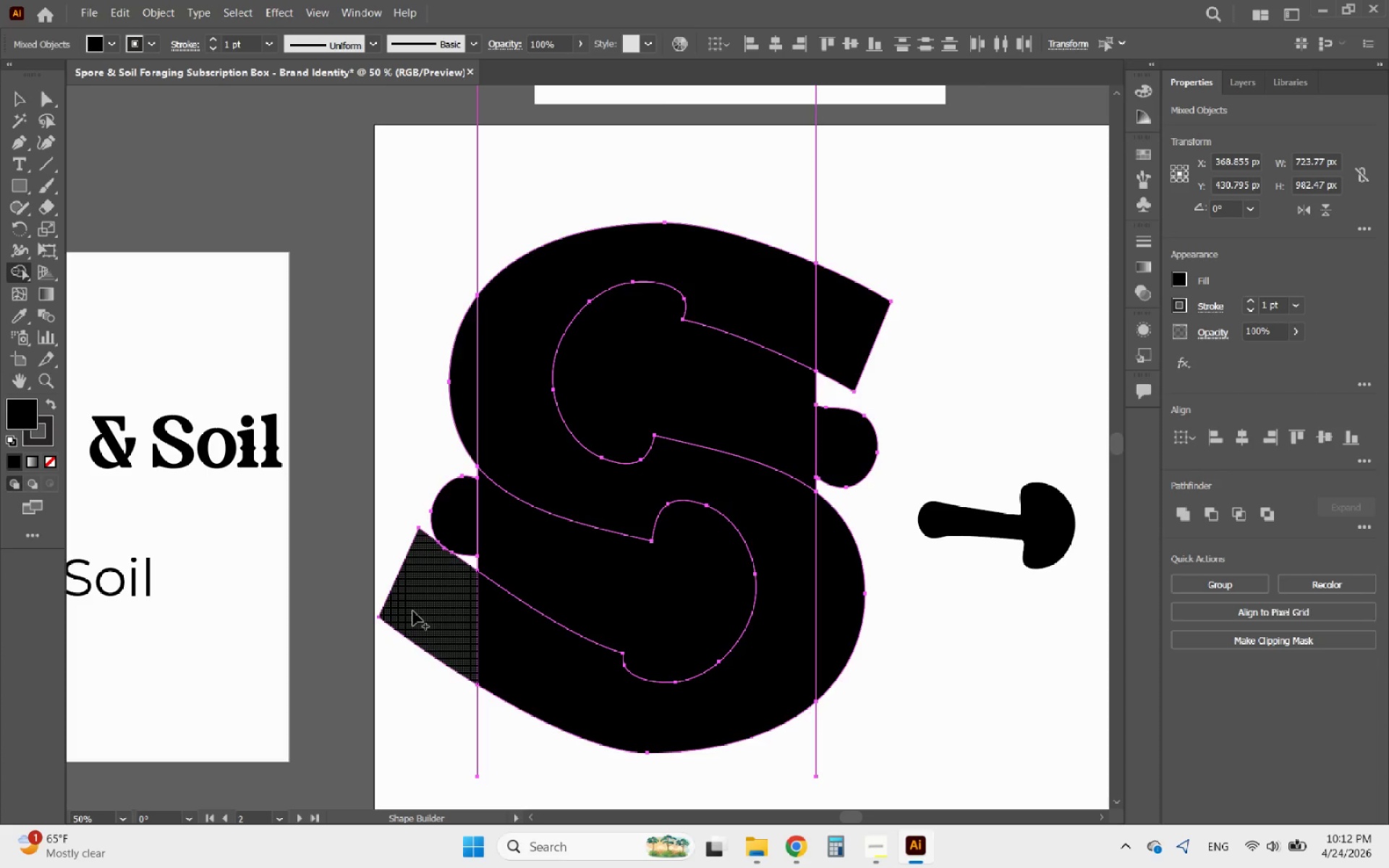 
left_click_drag(start_coordinate=[413, 611], to_coordinate=[428, 584])
 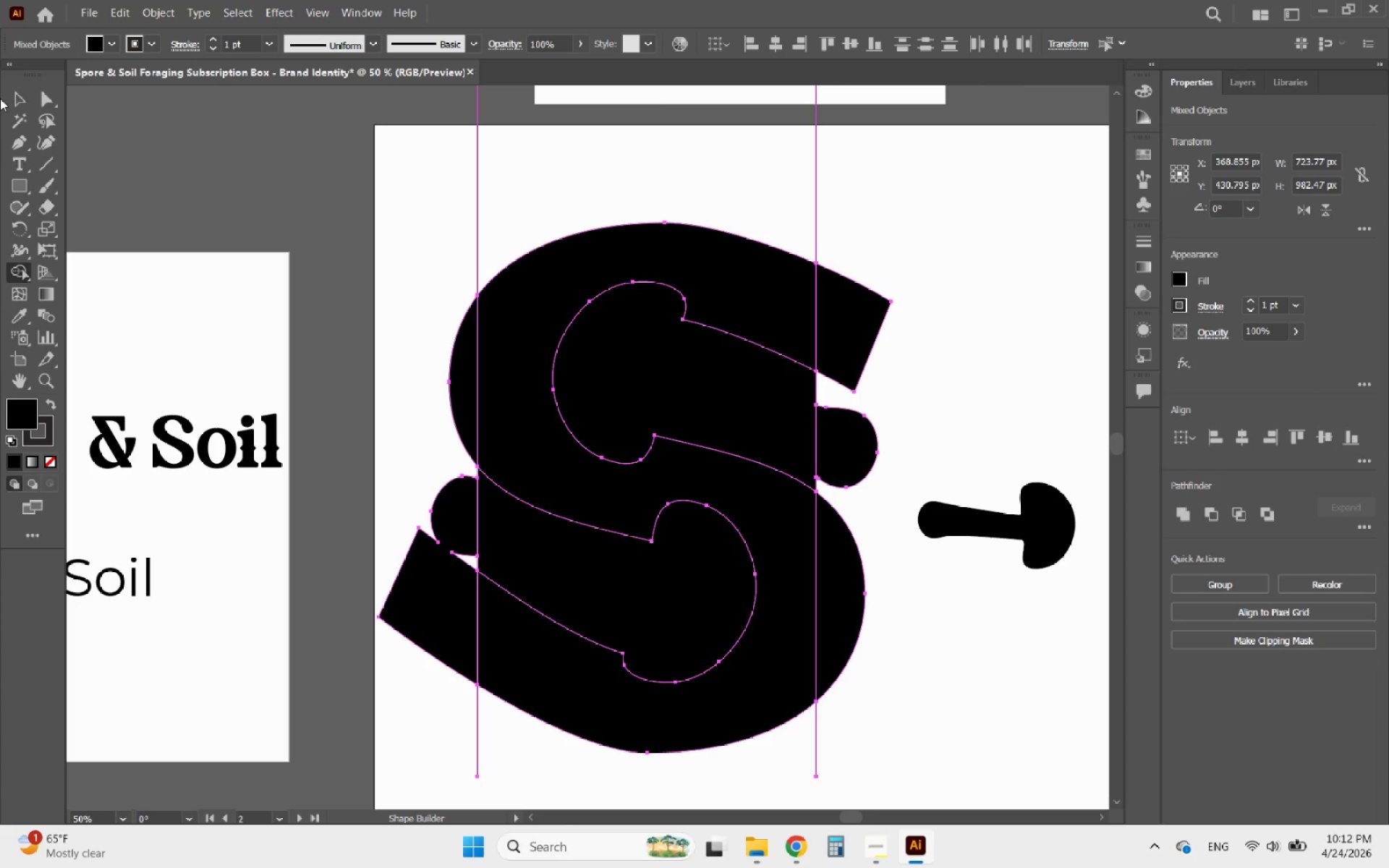 
left_click([17, 98])
 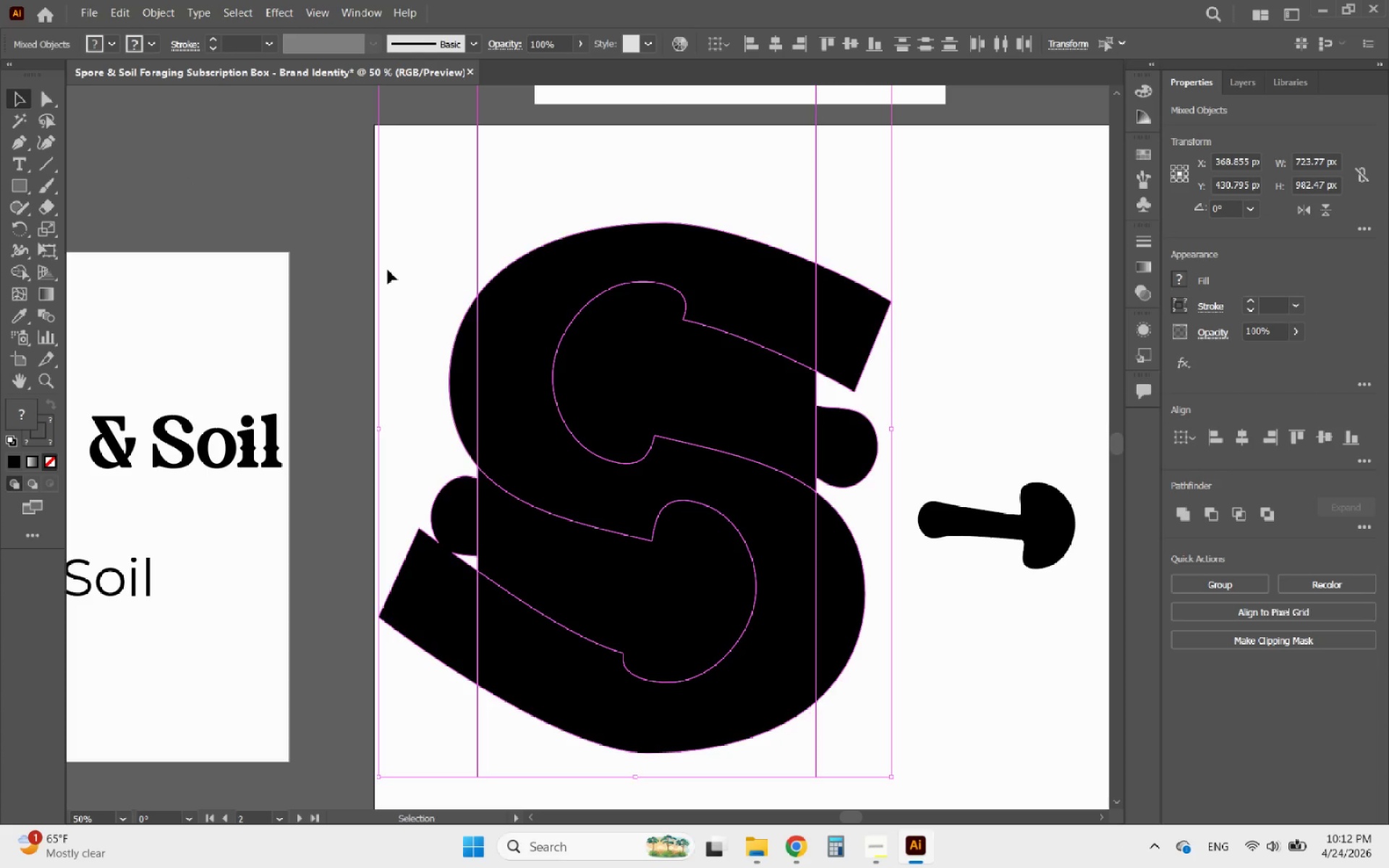 
left_click([344, 283])
 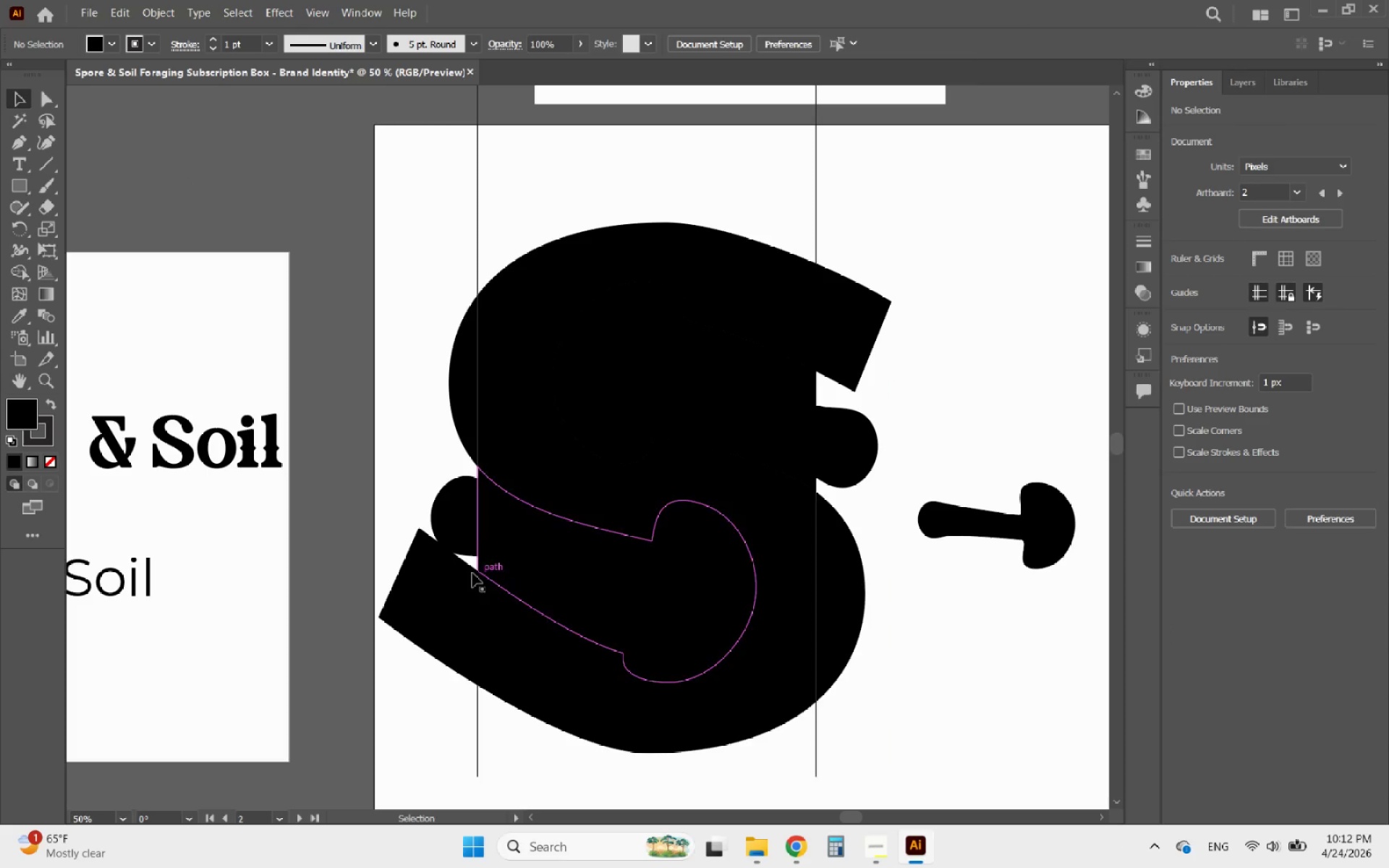 
left_click([444, 580])
 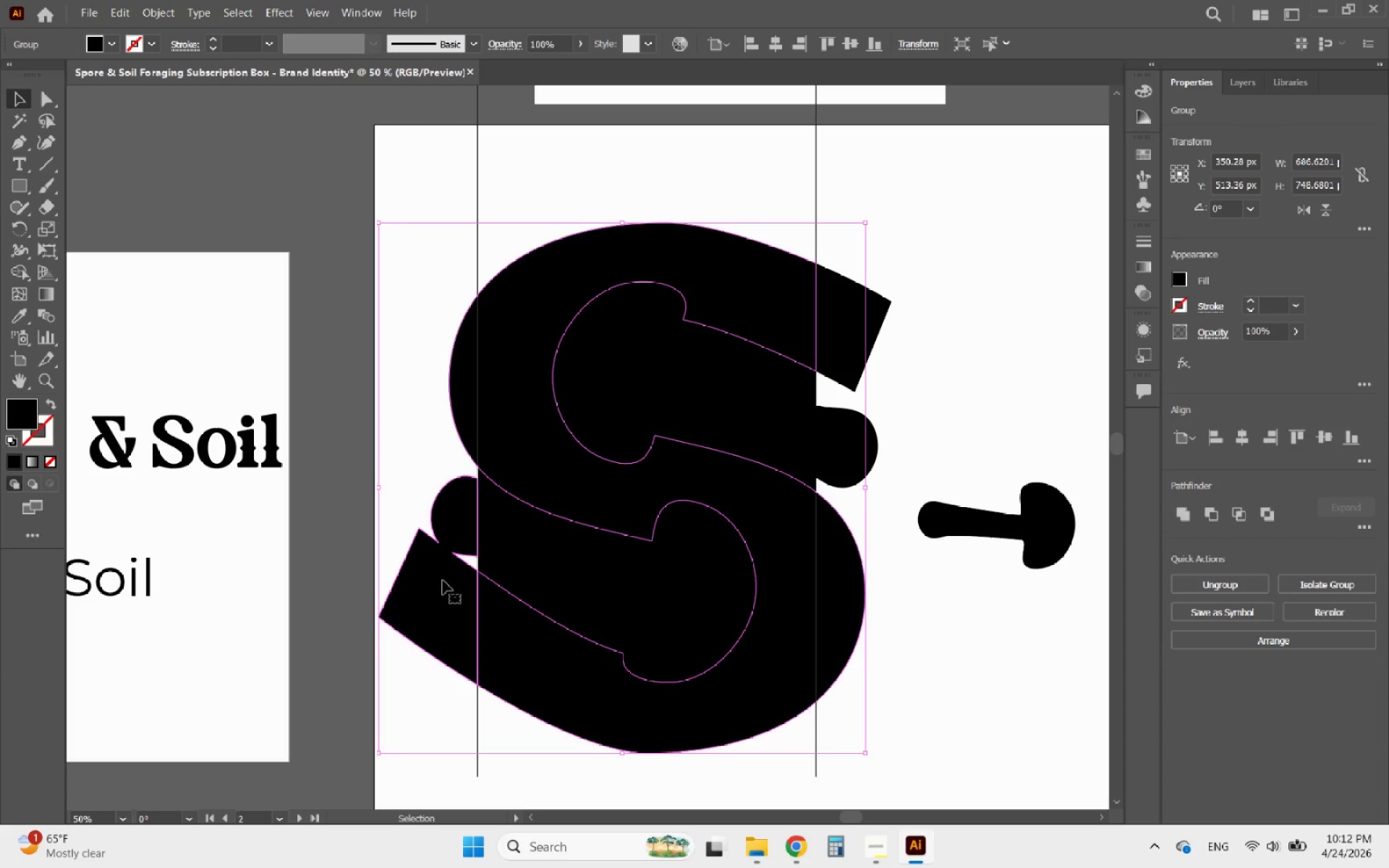 
double_click([438, 581])
 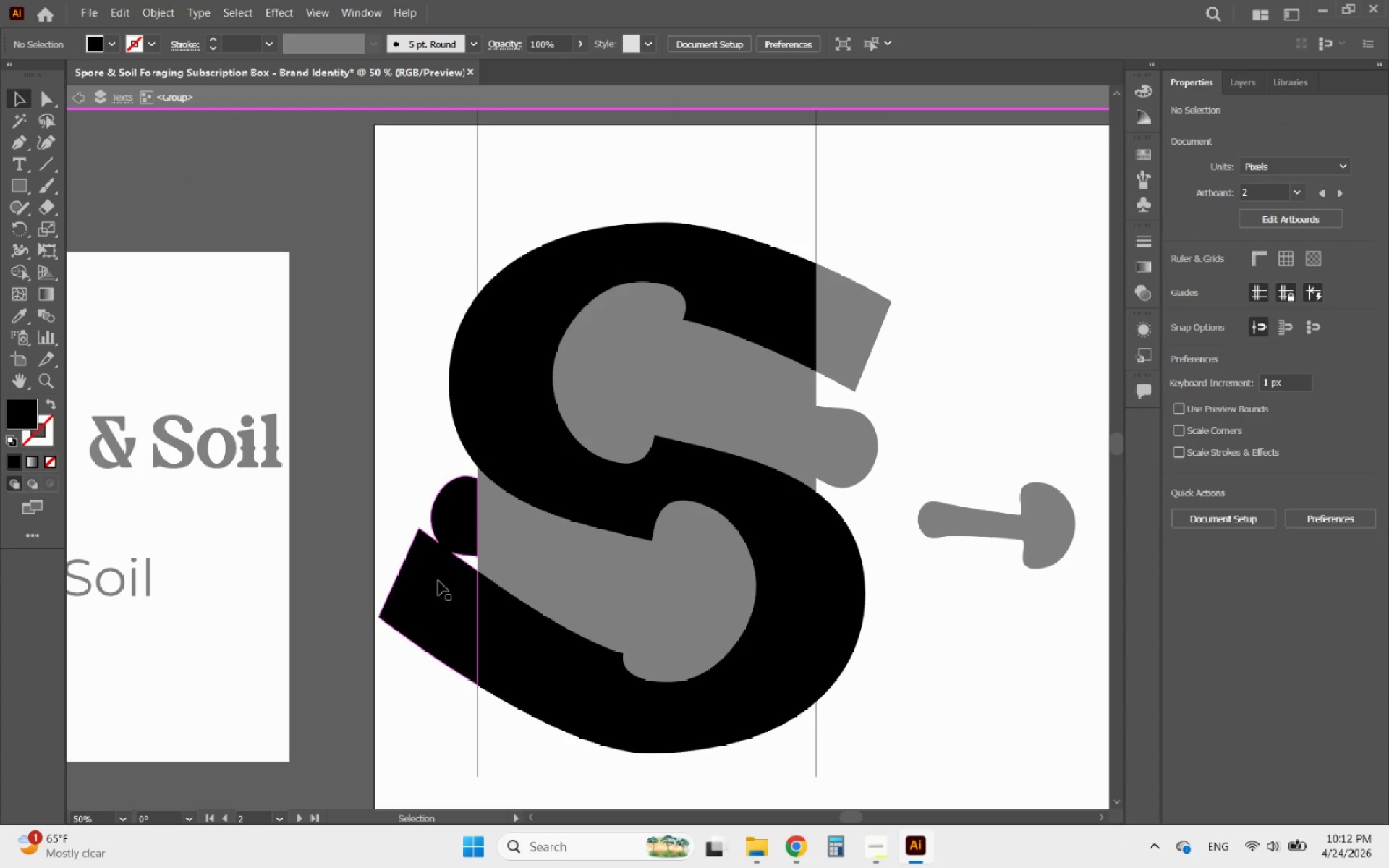 
triple_click([438, 581])
 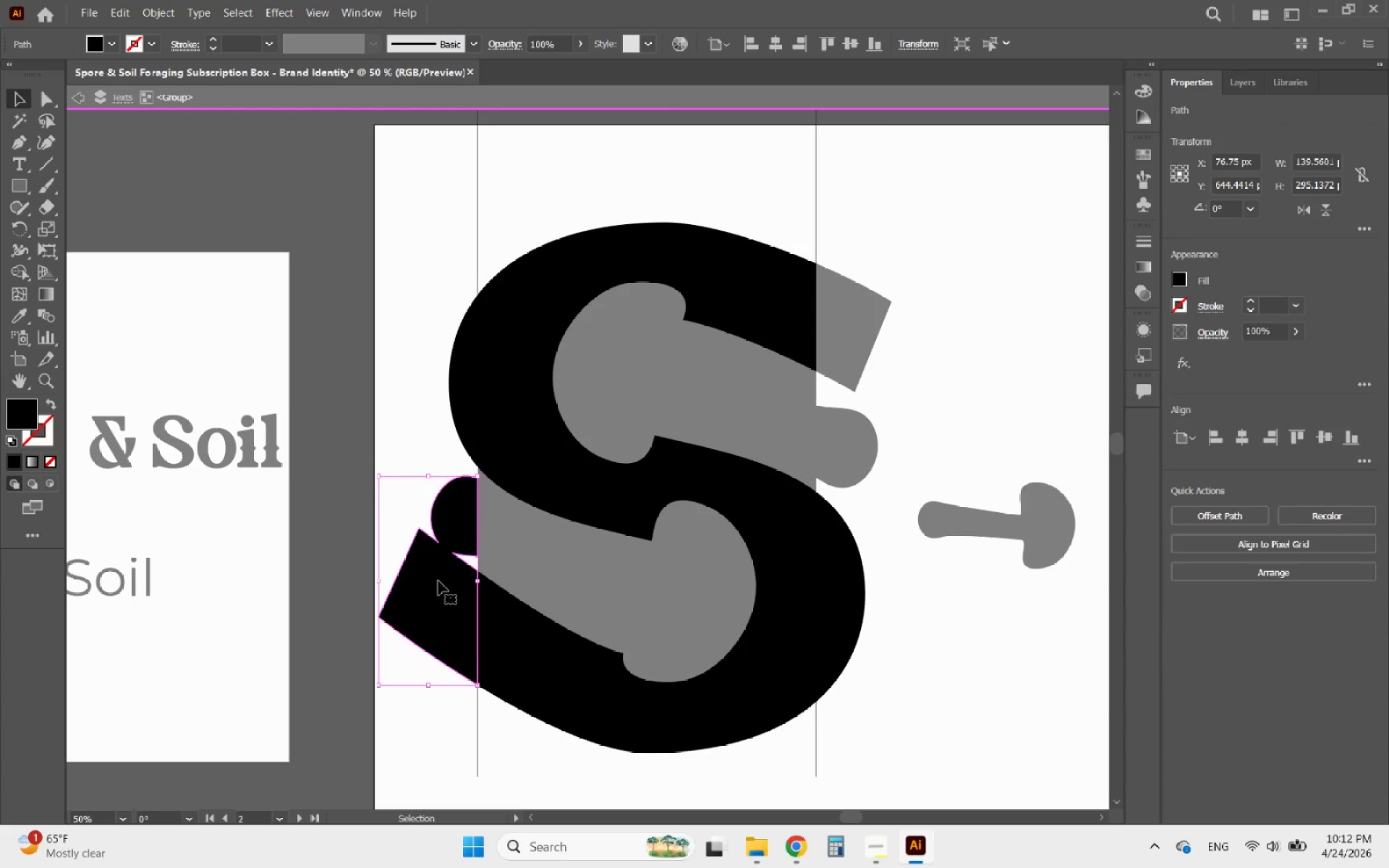 
key(Delete)
 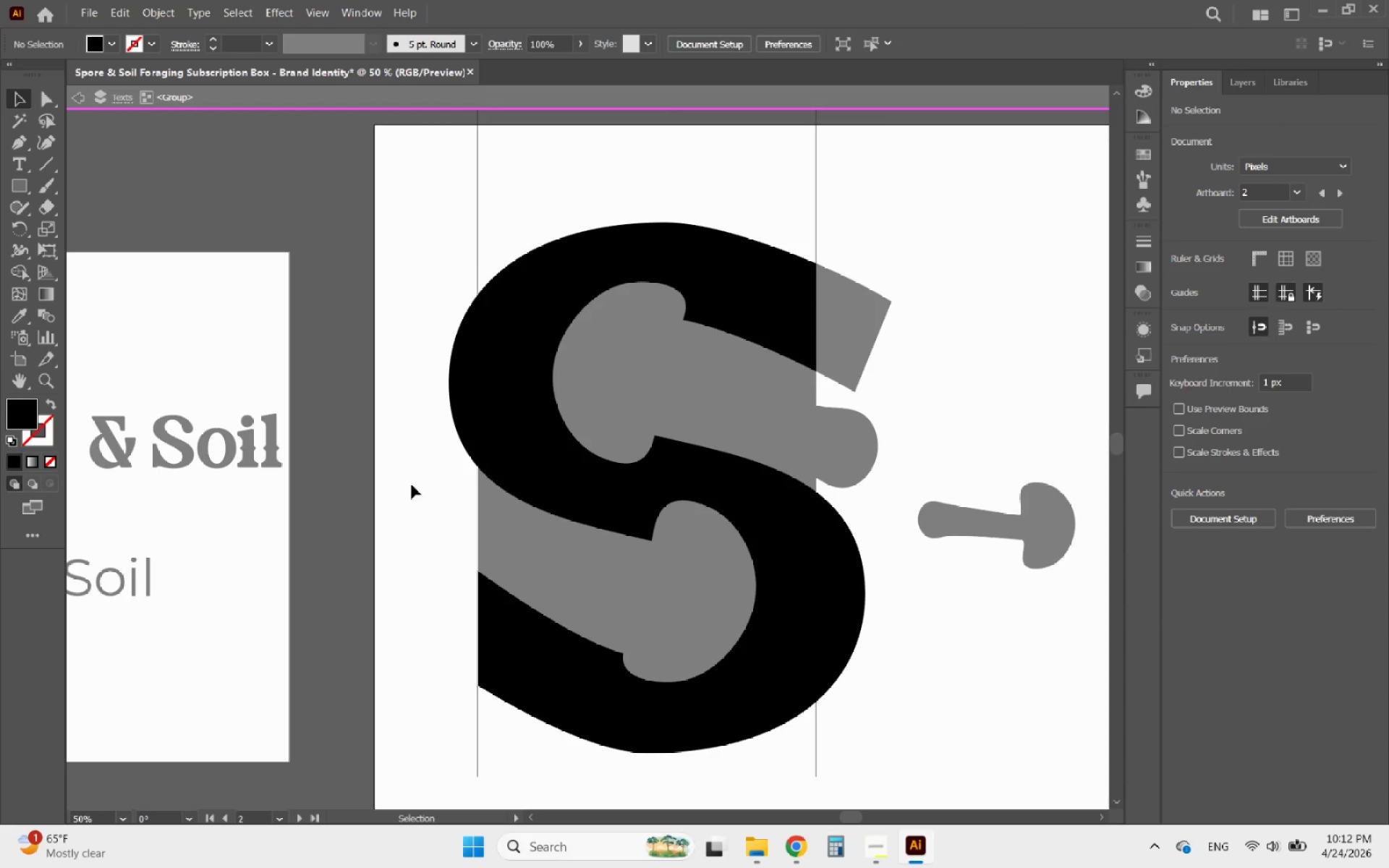 
double_click([412, 485])
 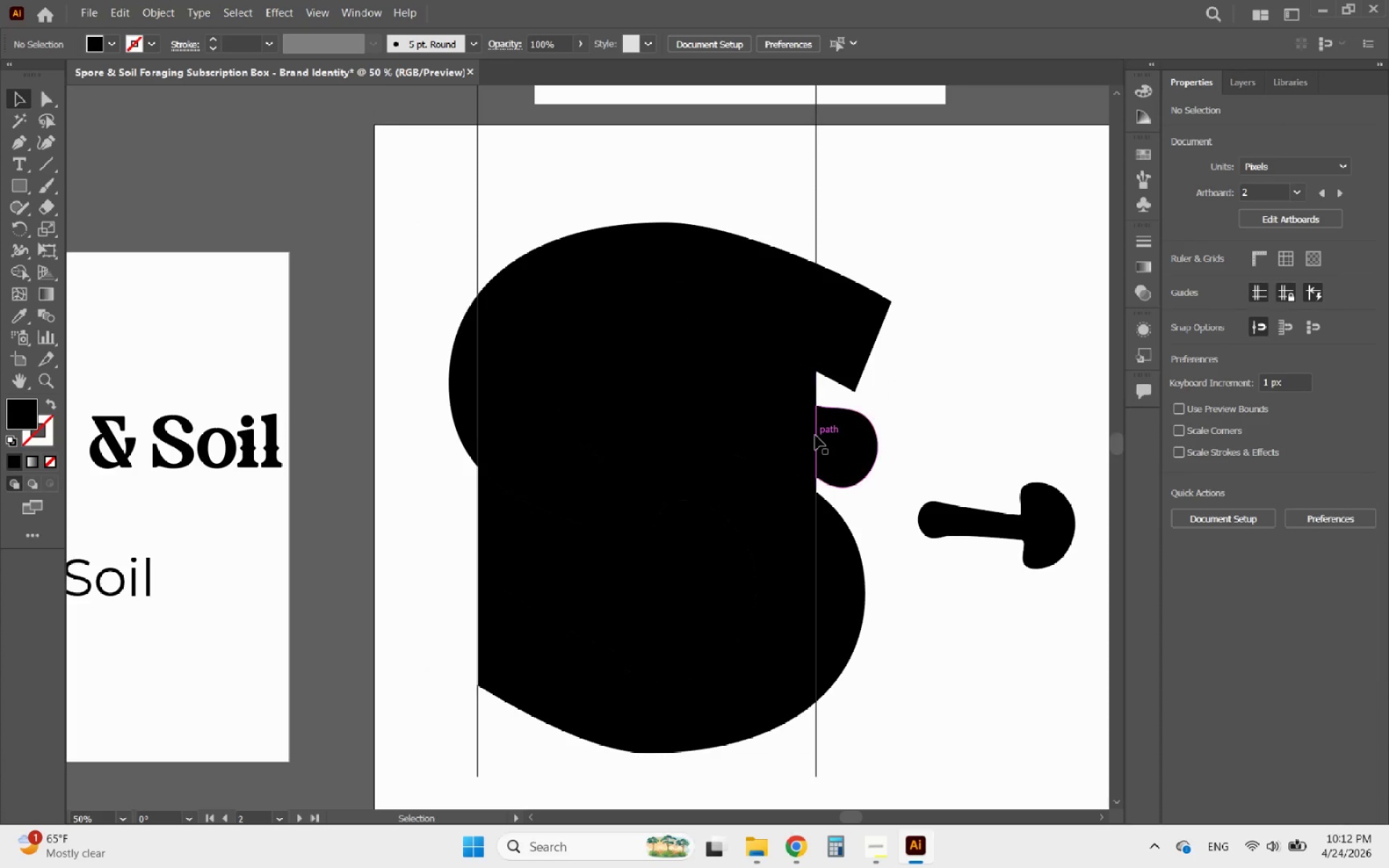 
left_click([788, 430])
 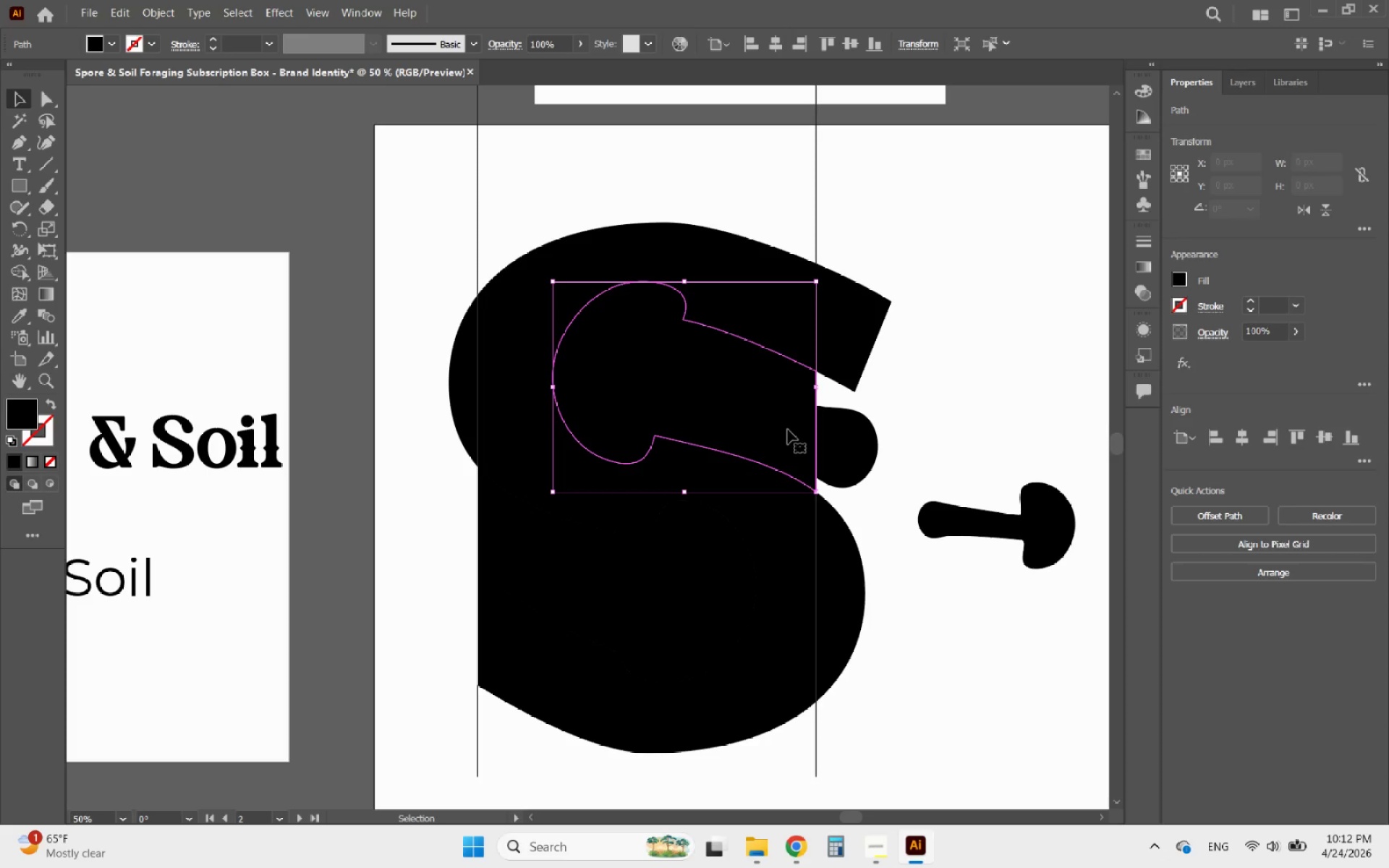 
key(Delete)
 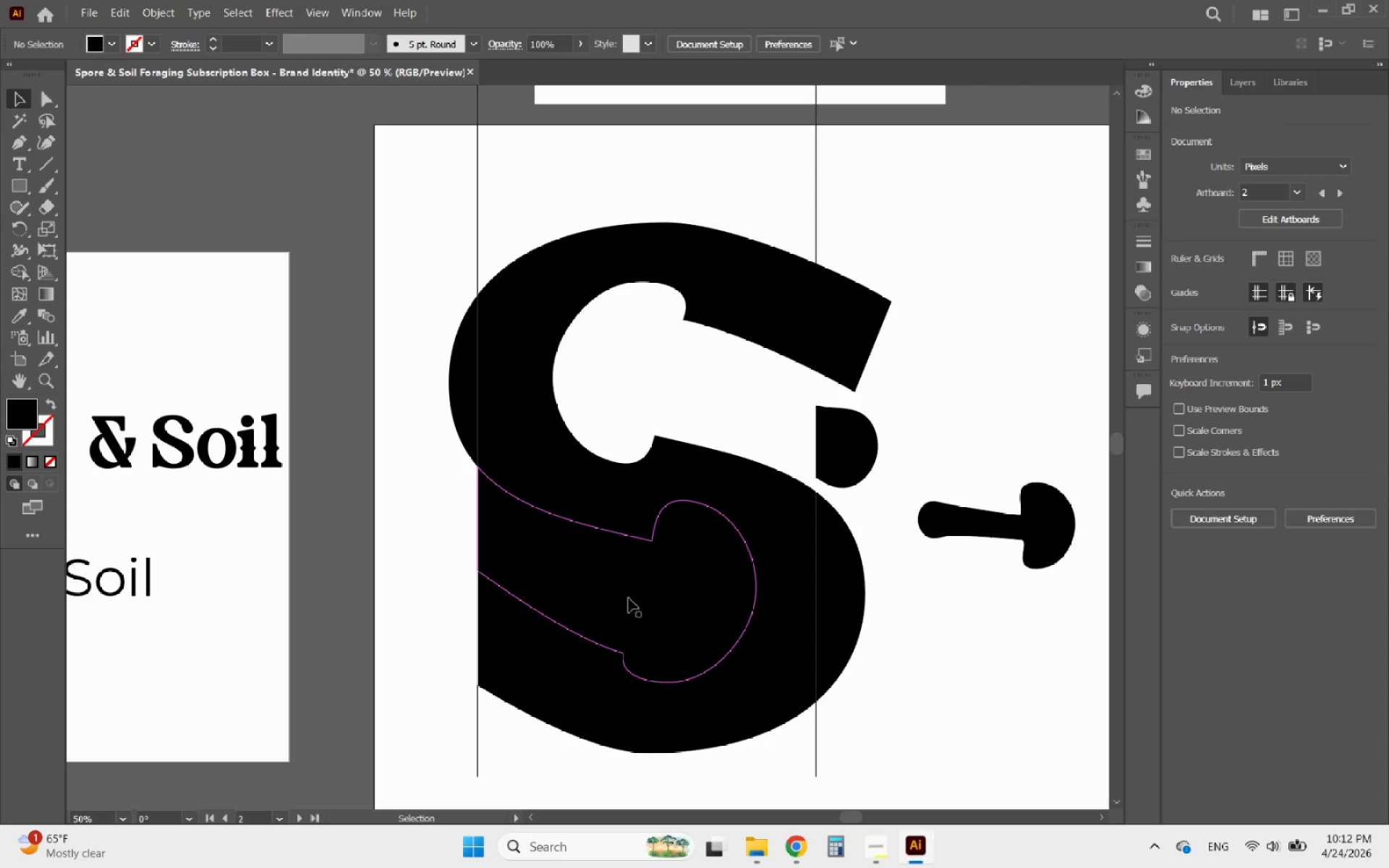 
left_click([629, 598])
 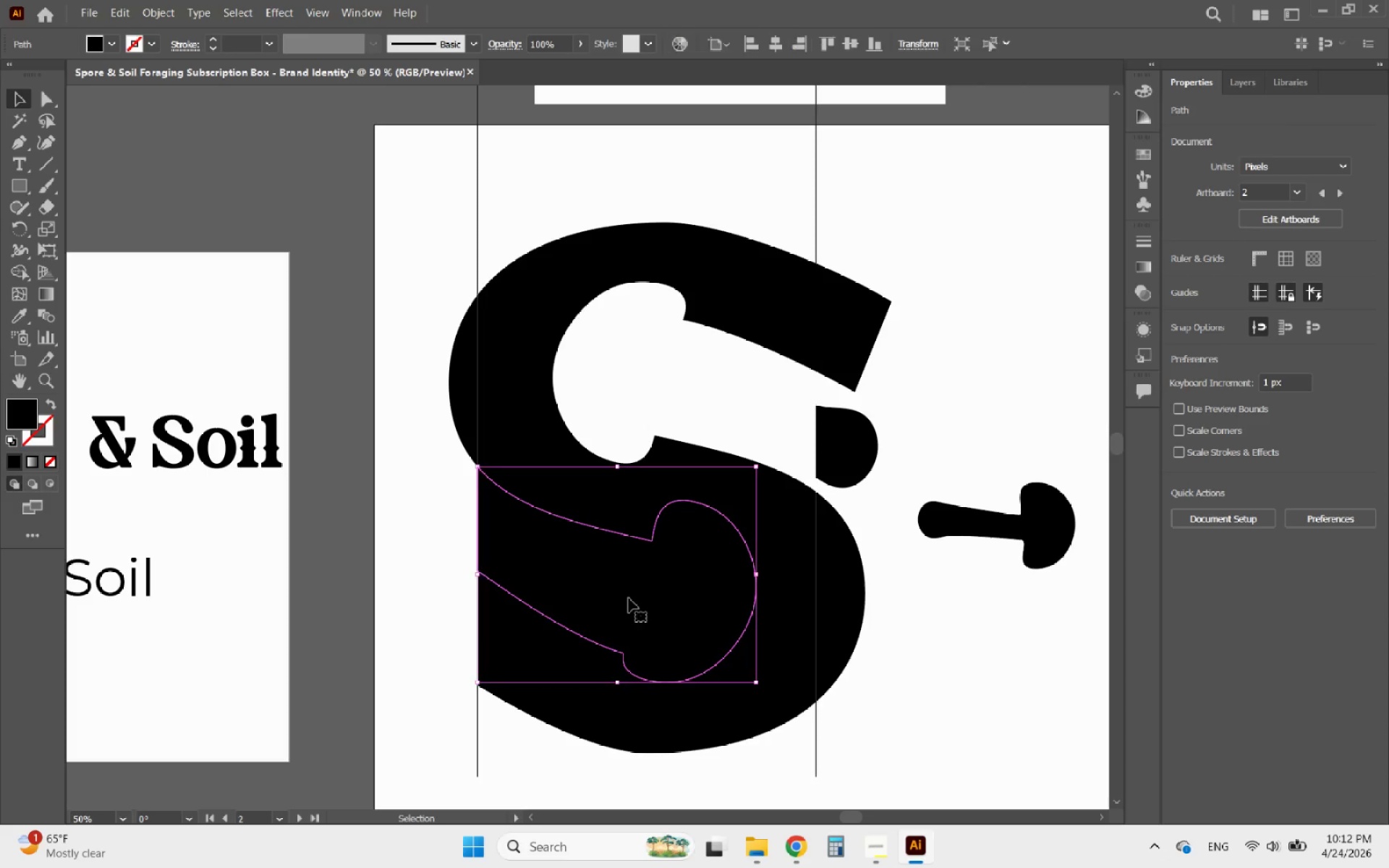 
key(Delete)
 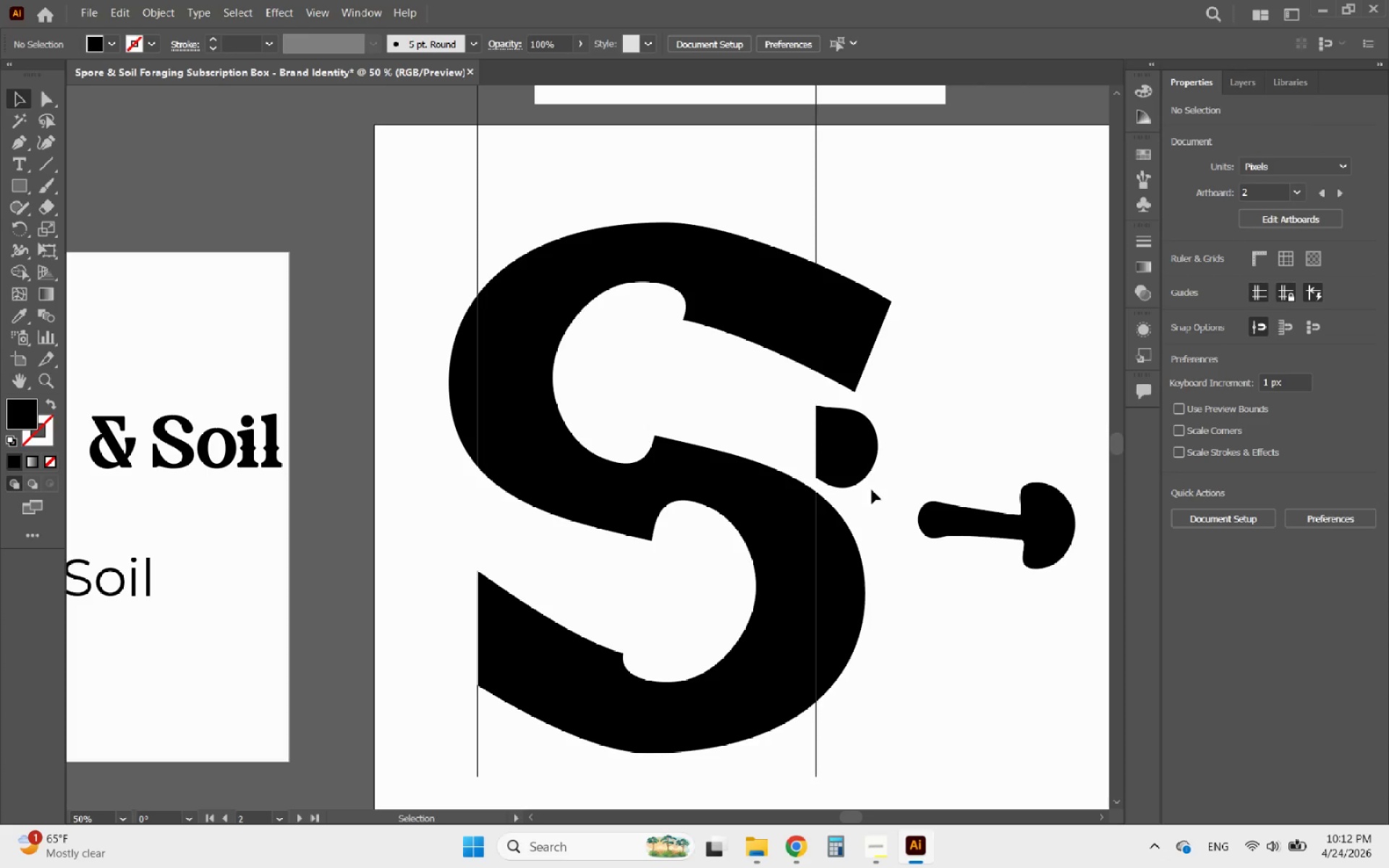 
left_click([859, 443])
 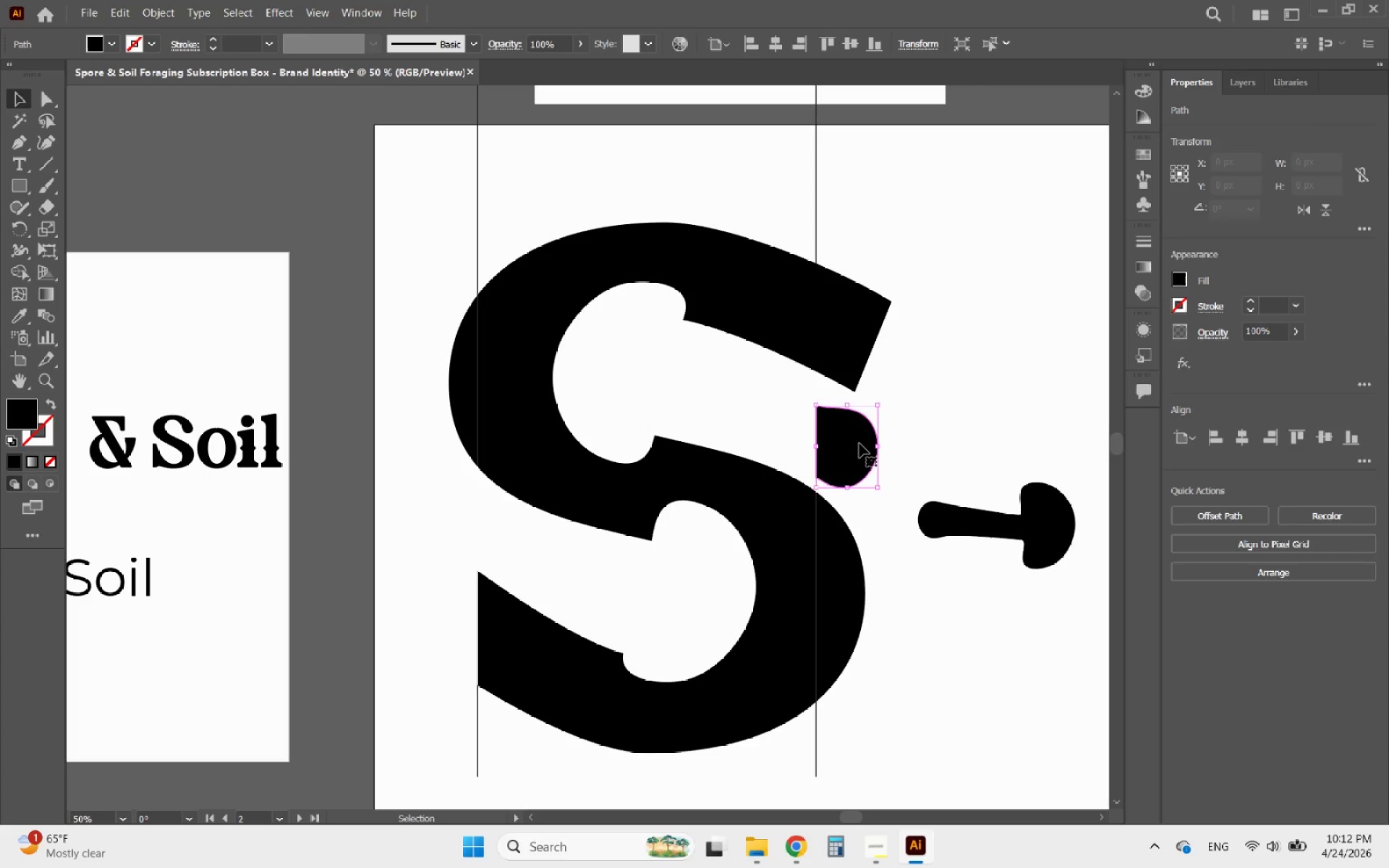 
key(Delete)
 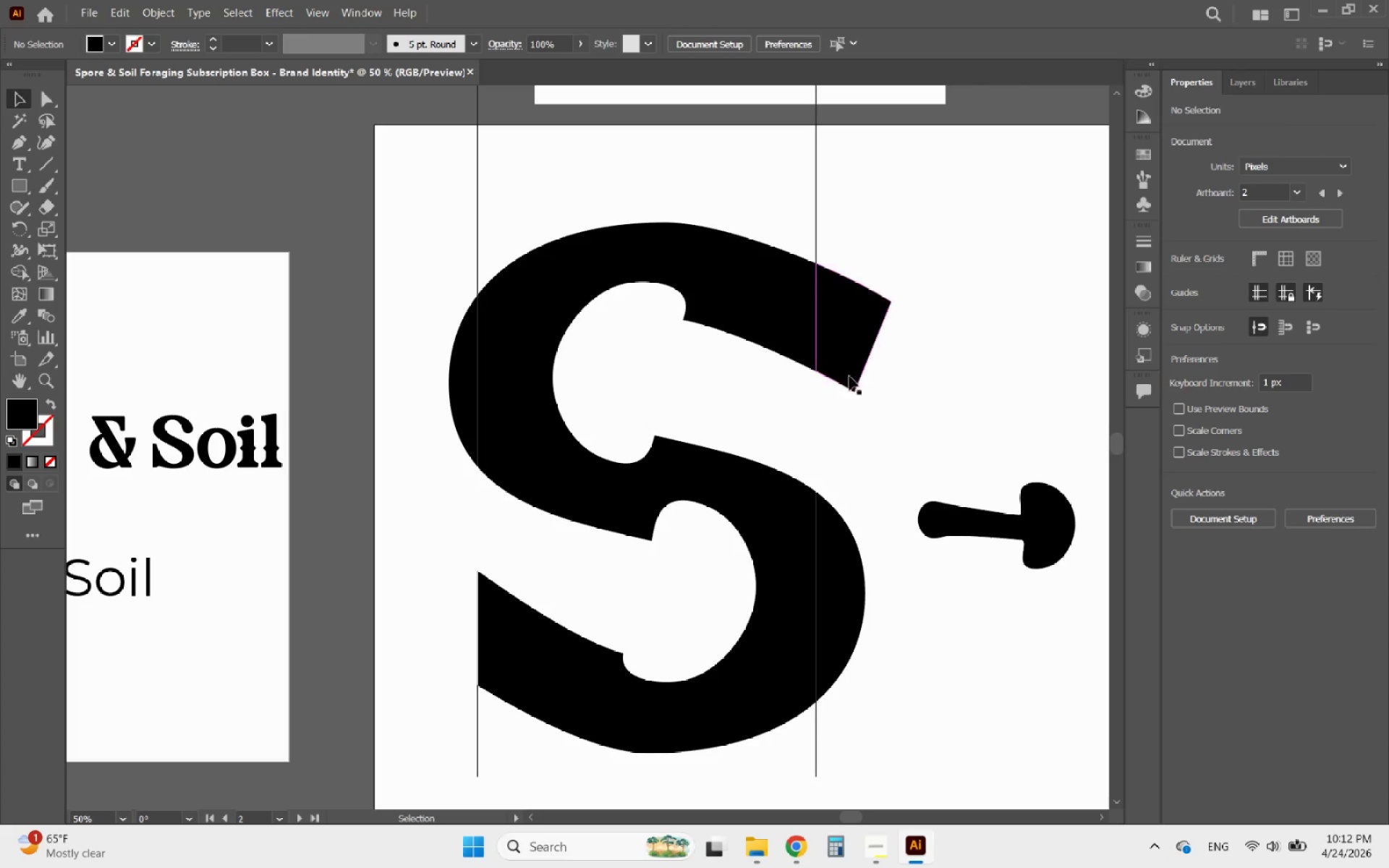 
left_click([847, 372])
 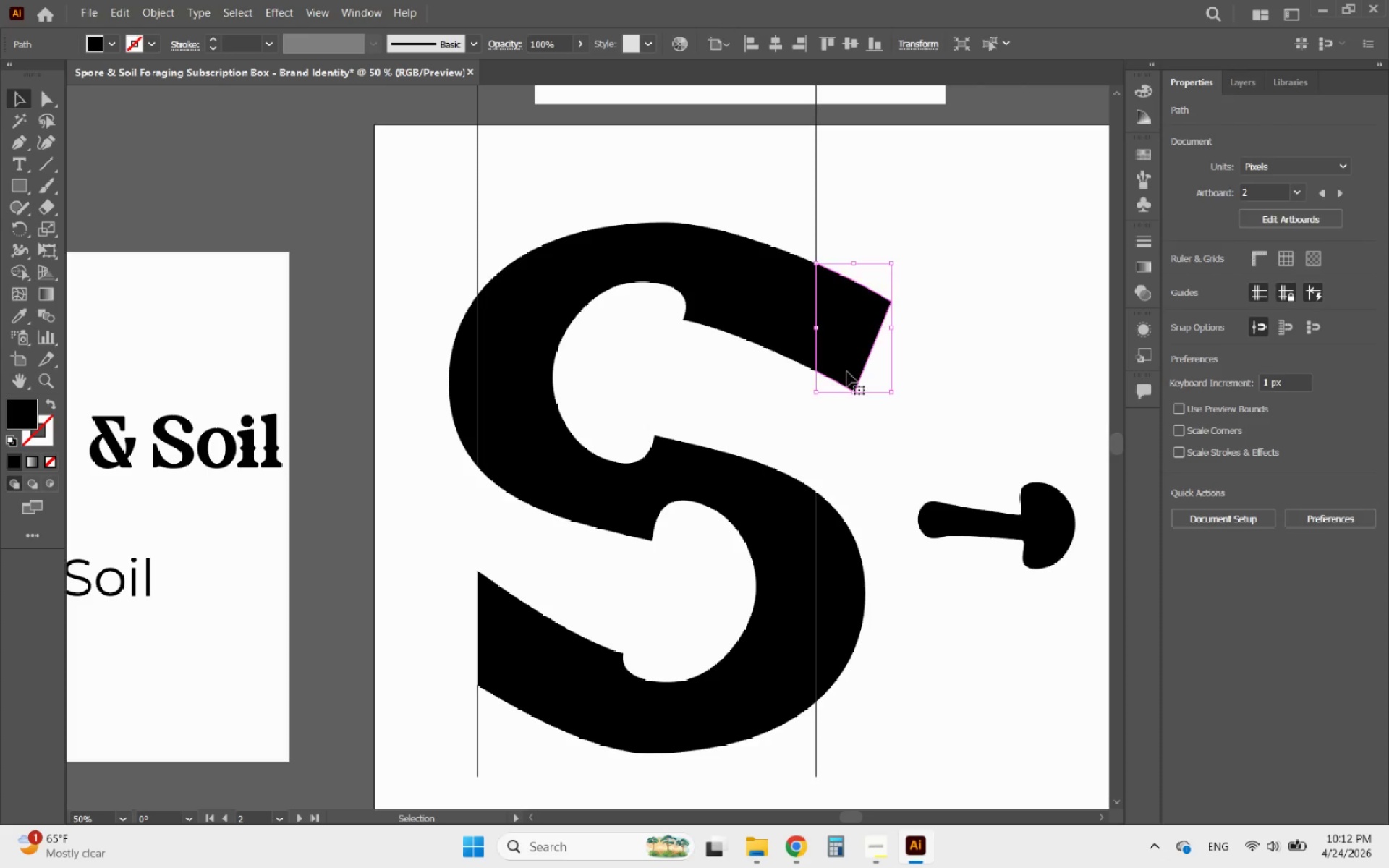 
key(Delete)
 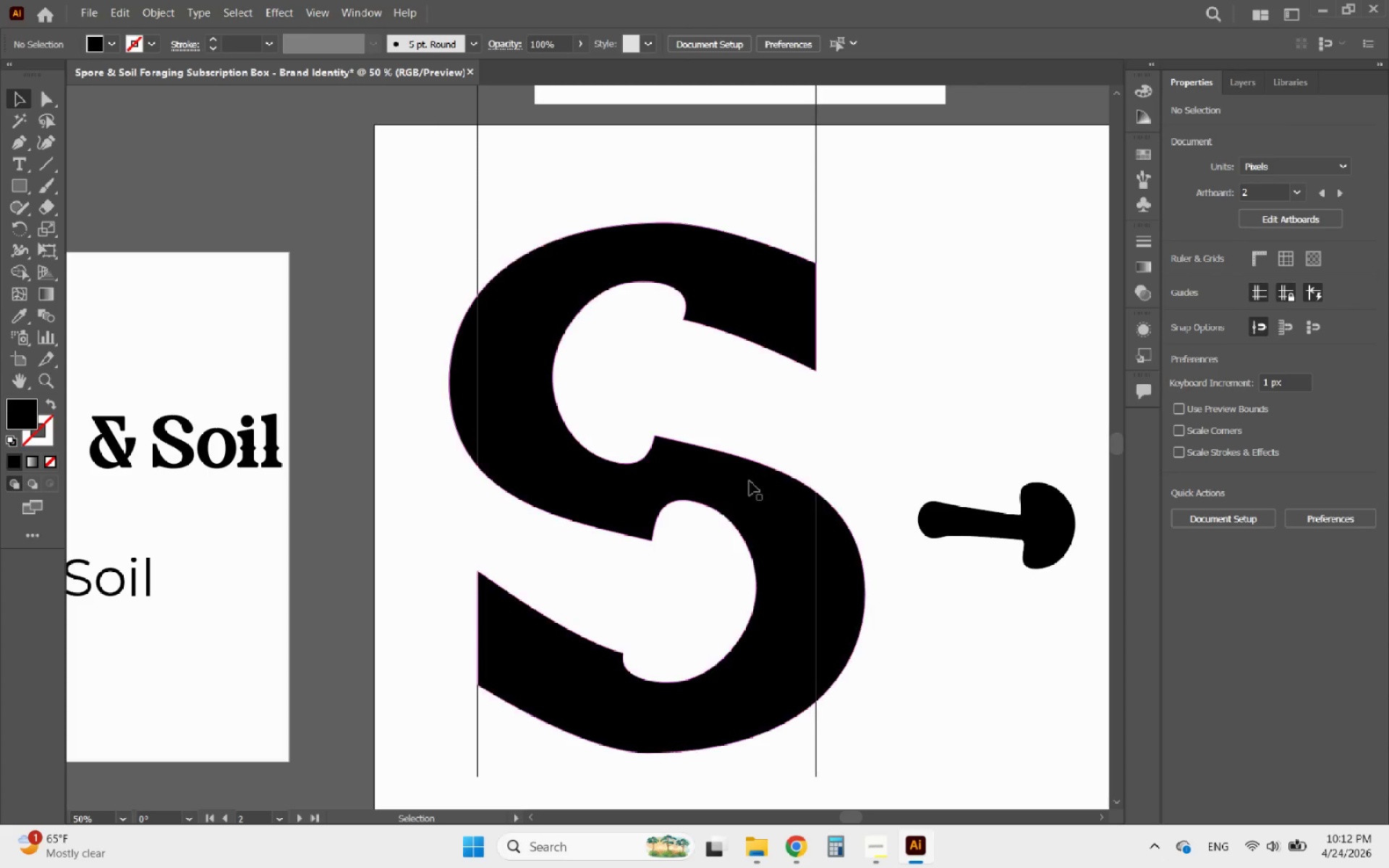 
hold_key(key=AltLeft, duration=0.33)
scroll: coordinate [589, 525], scroll_direction: down, amount: 1.0
 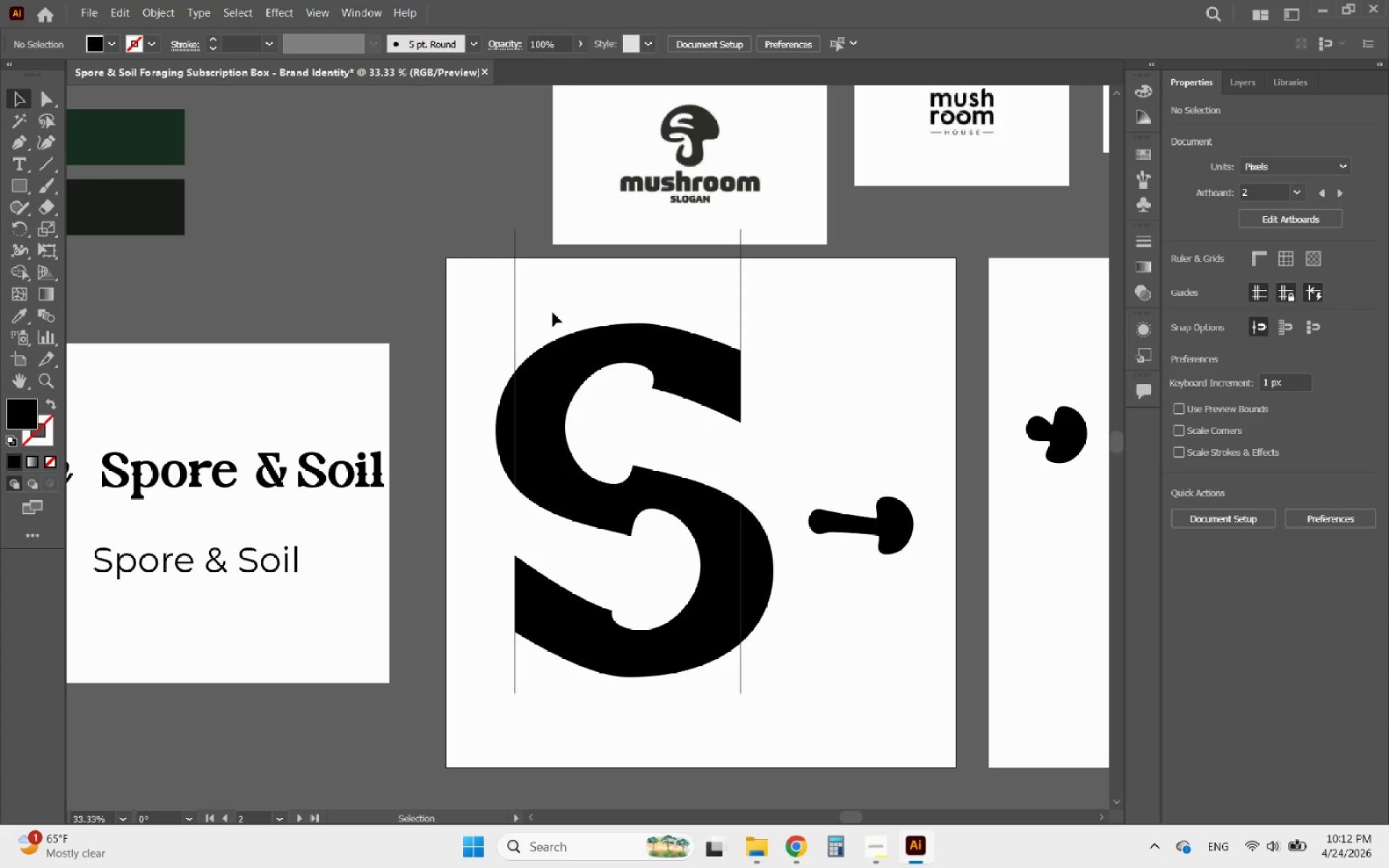 
left_click_drag(start_coordinate=[545, 307], to_coordinate=[481, 286])
 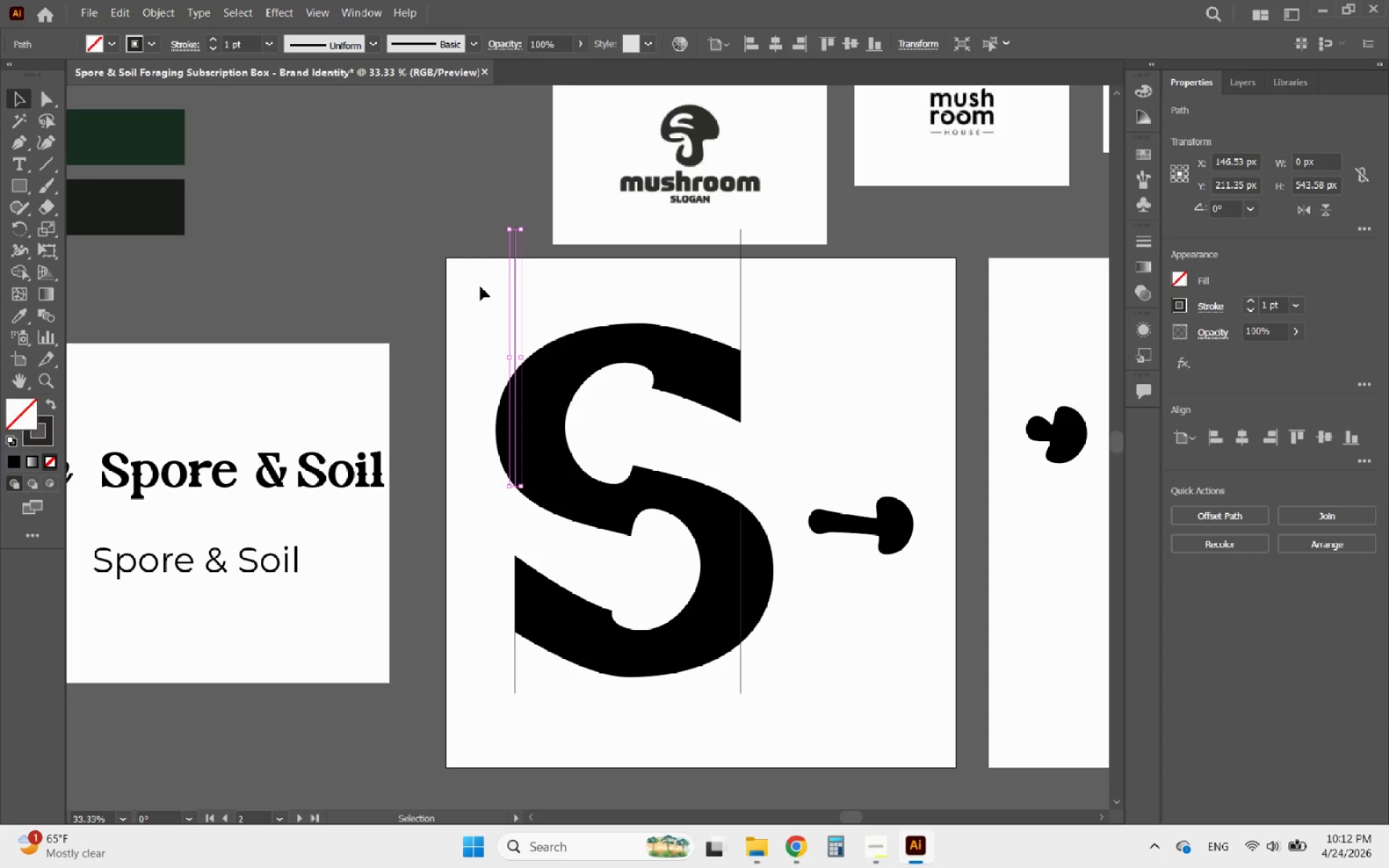 
key(Delete)
 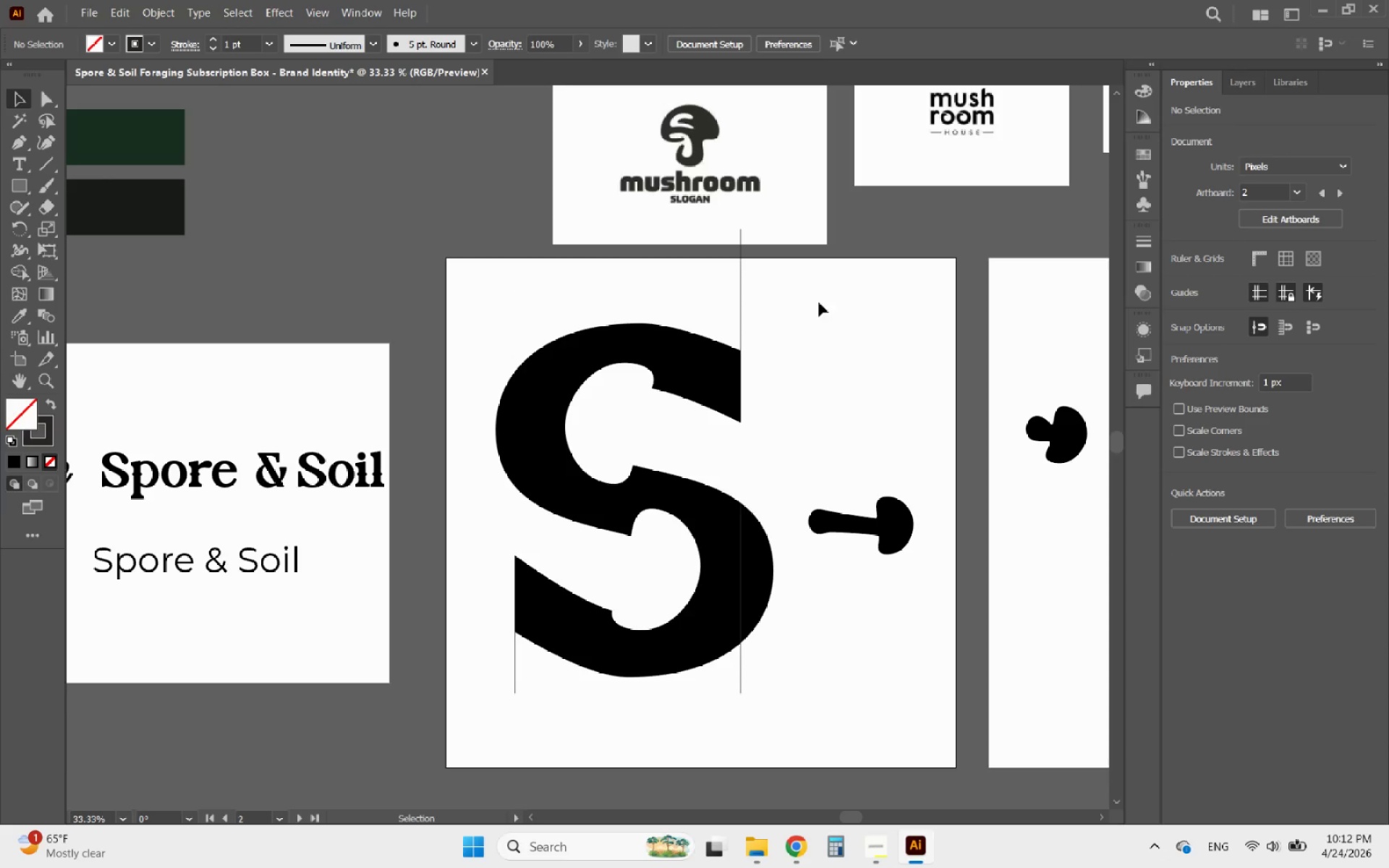 
left_click_drag(start_coordinate=[808, 302], to_coordinate=[662, 261])
 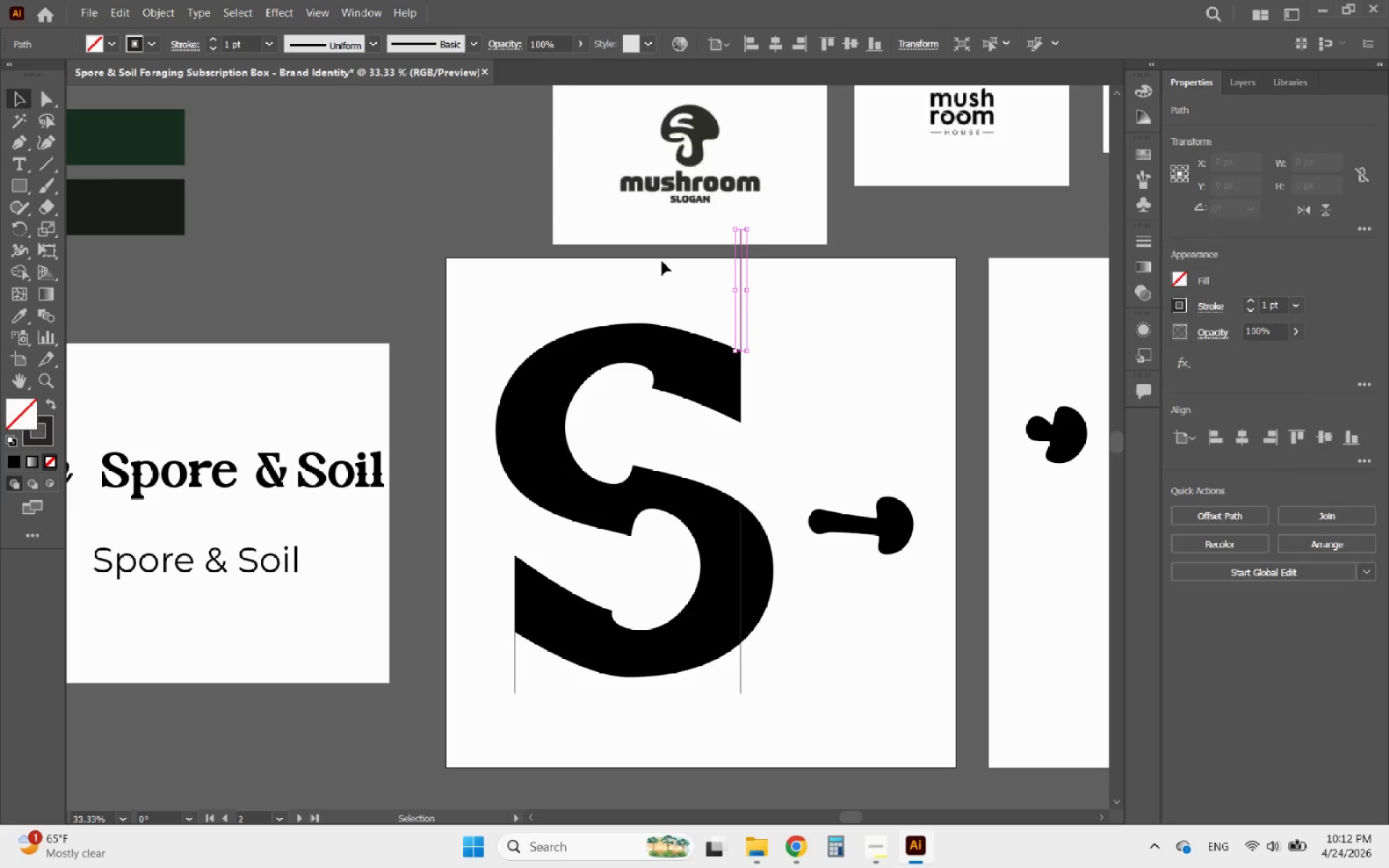 
key(Delete)
 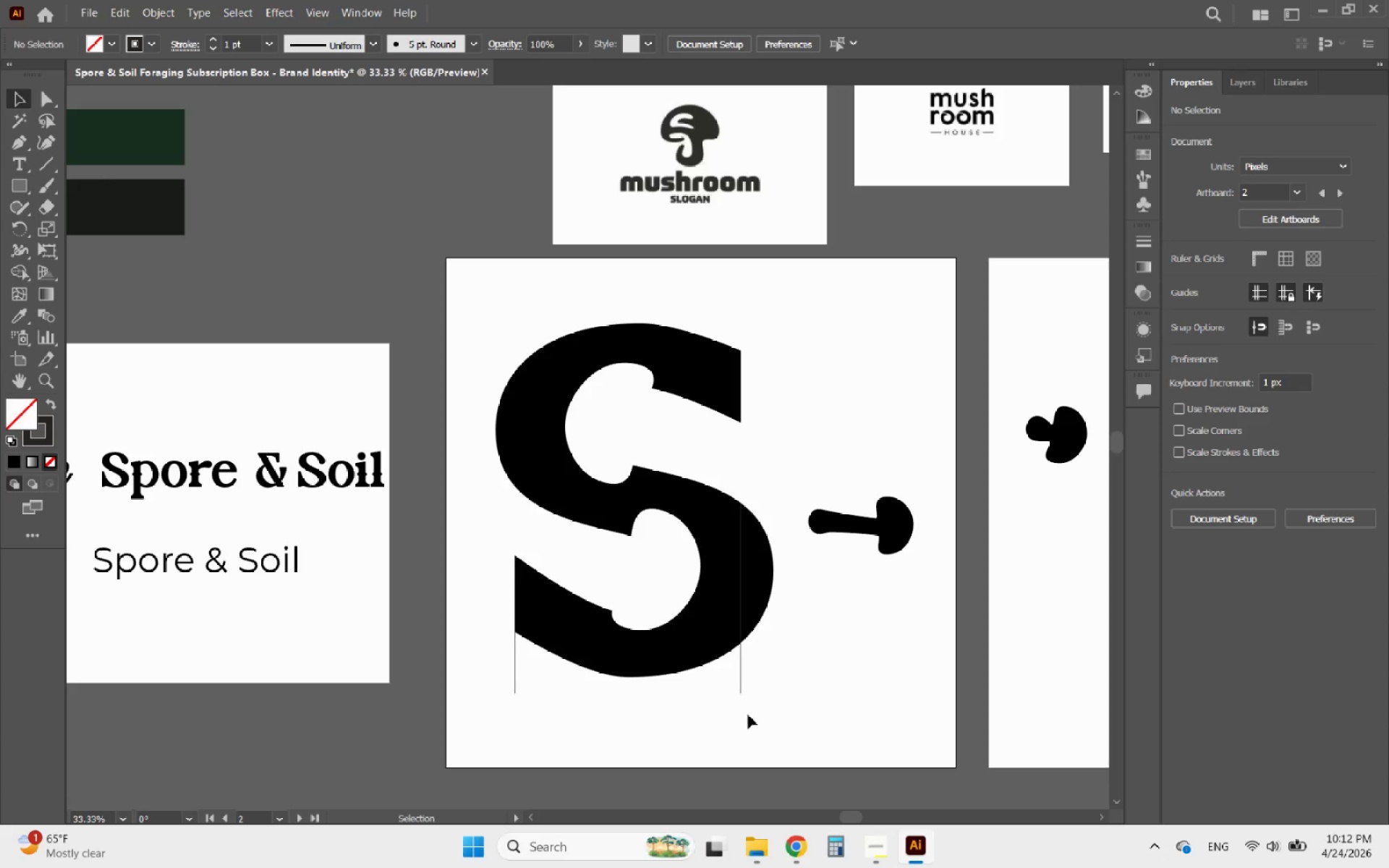 
left_click([739, 684])
 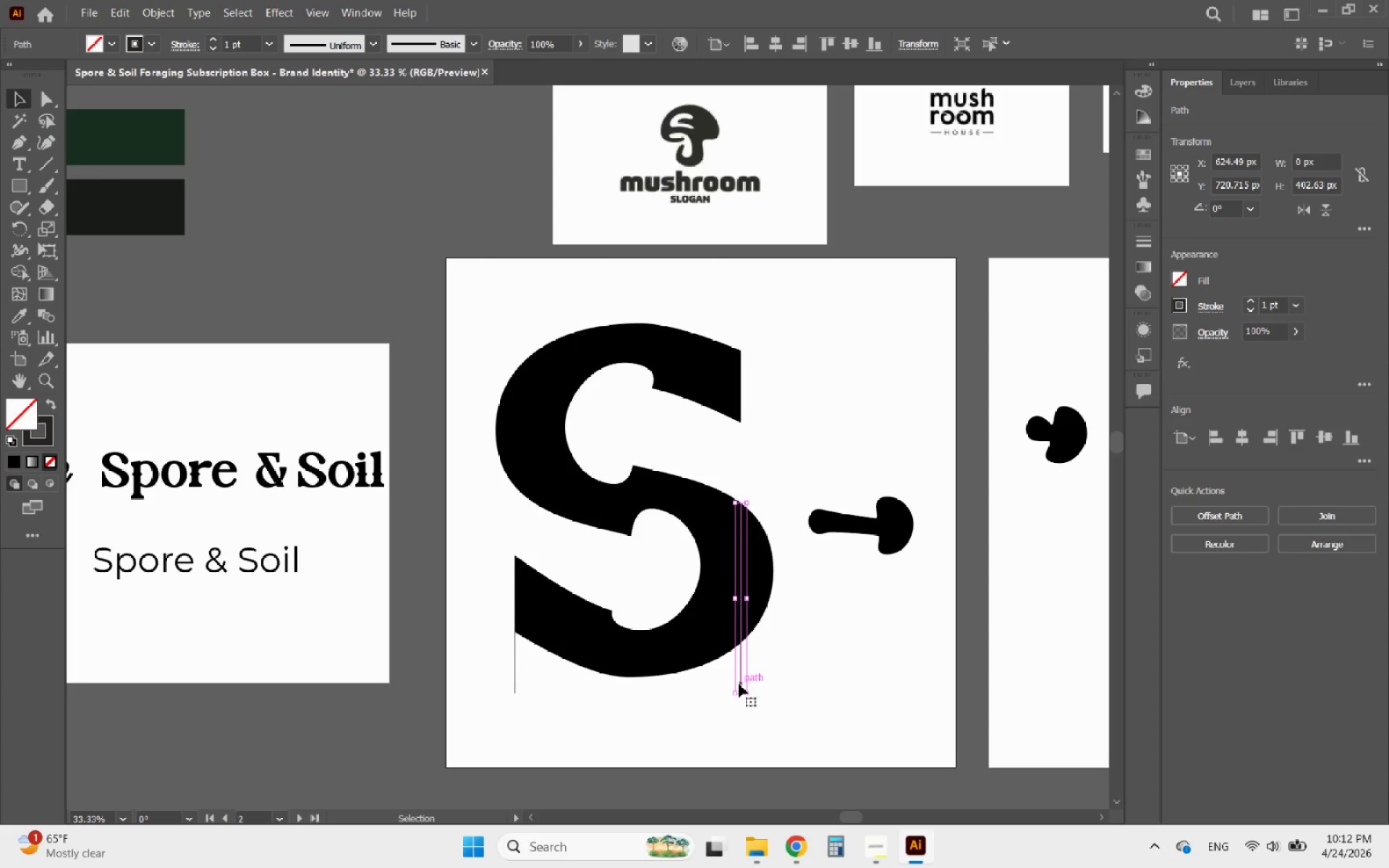 
key(Delete)
 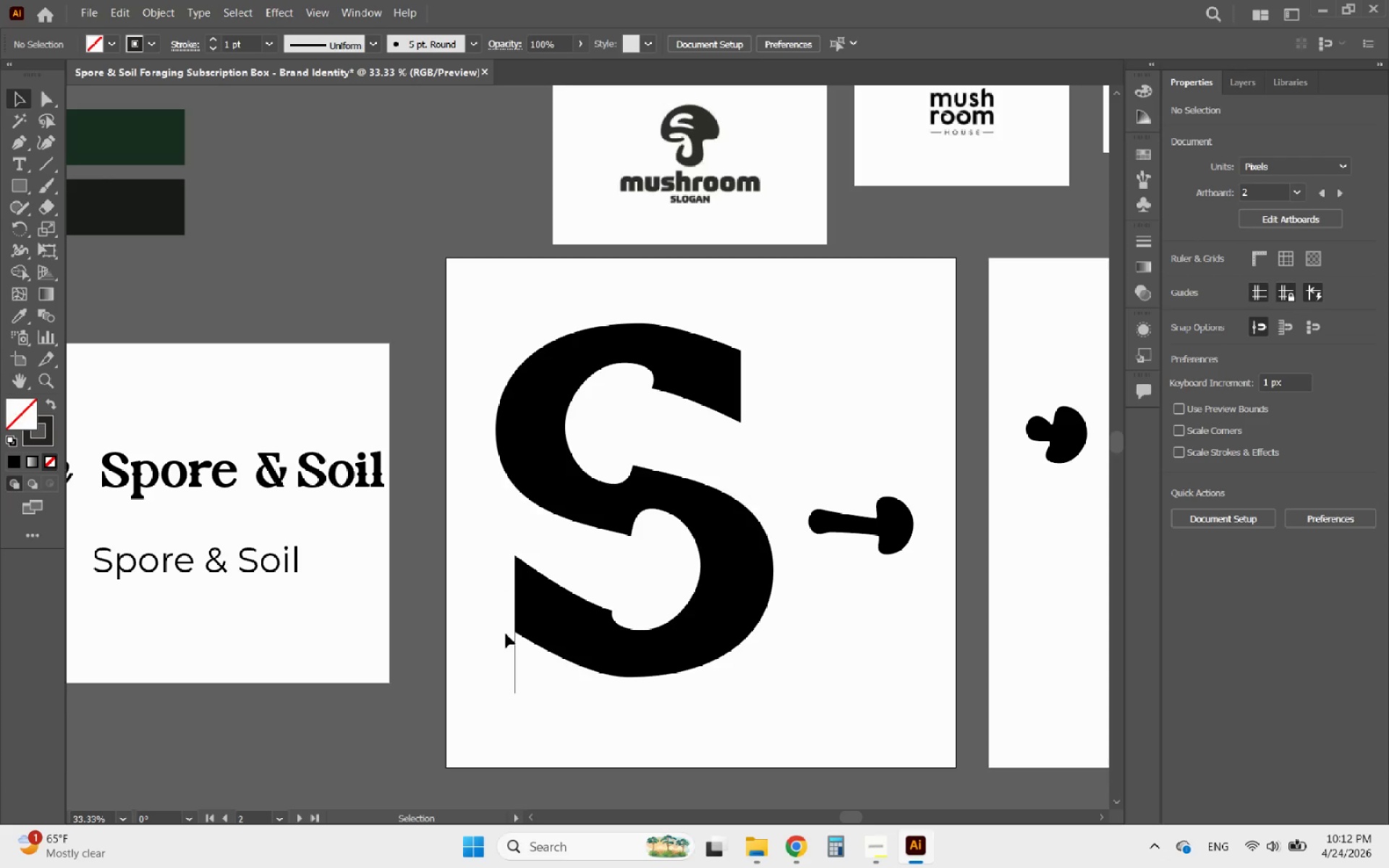 
left_click([517, 648])
 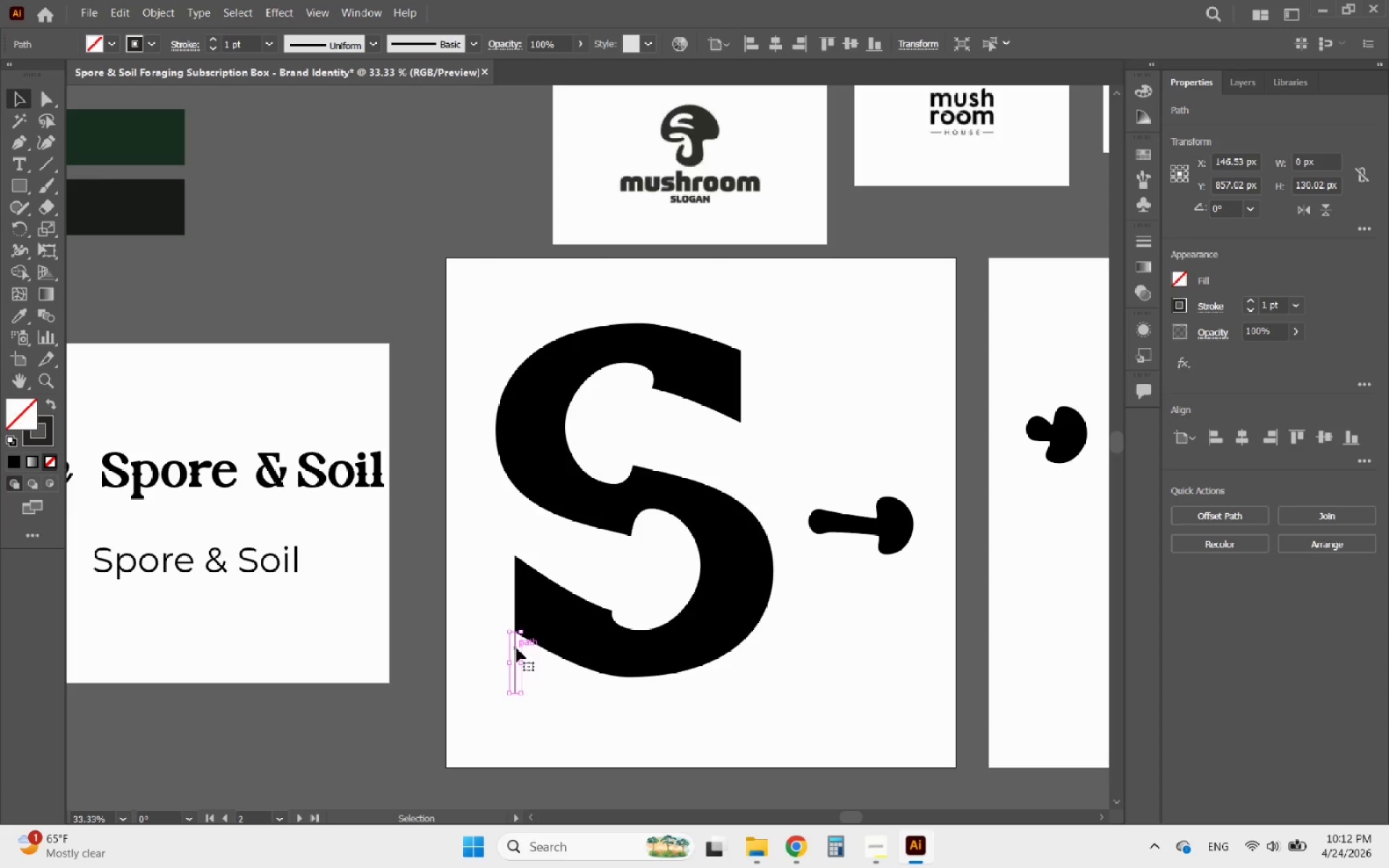 
key(Delete)
 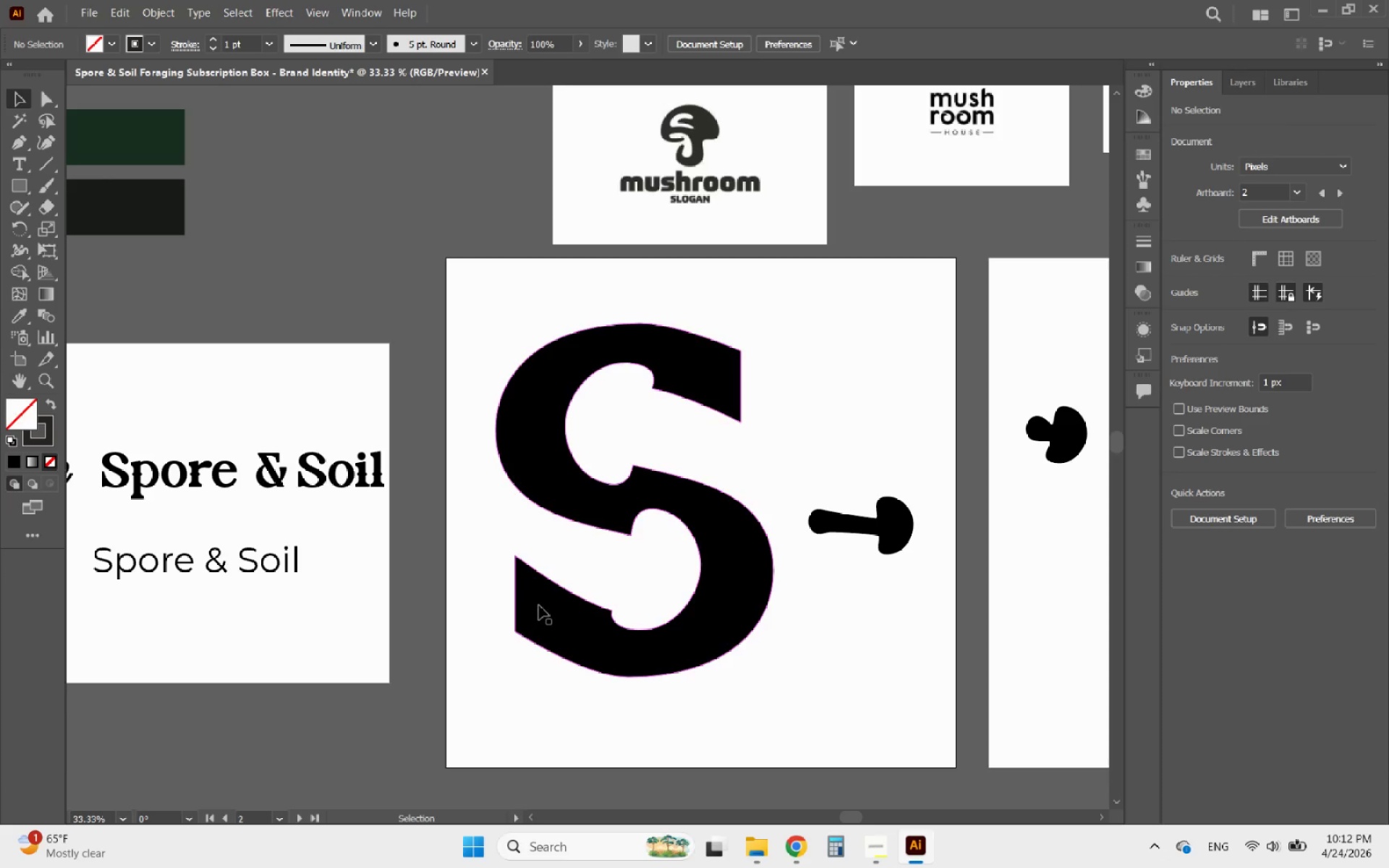 
left_click([539, 605])
 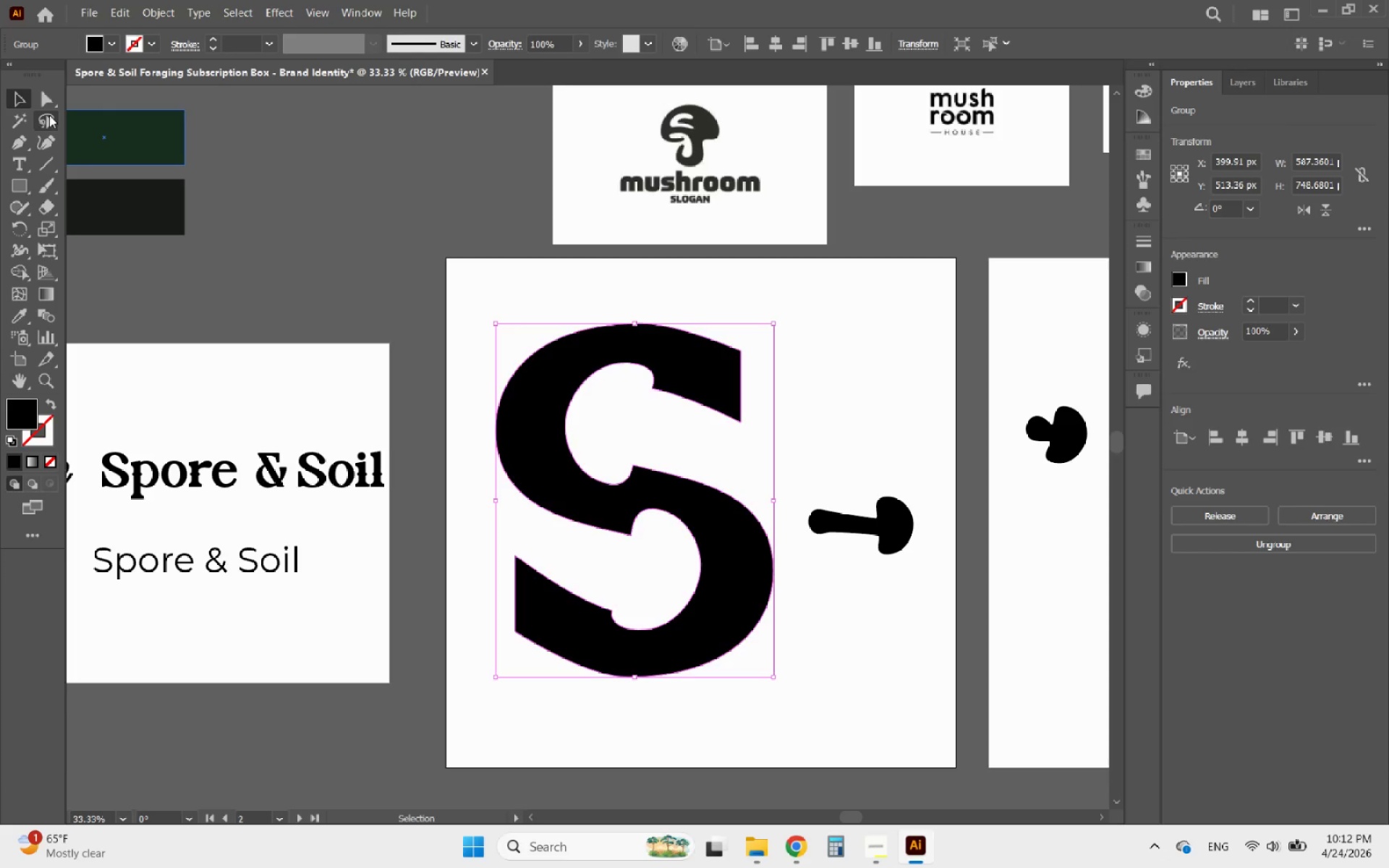 
left_click([51, 98])
 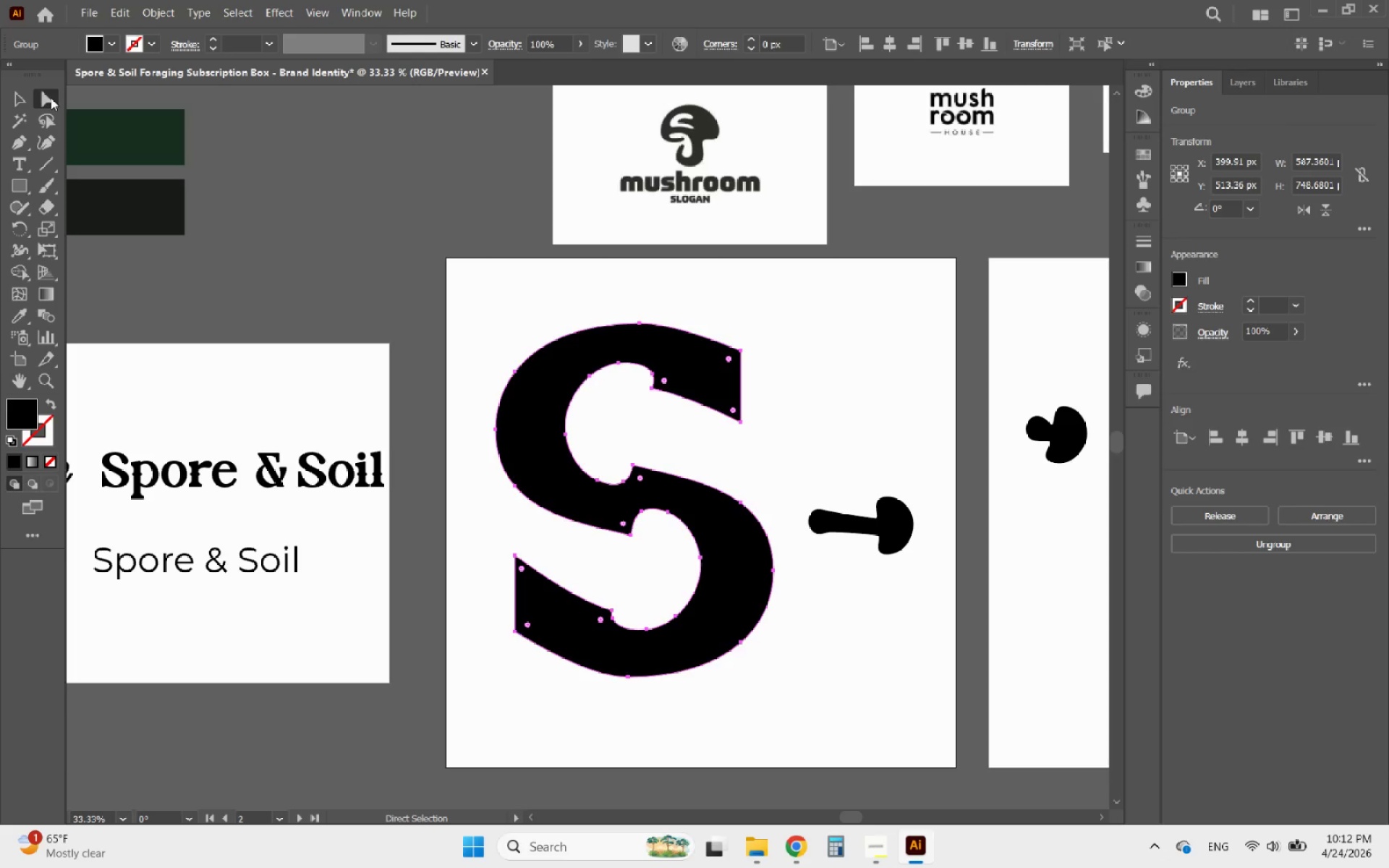 
hold_key(key=AltLeft, duration=0.84)
scroll: coordinate [527, 524], scroll_direction: up, amount: 1.0
 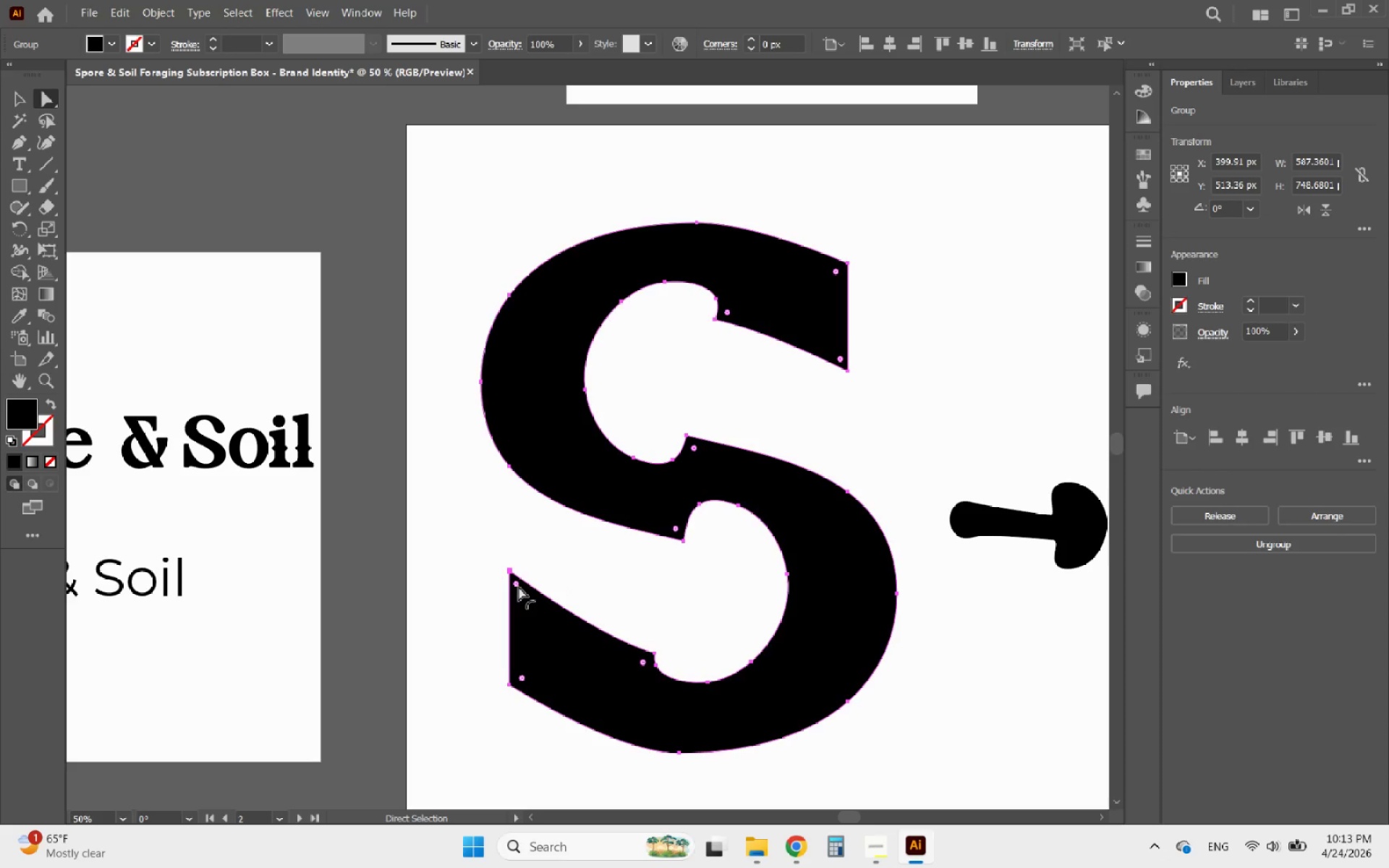 
left_click([516, 584])
 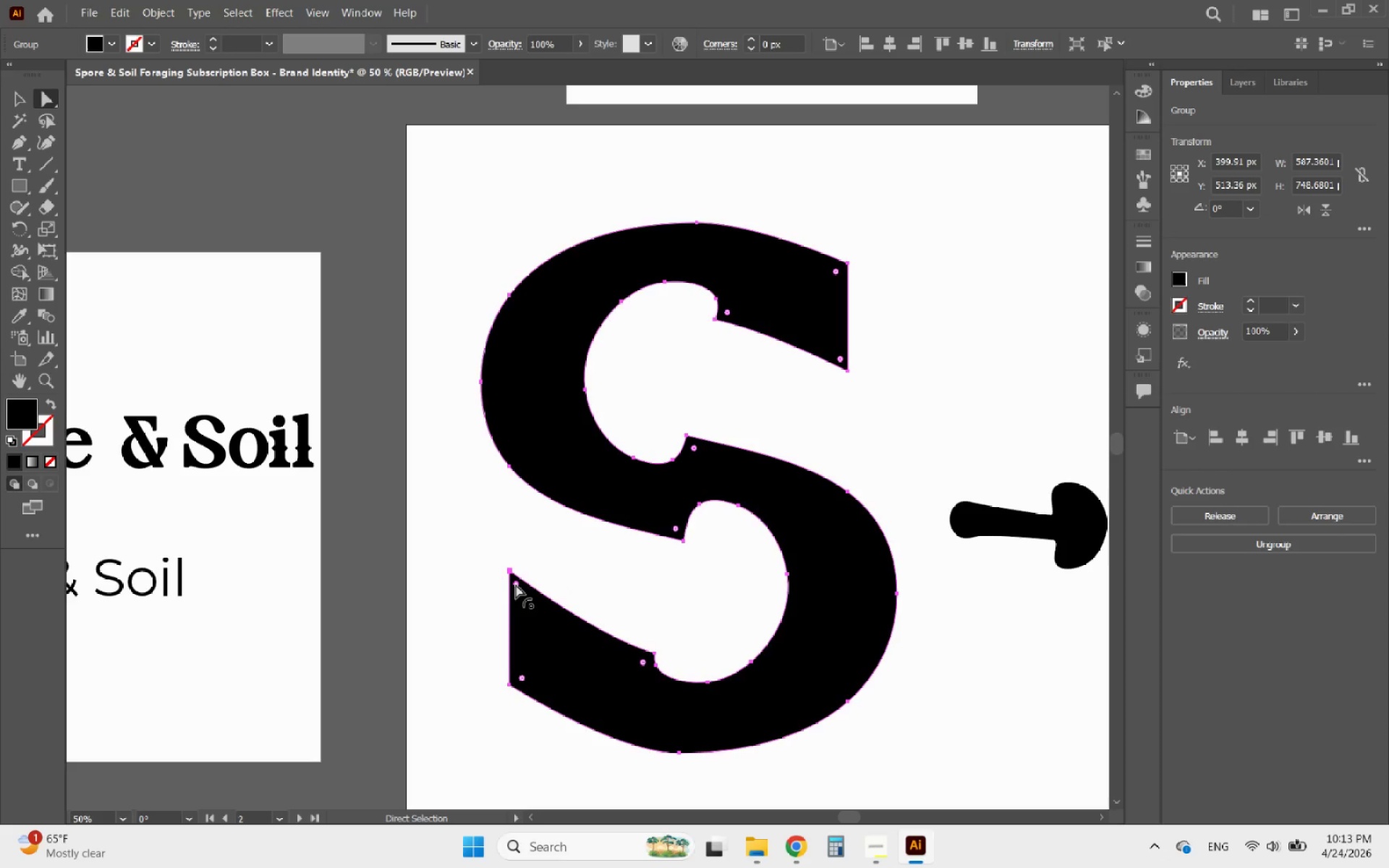 
left_click_drag(start_coordinate=[516, 584], to_coordinate=[550, 642])
 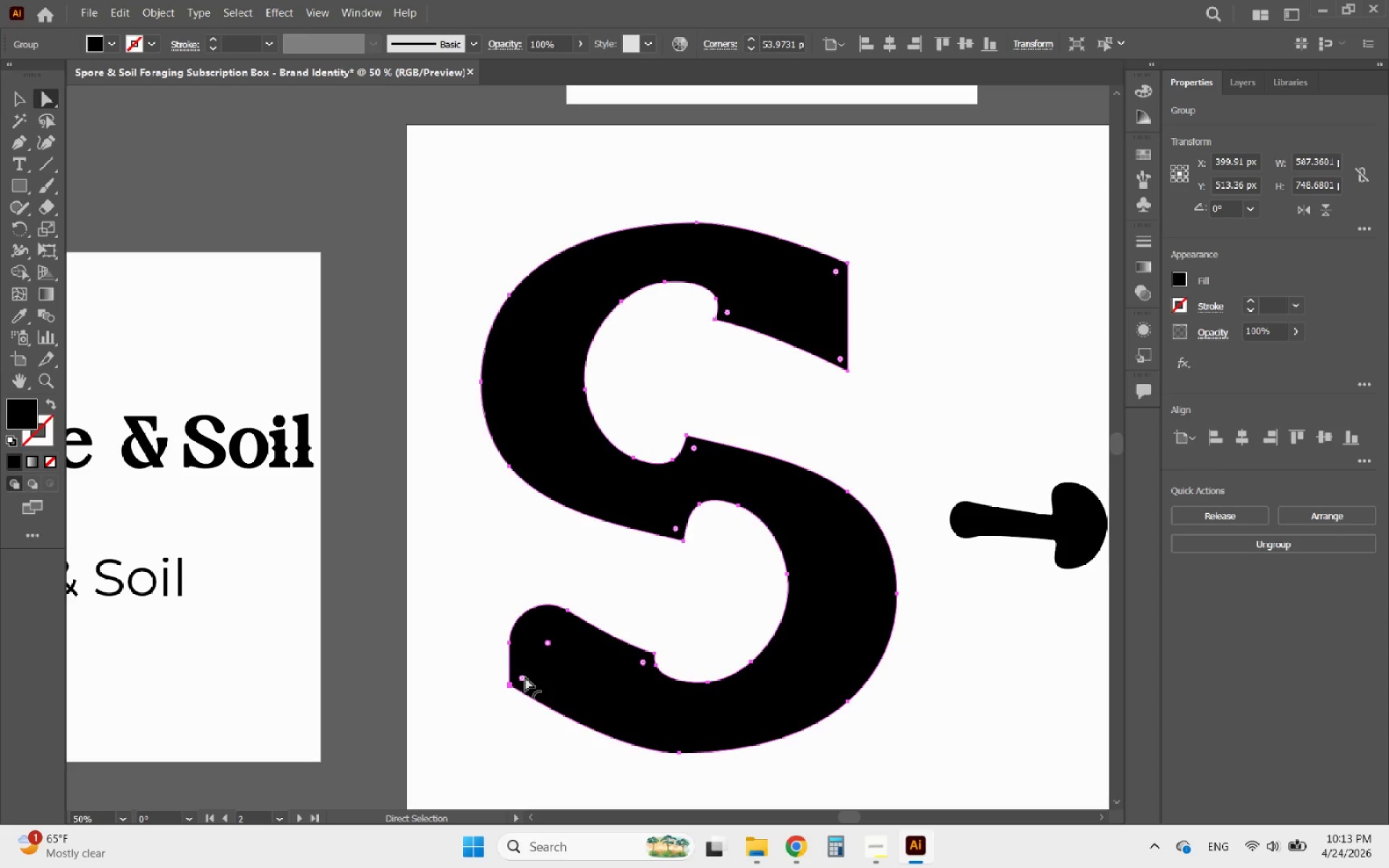 
left_click([524, 678])
 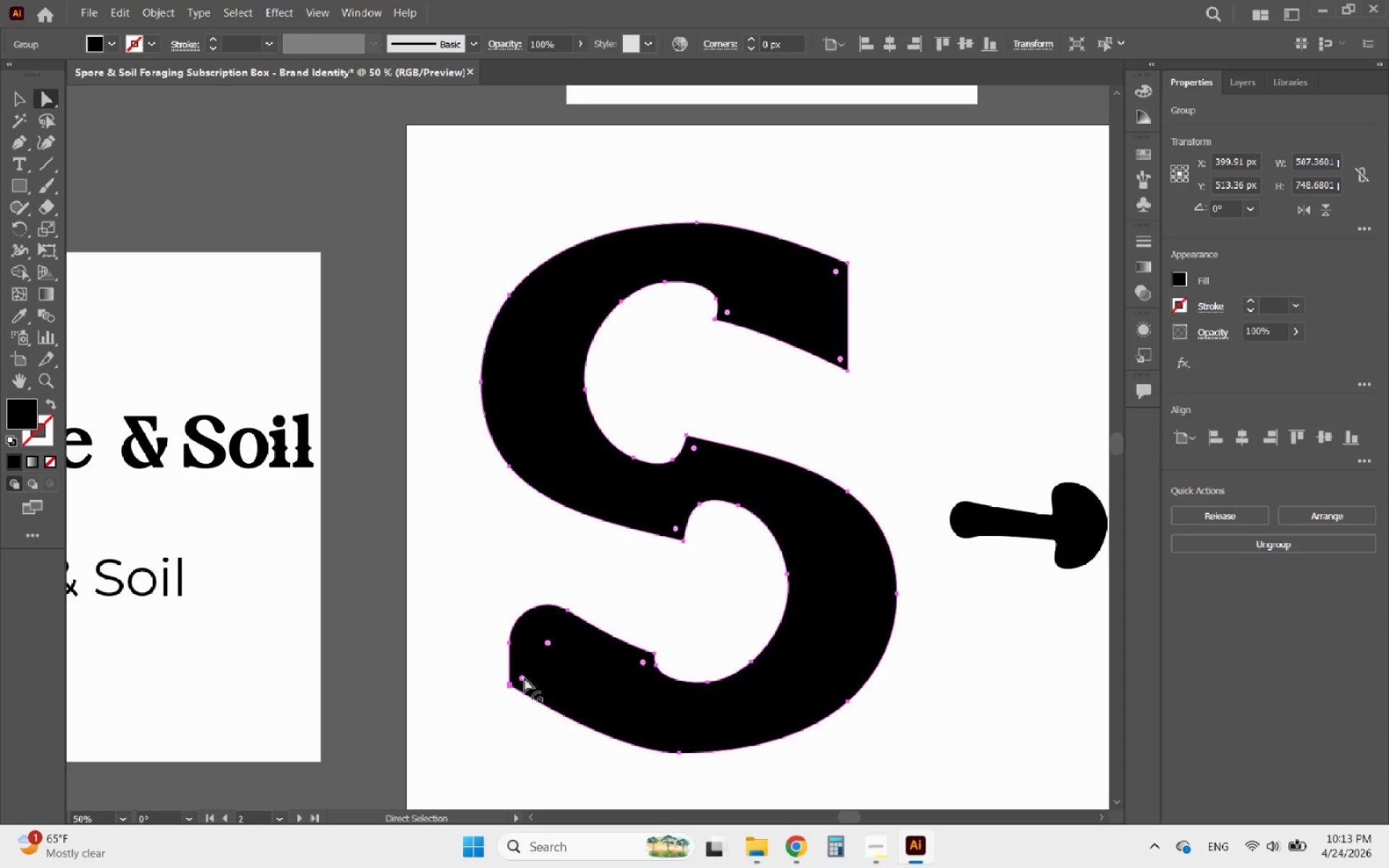 
left_click_drag(start_coordinate=[524, 678], to_coordinate=[565, 686])
 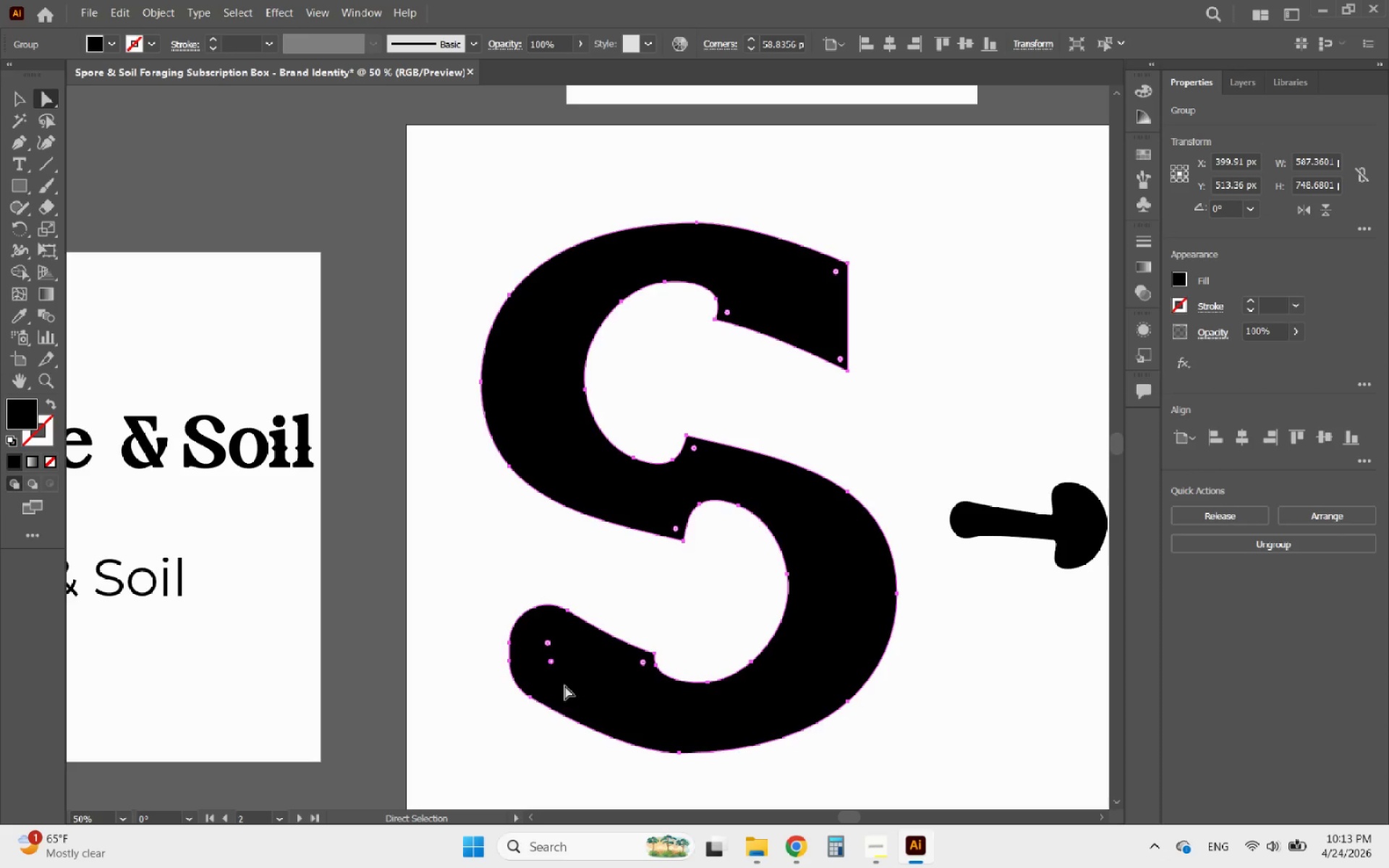 
key(Control+Z)
 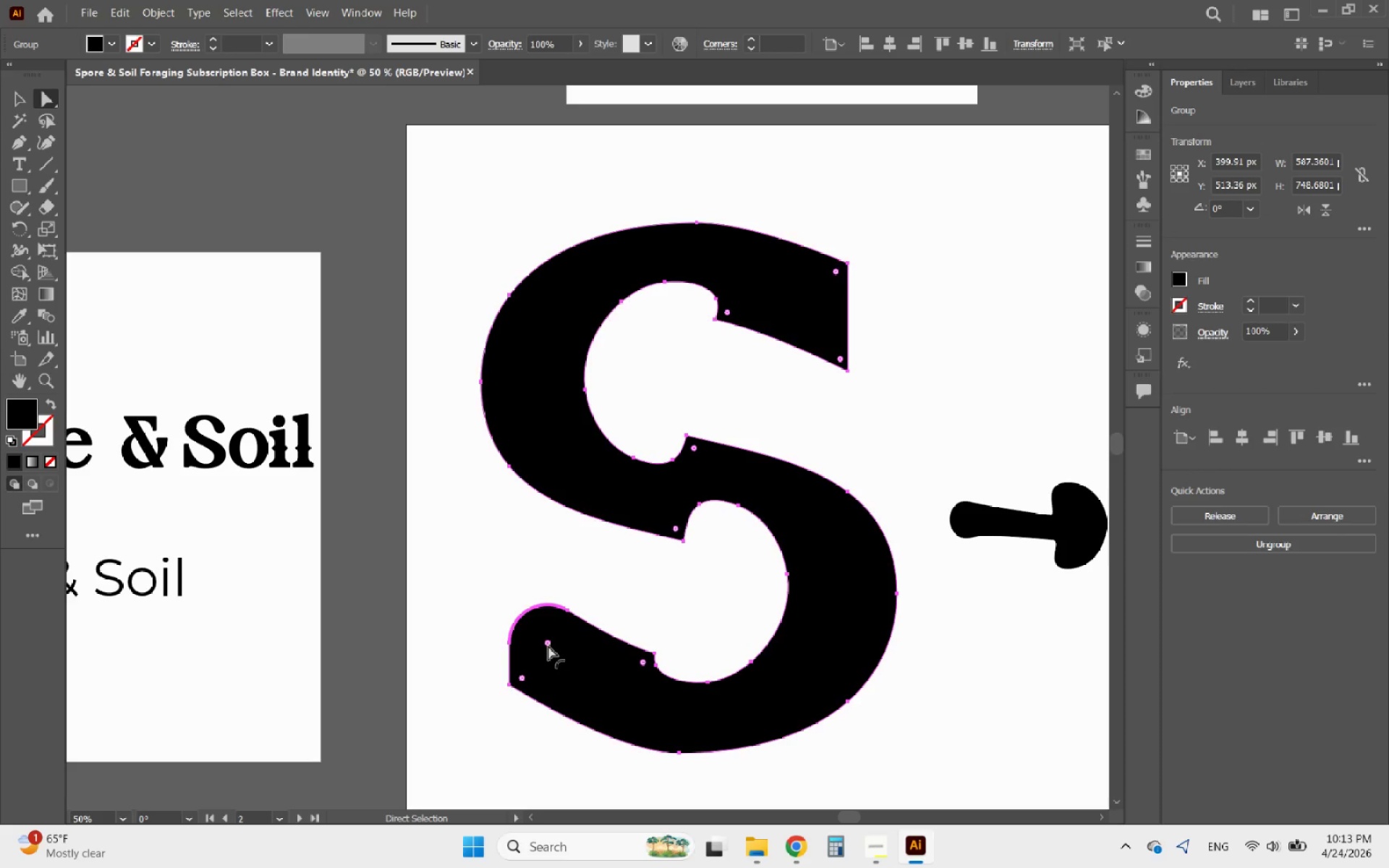 
left_click_drag(start_coordinate=[548, 646], to_coordinate=[558, 653])
 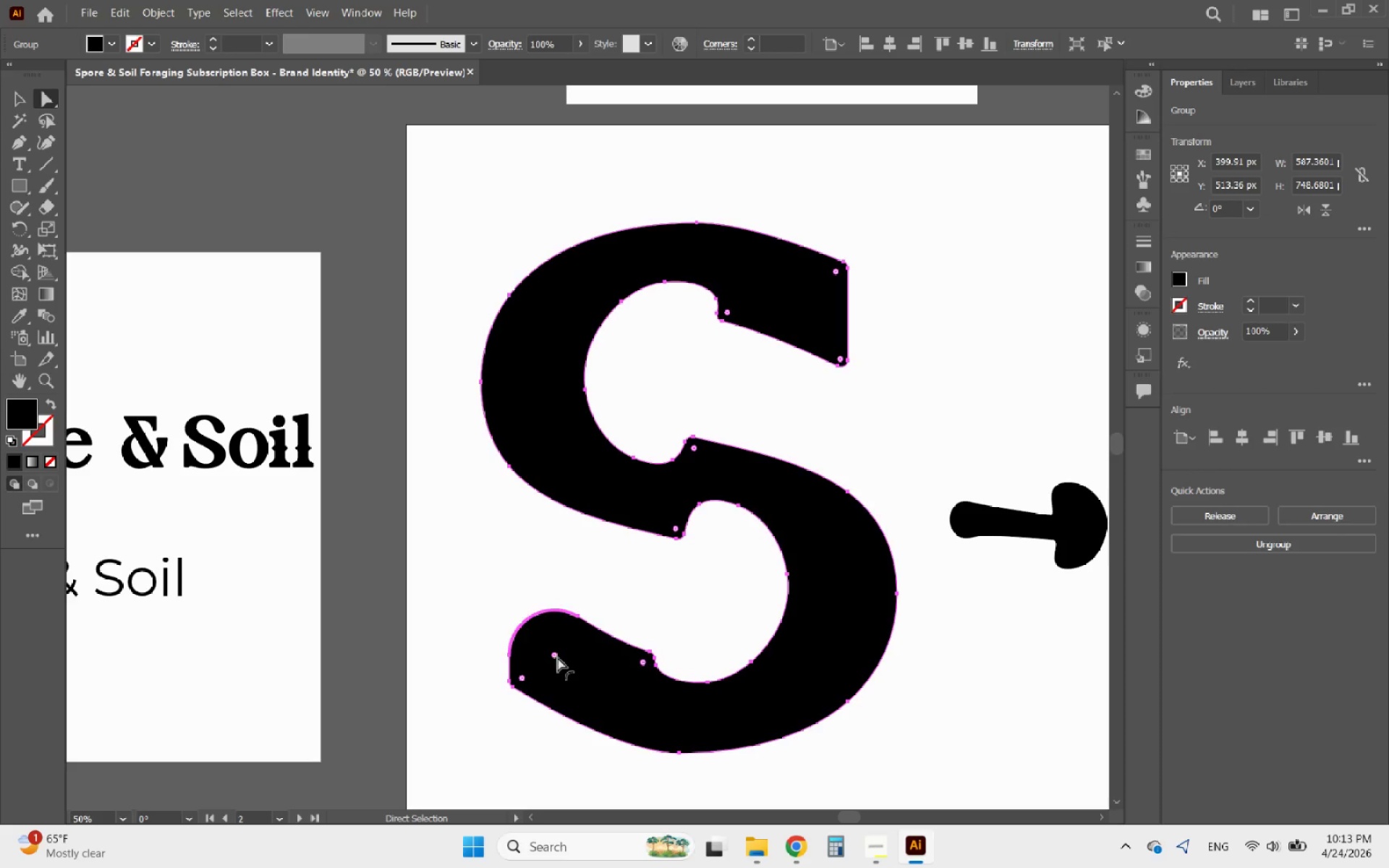 
left_click_drag(start_coordinate=[558, 655], to_coordinate=[552, 652])
 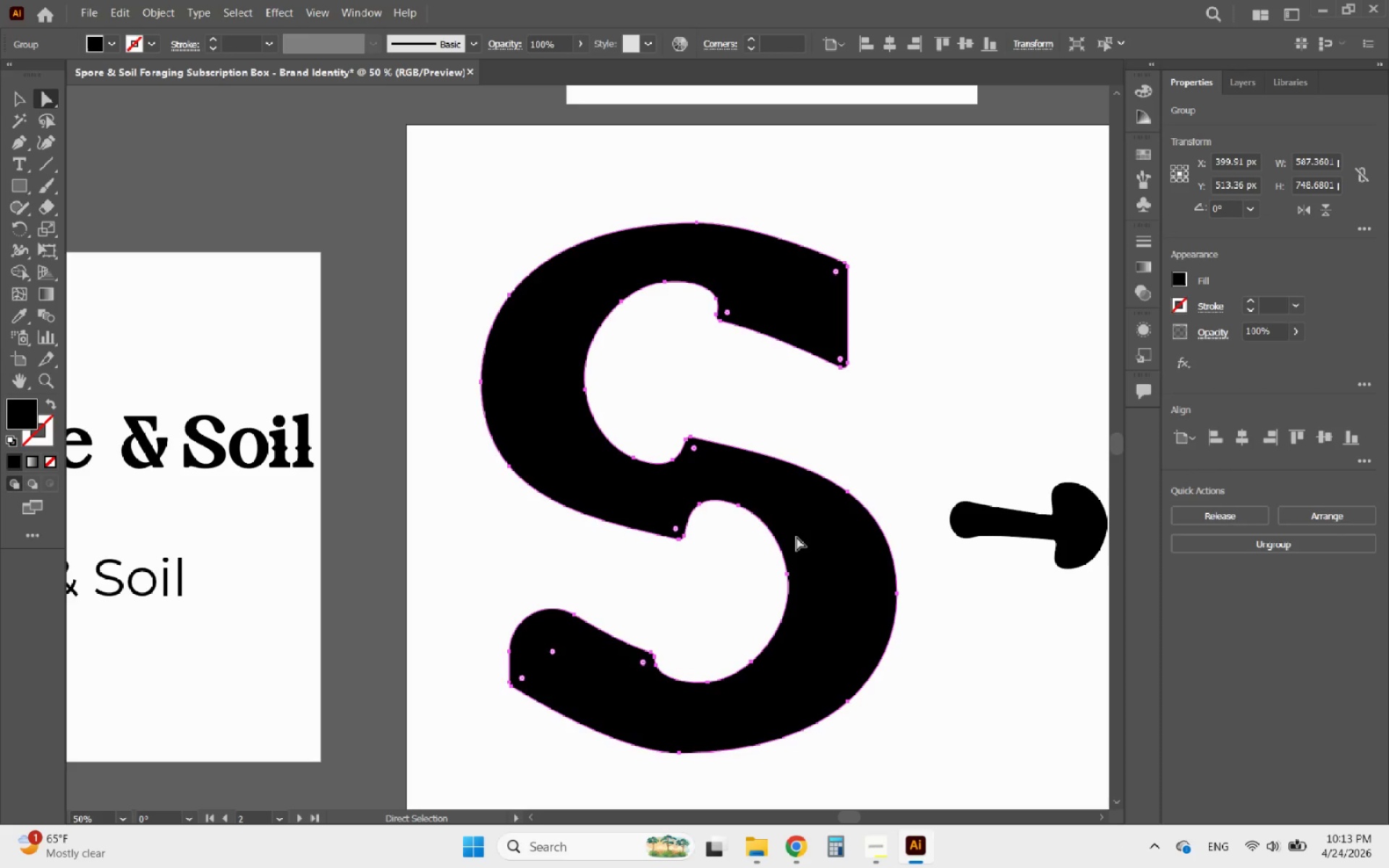 
key(Control+ControlLeft)
 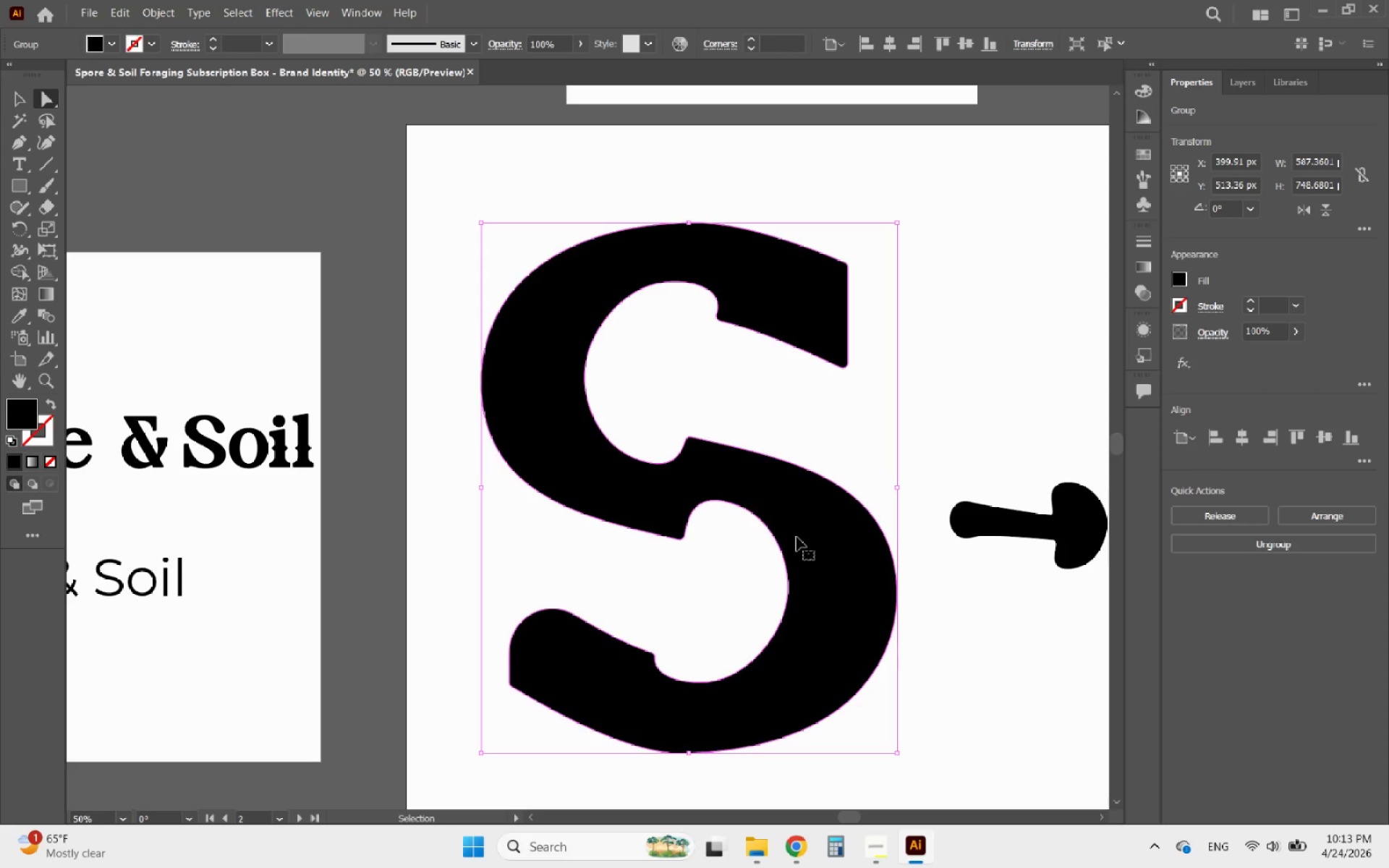 
key(Control+Z)
 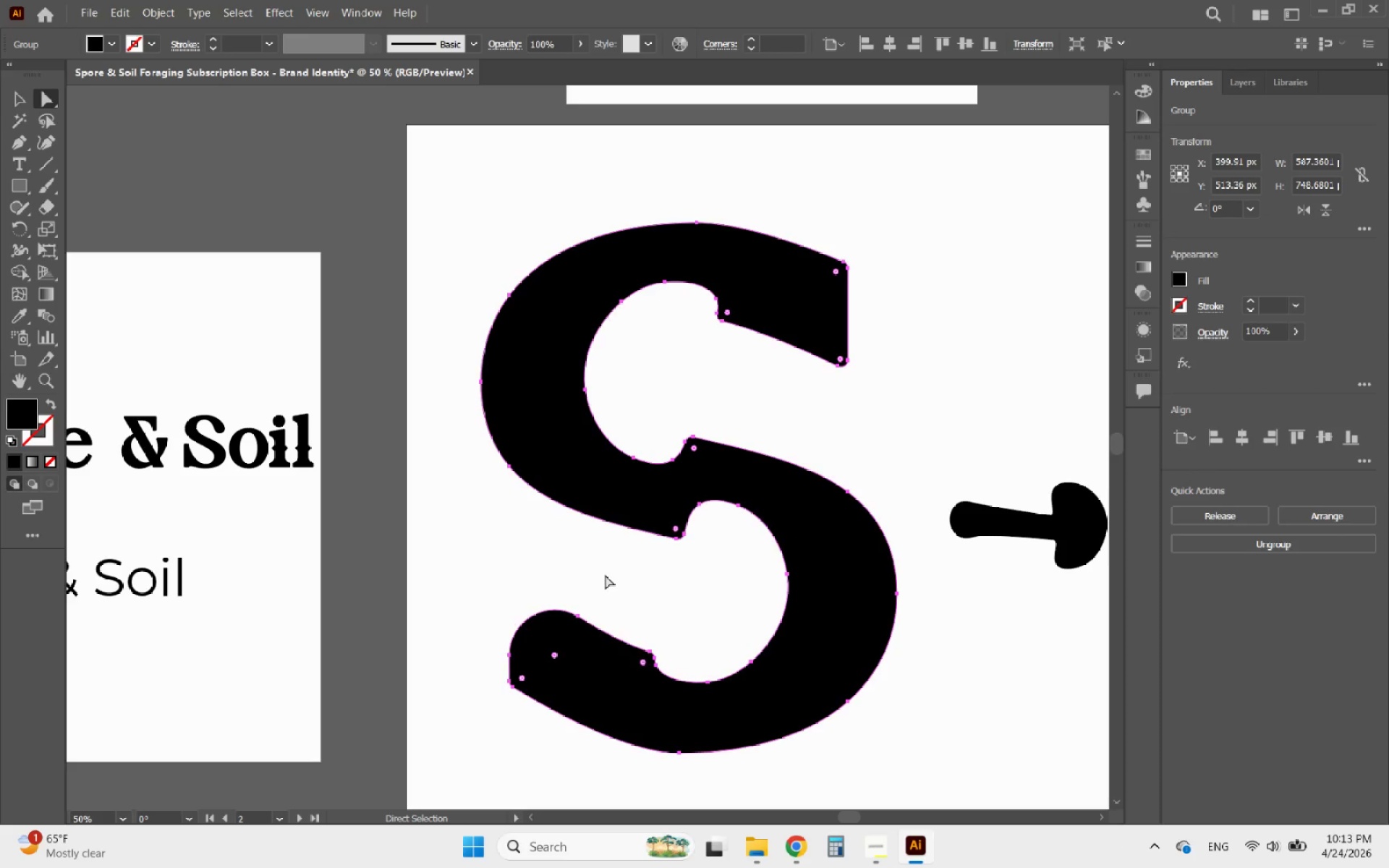 
key(Control+Z)
 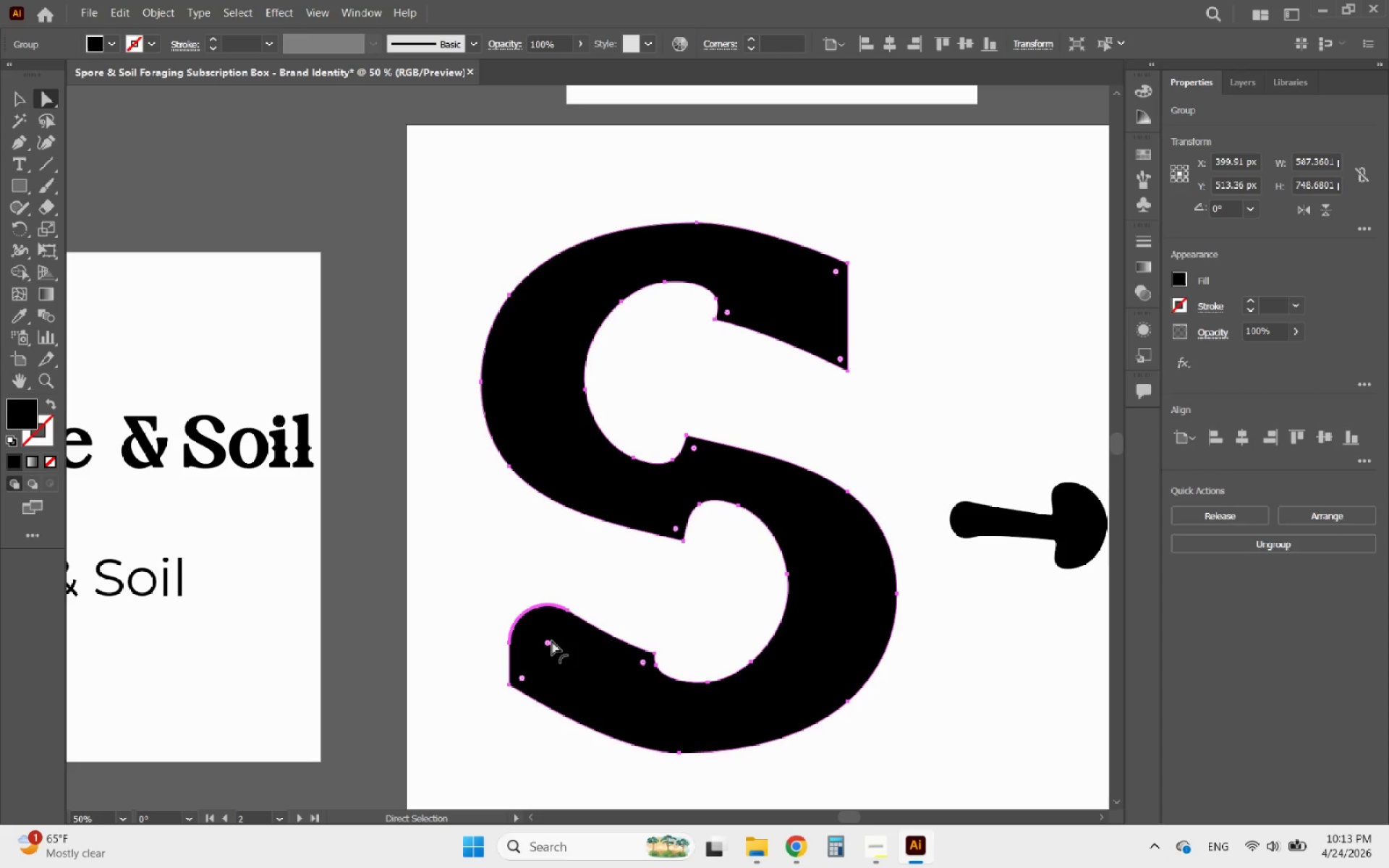 
left_click([549, 642])
 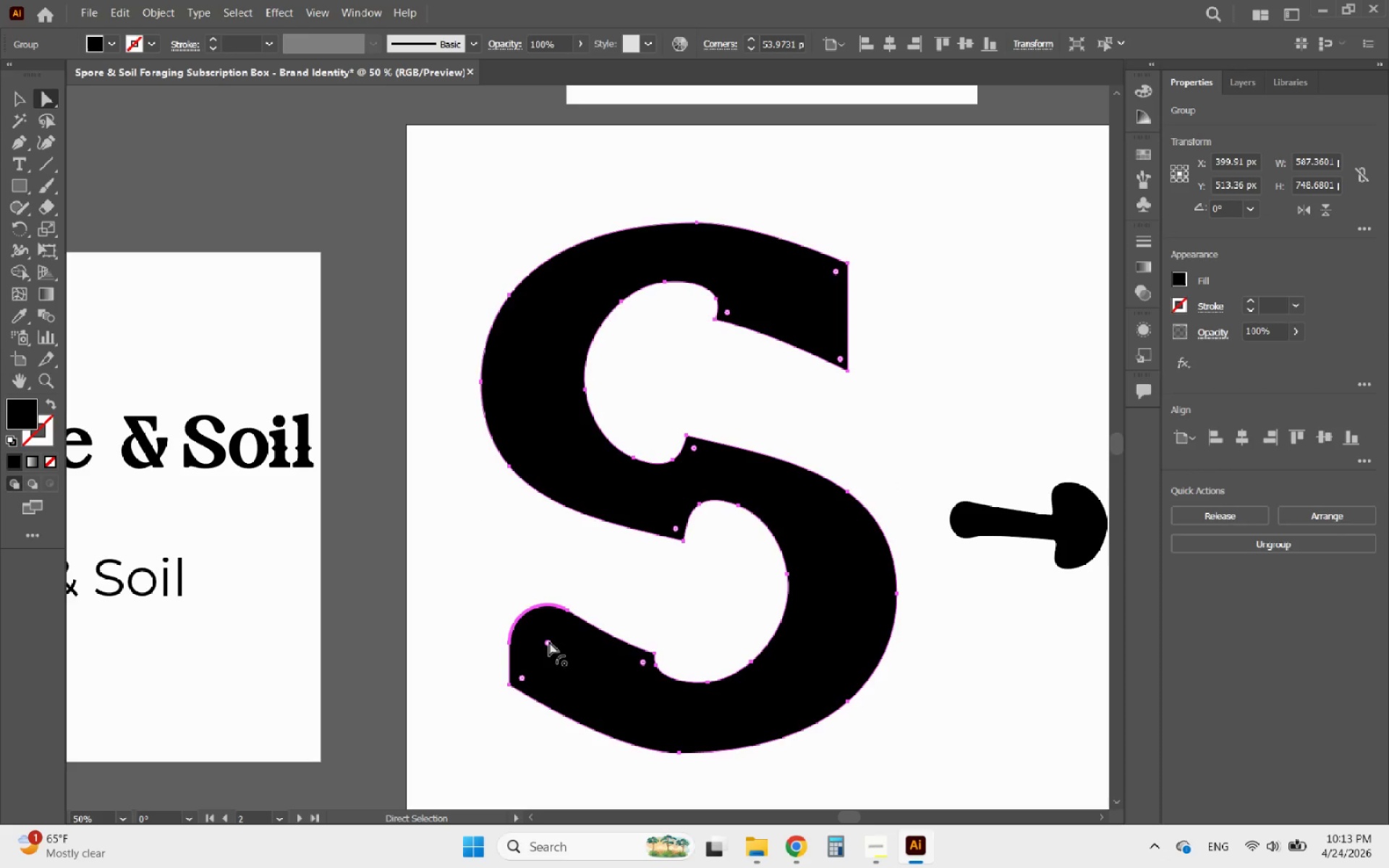 
left_click_drag(start_coordinate=[549, 642], to_coordinate=[558, 648])
 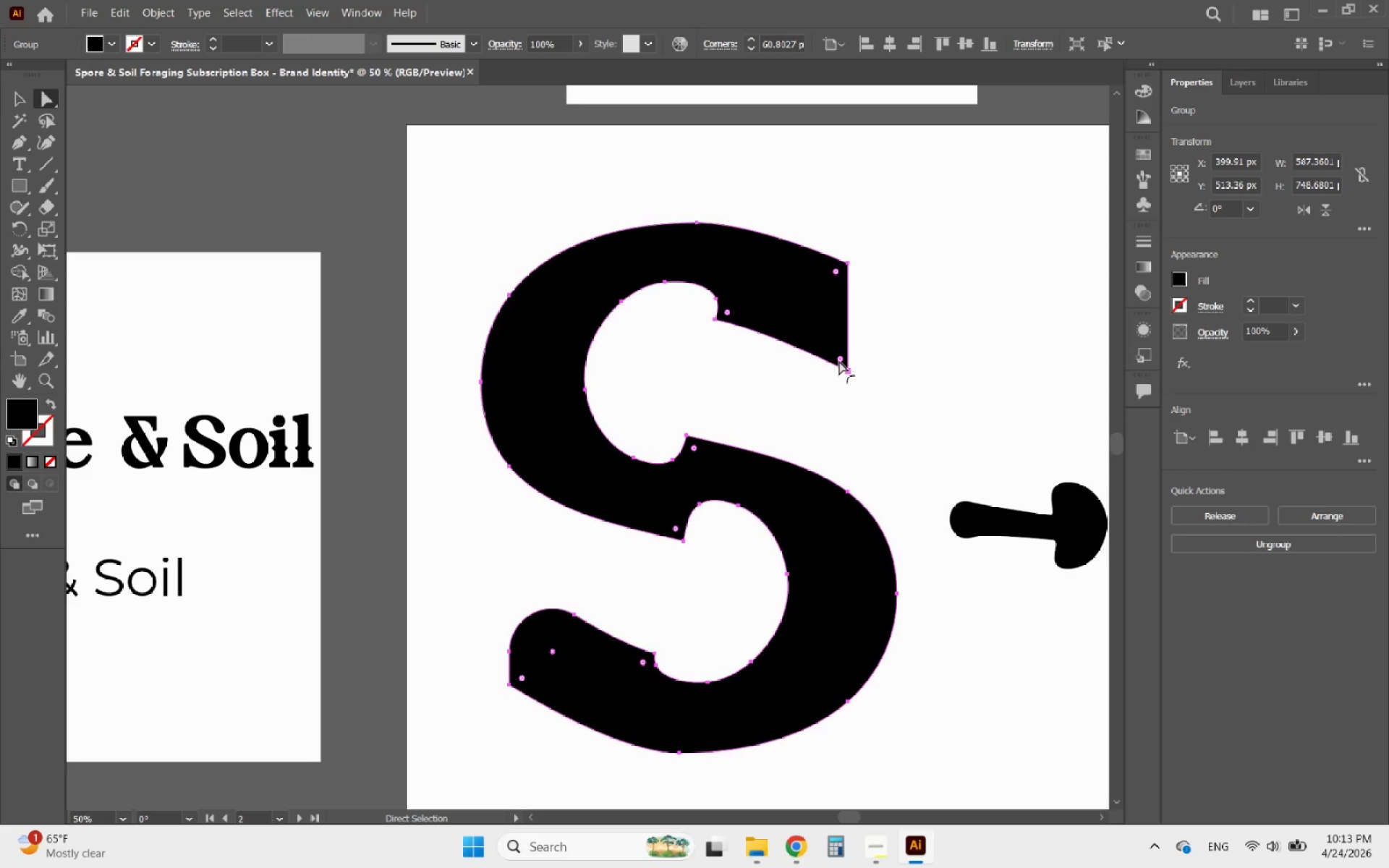 
left_click([839, 359])
 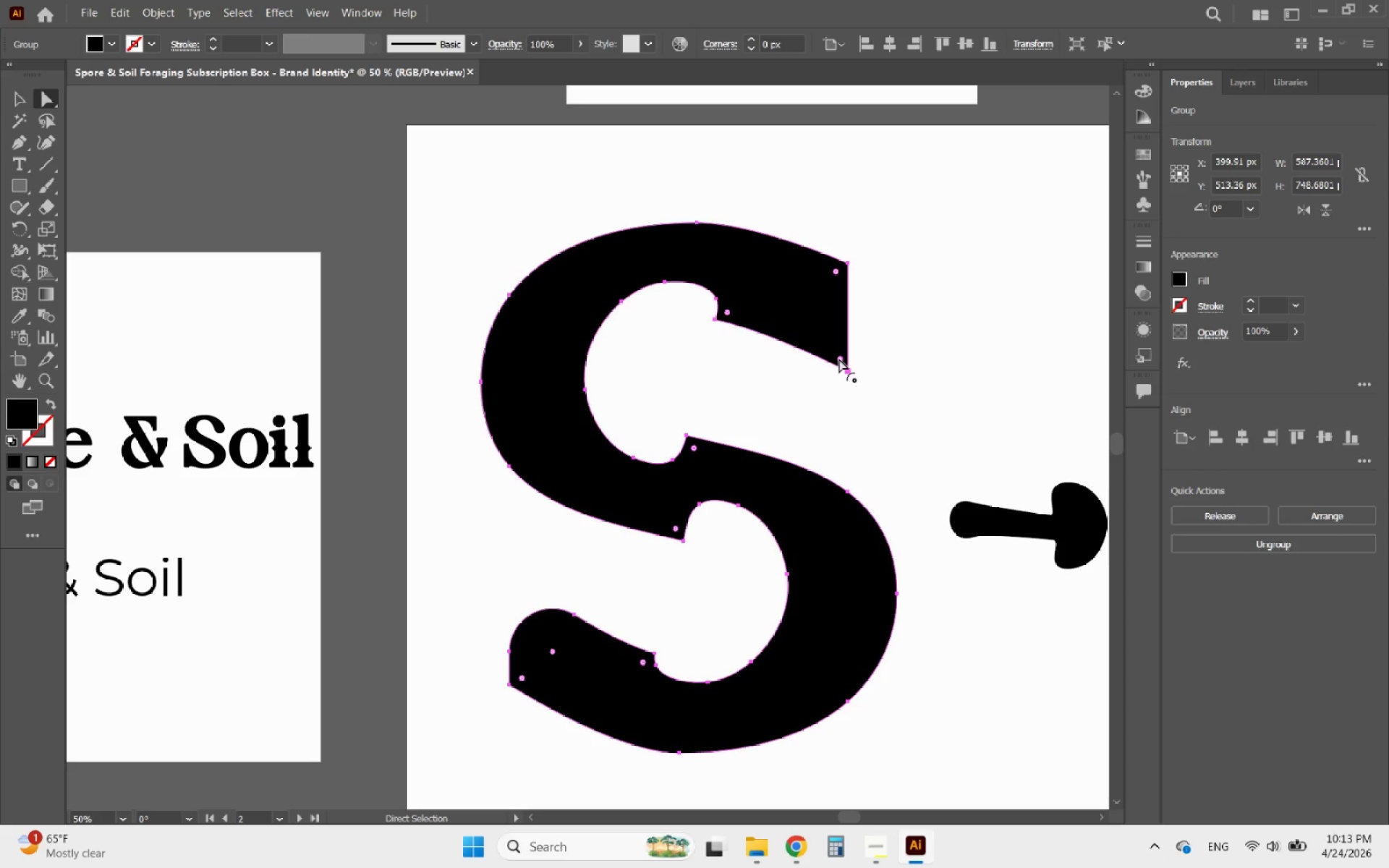 
left_click_drag(start_coordinate=[839, 359], to_coordinate=[804, 305])
 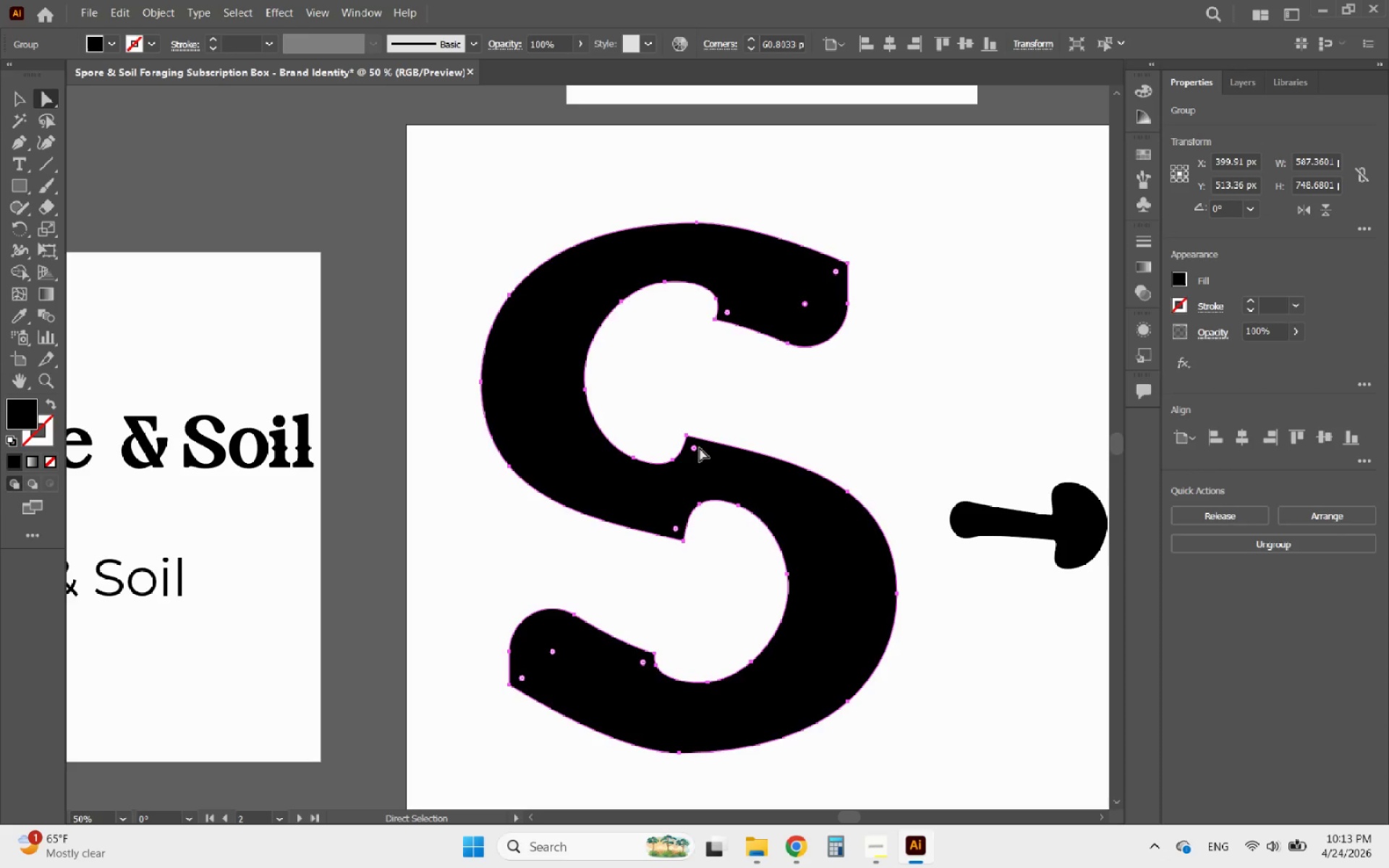 
left_click([696, 447])
 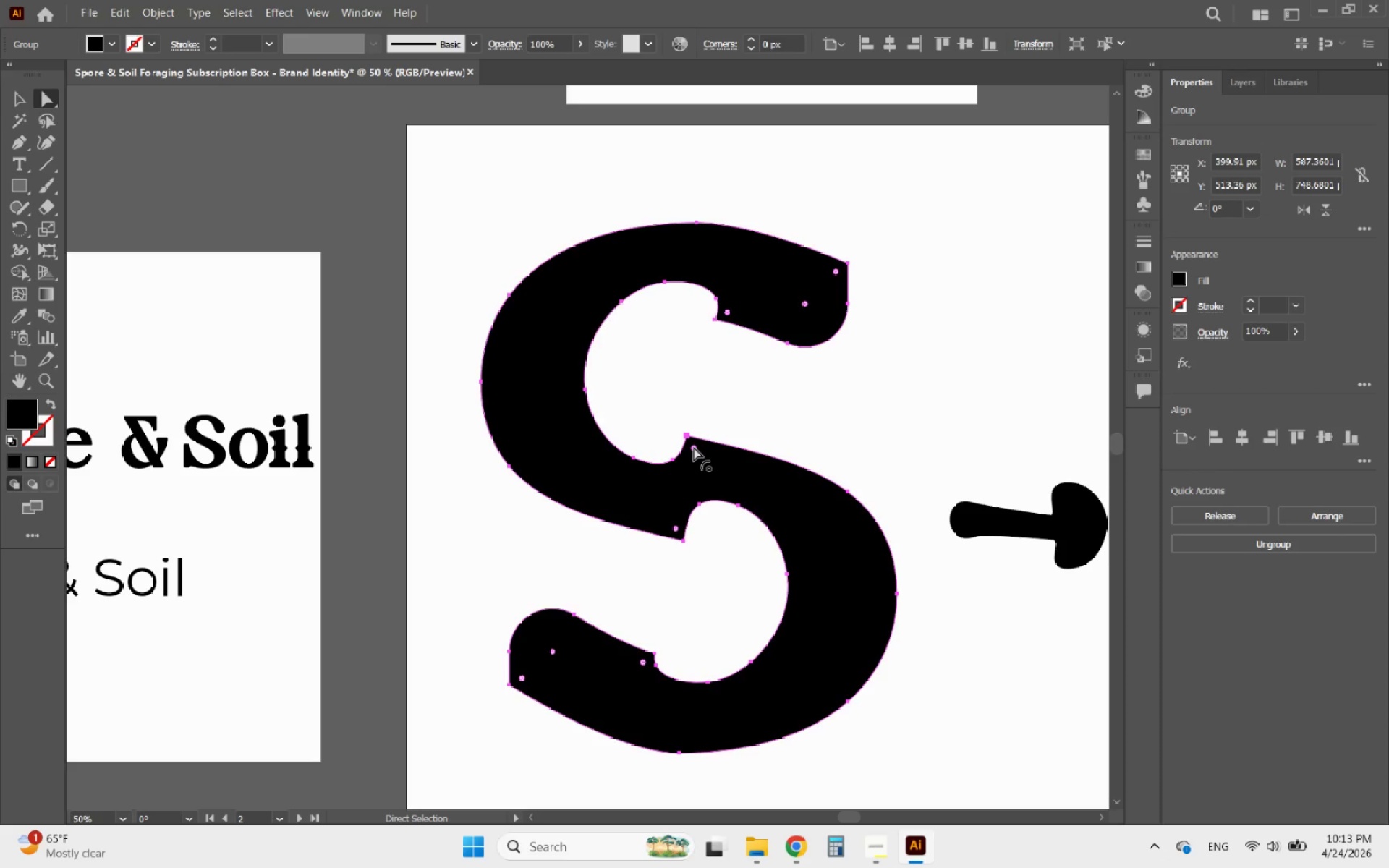 
left_click_drag(start_coordinate=[694, 447], to_coordinate=[697, 451])
 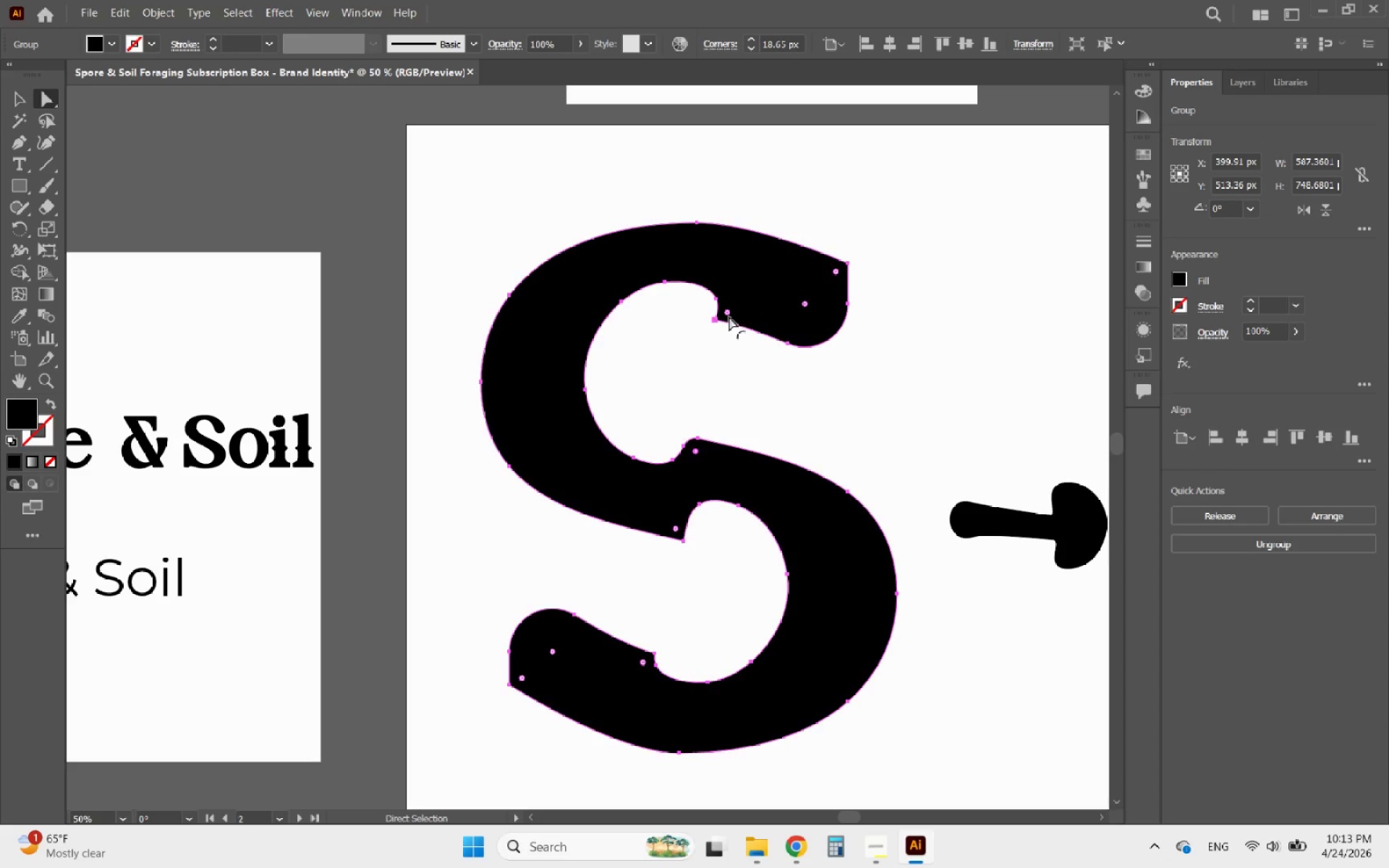 
left_click([728, 314])
 